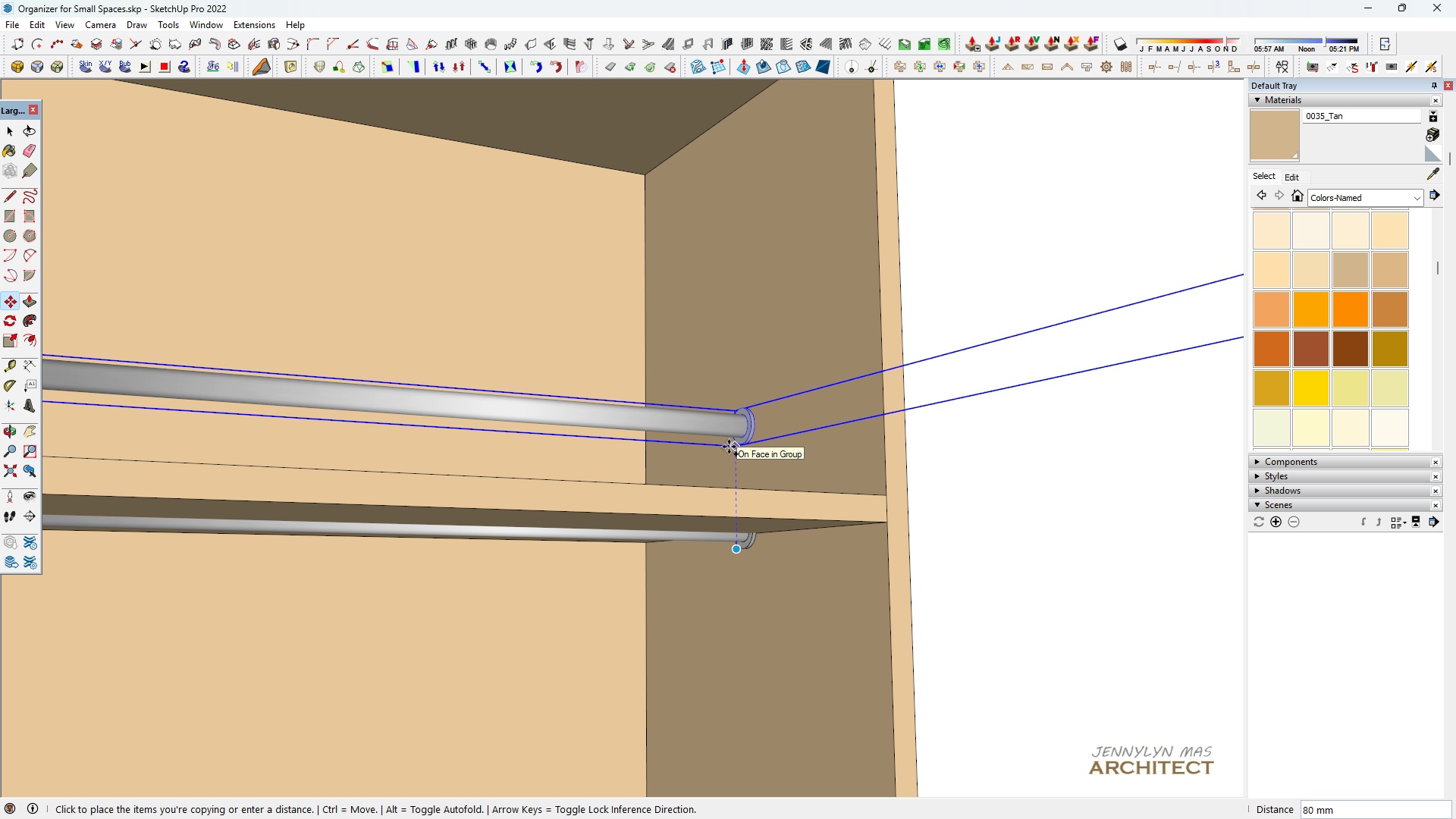 
hold_key(key=ShiftLeft, duration=1.5)
scroll: coordinate [730, 447], scroll_direction: down, amount: 3.0
 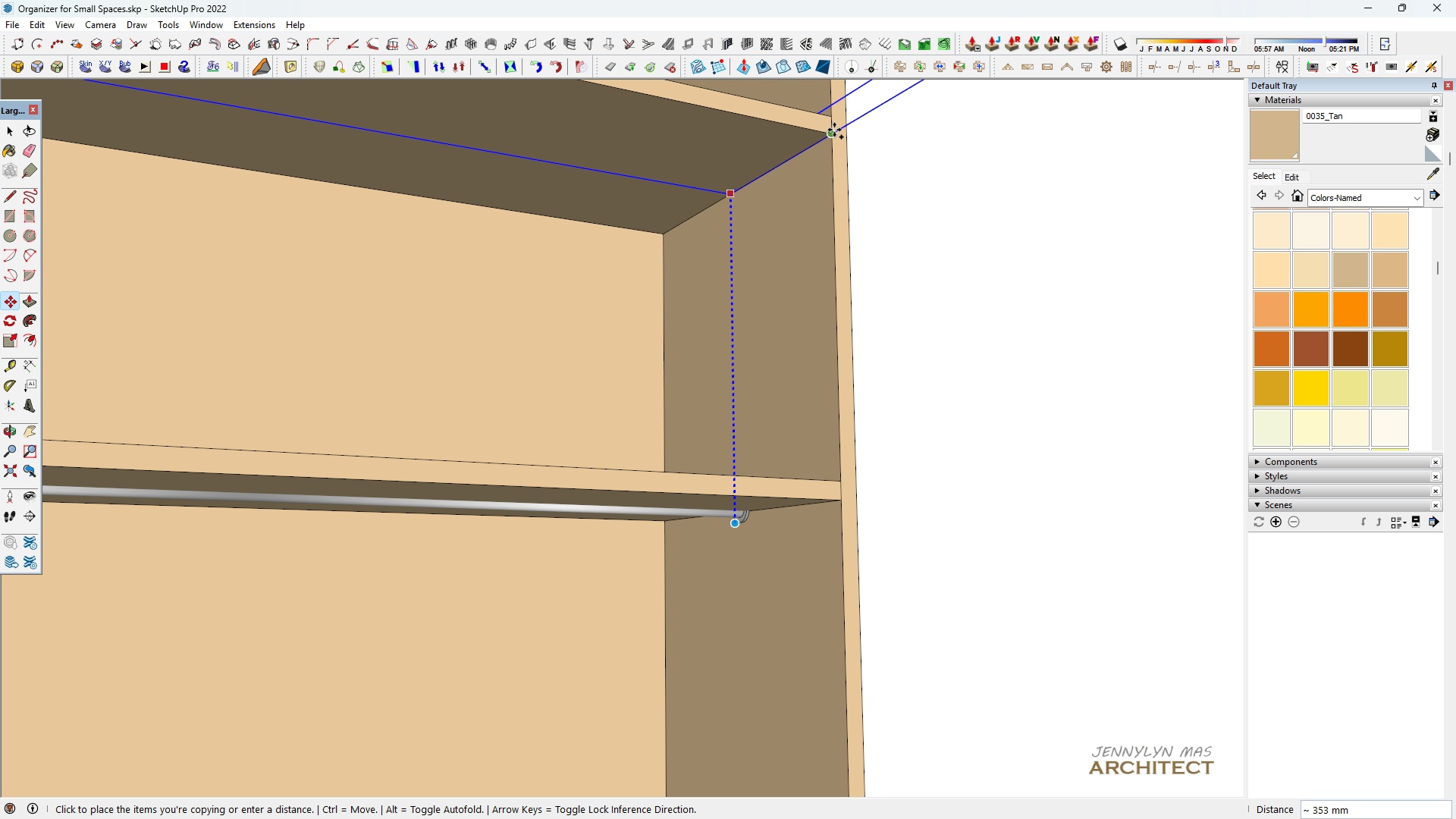 
key(Shift+ShiftLeft)
 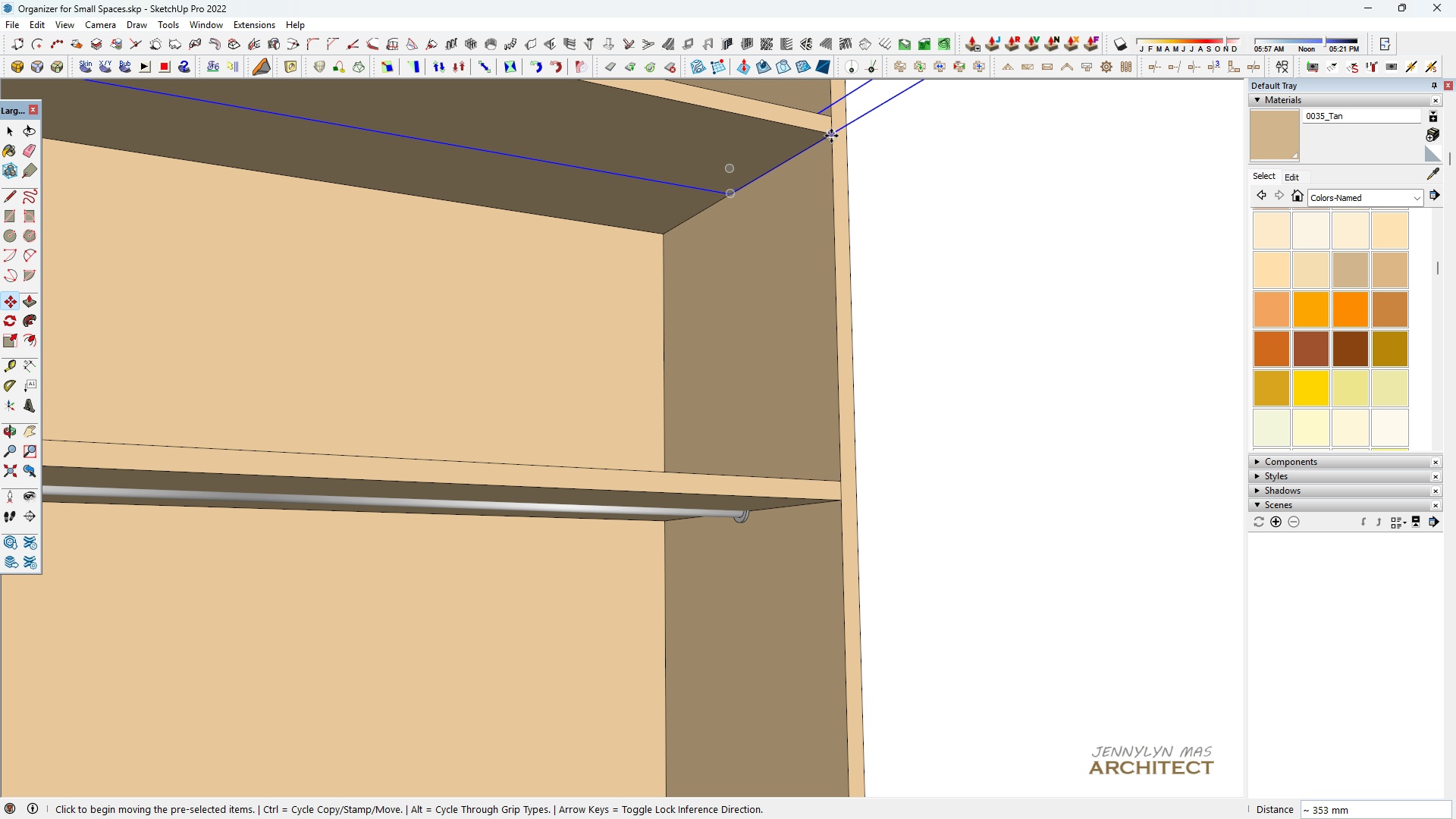 
key(Shift+ShiftLeft)
 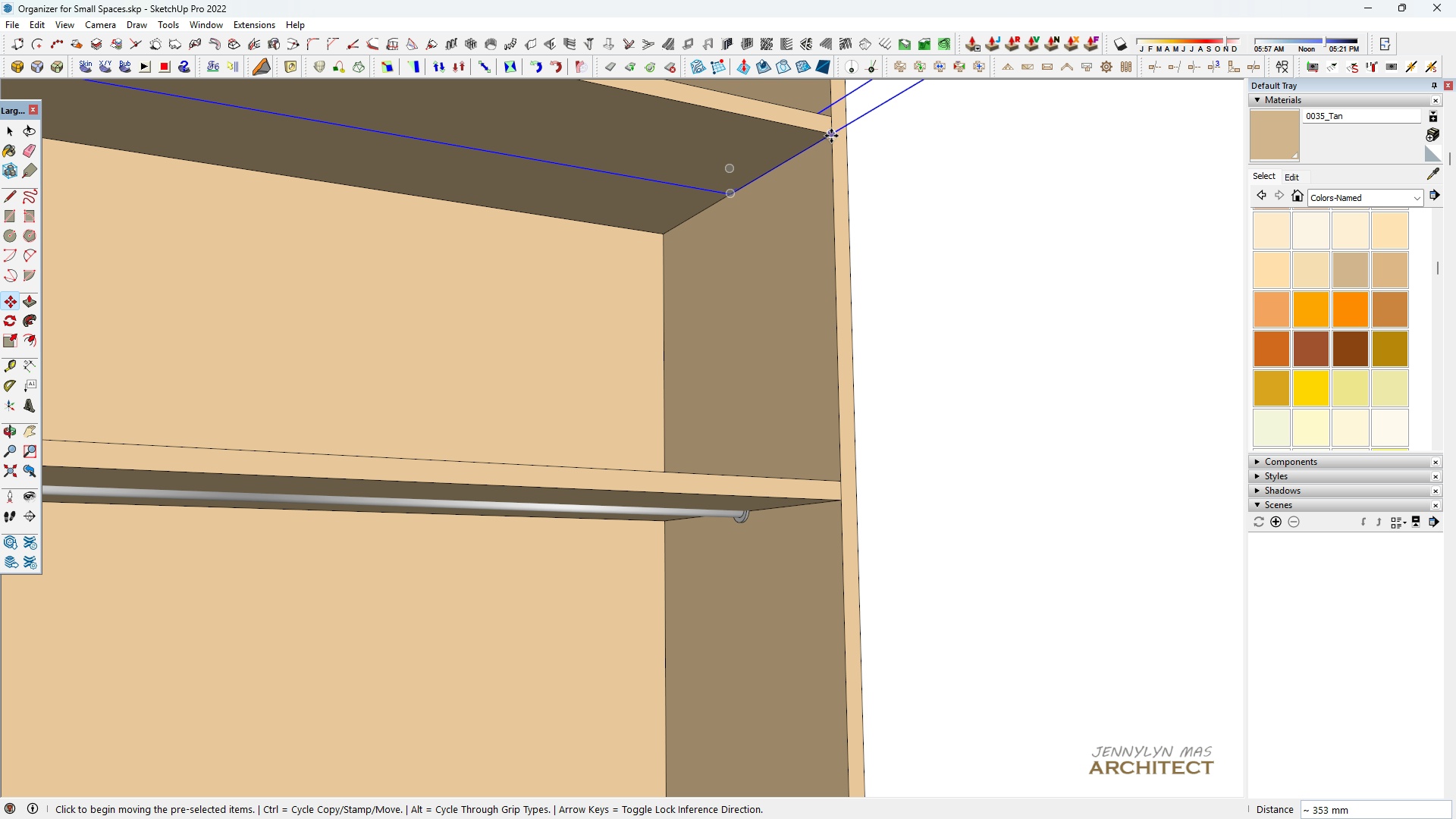 
key(Shift+ShiftLeft)
 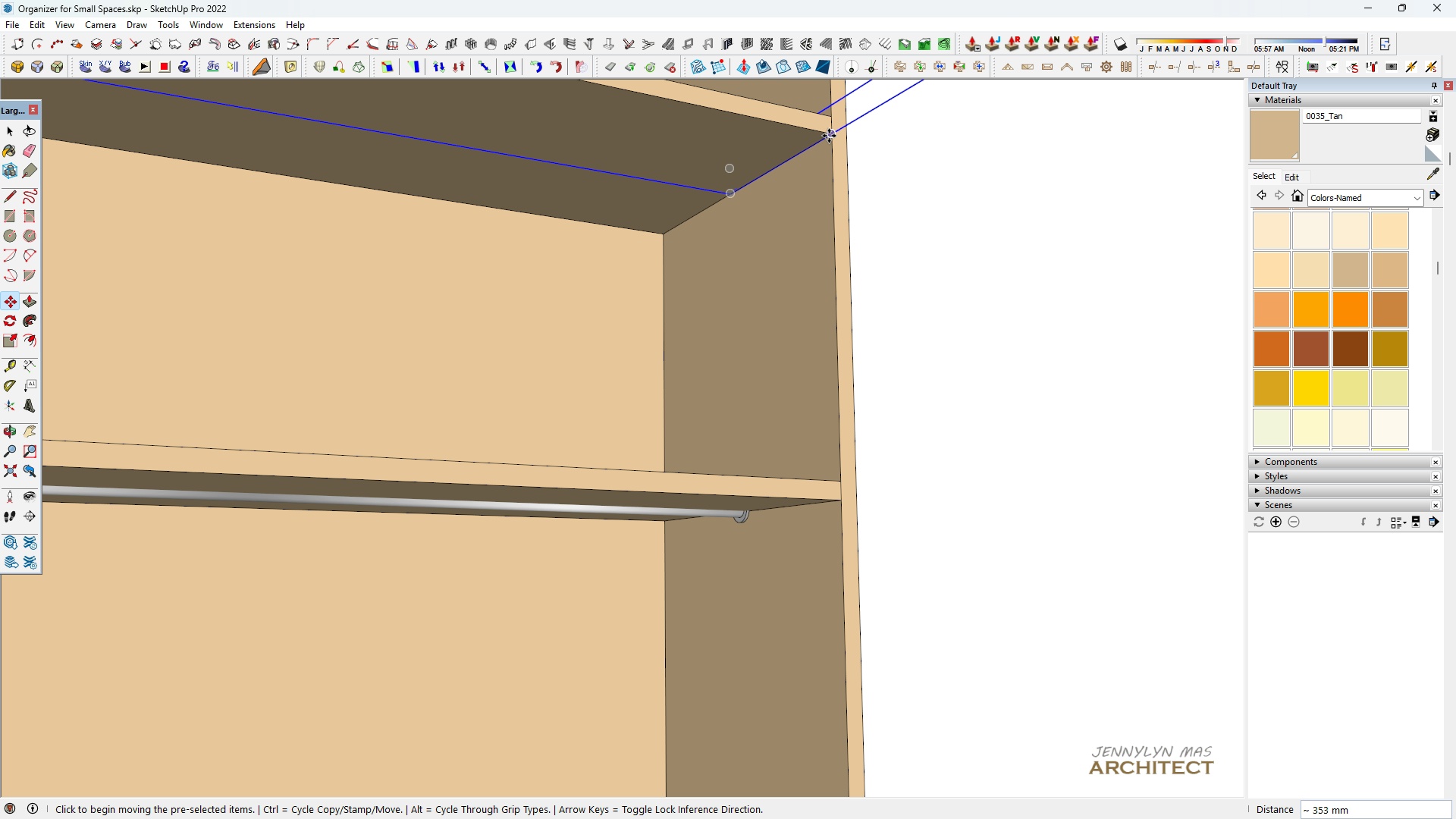 
key(Shift+ShiftLeft)
 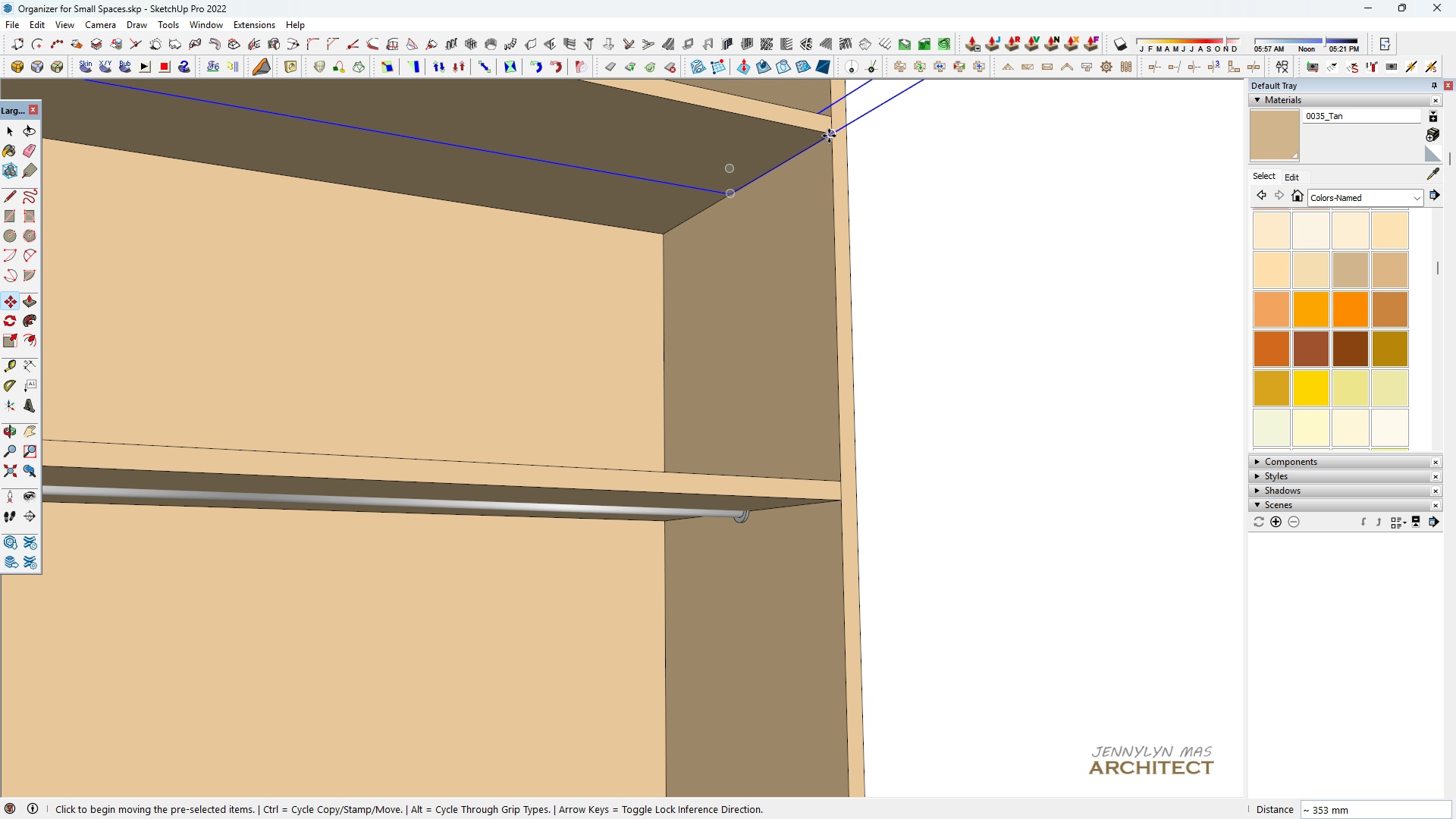 
key(Shift+ShiftLeft)
 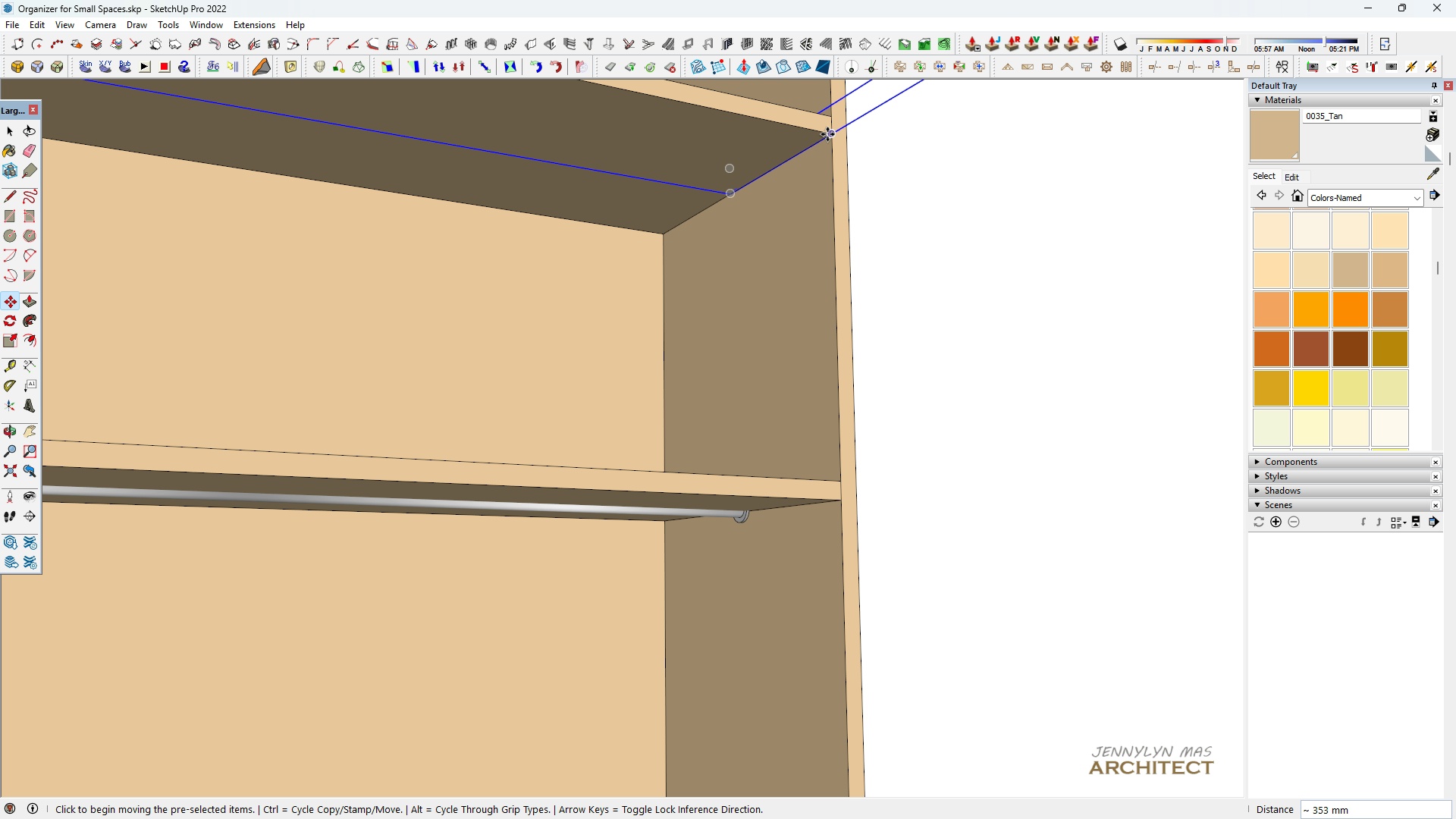 
key(Shift+ShiftLeft)
 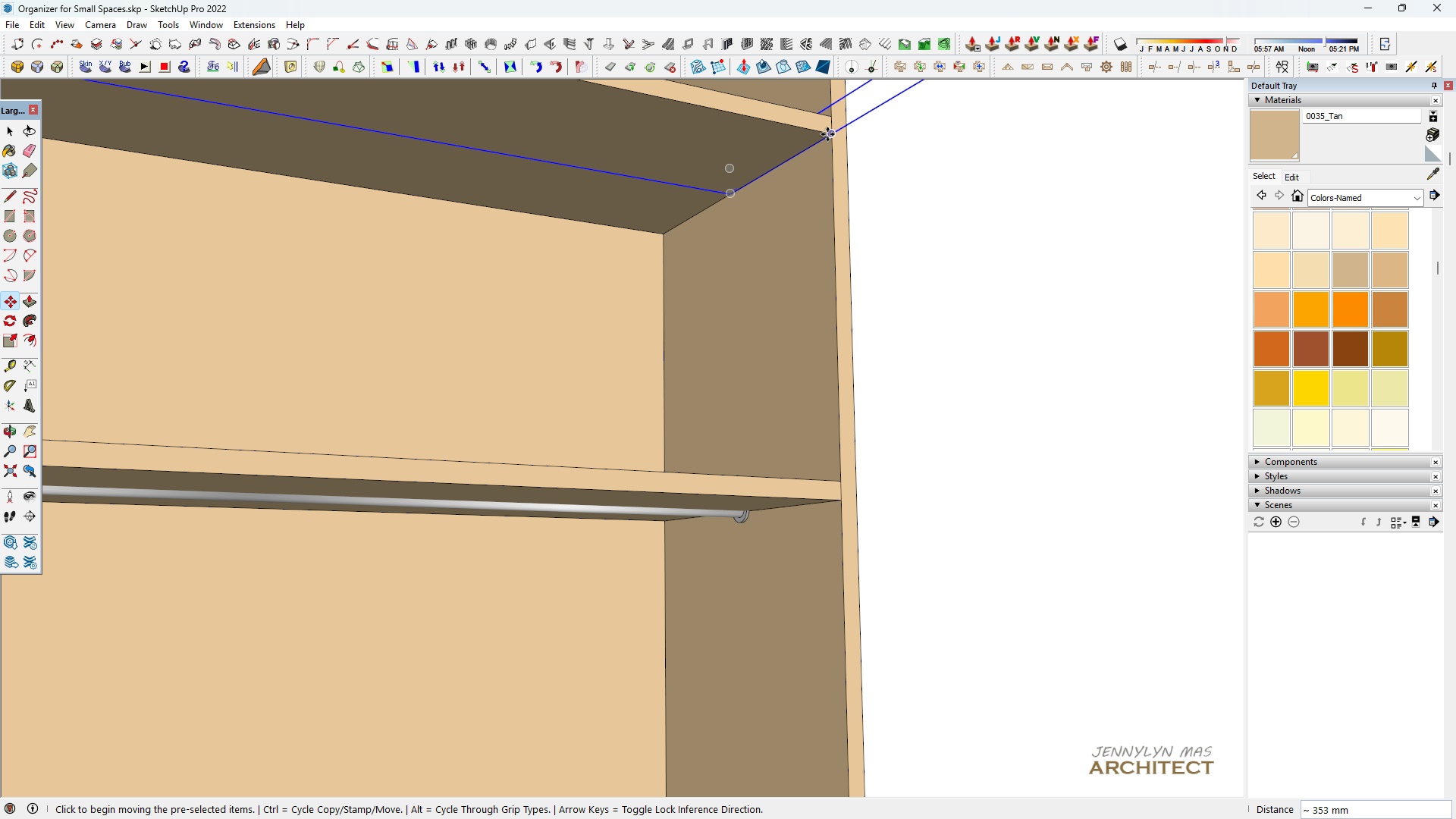 
key(Shift+ShiftLeft)
 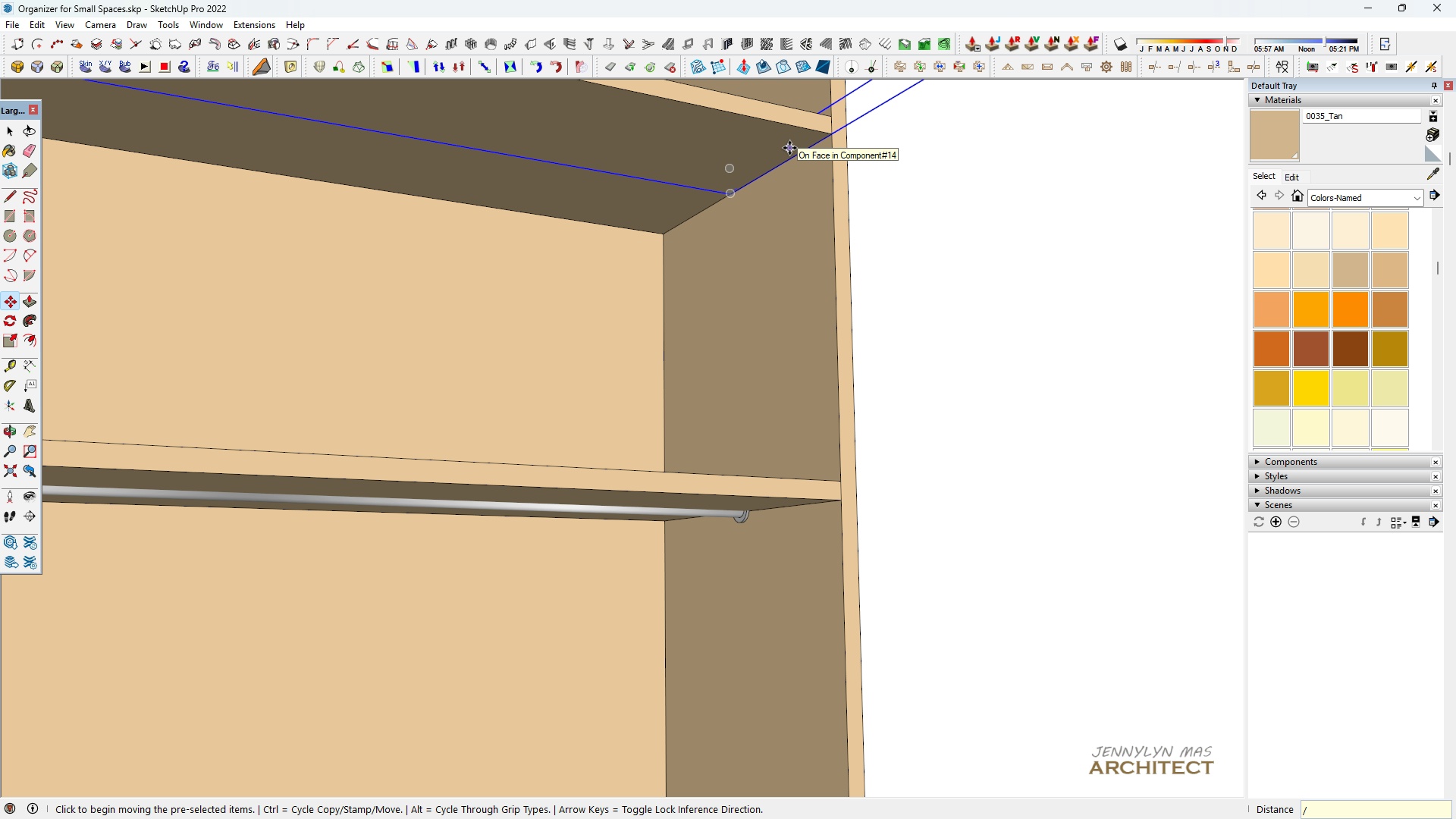 
key(Slash)
 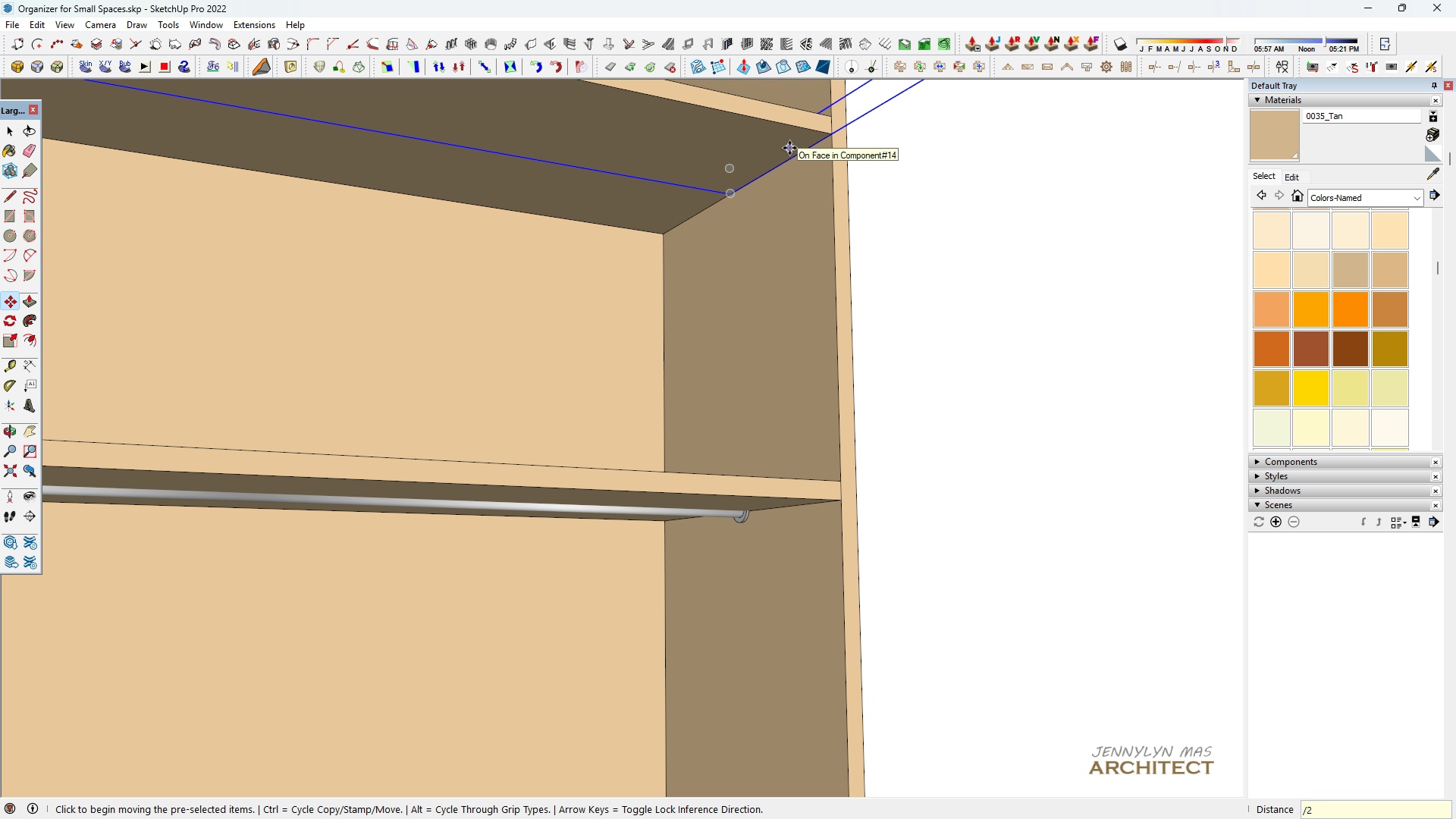 
key(2)
 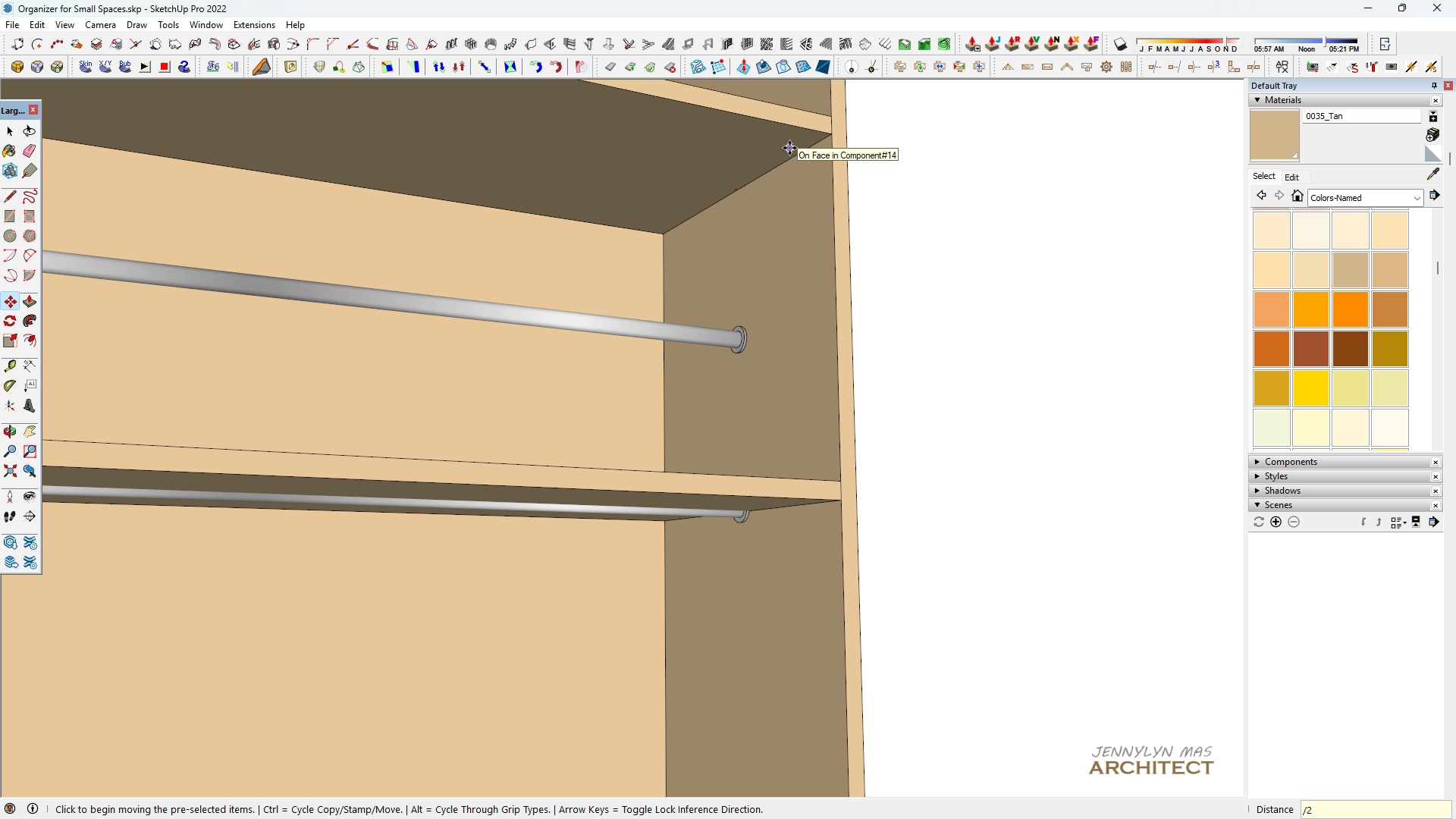 
key(Enter)
 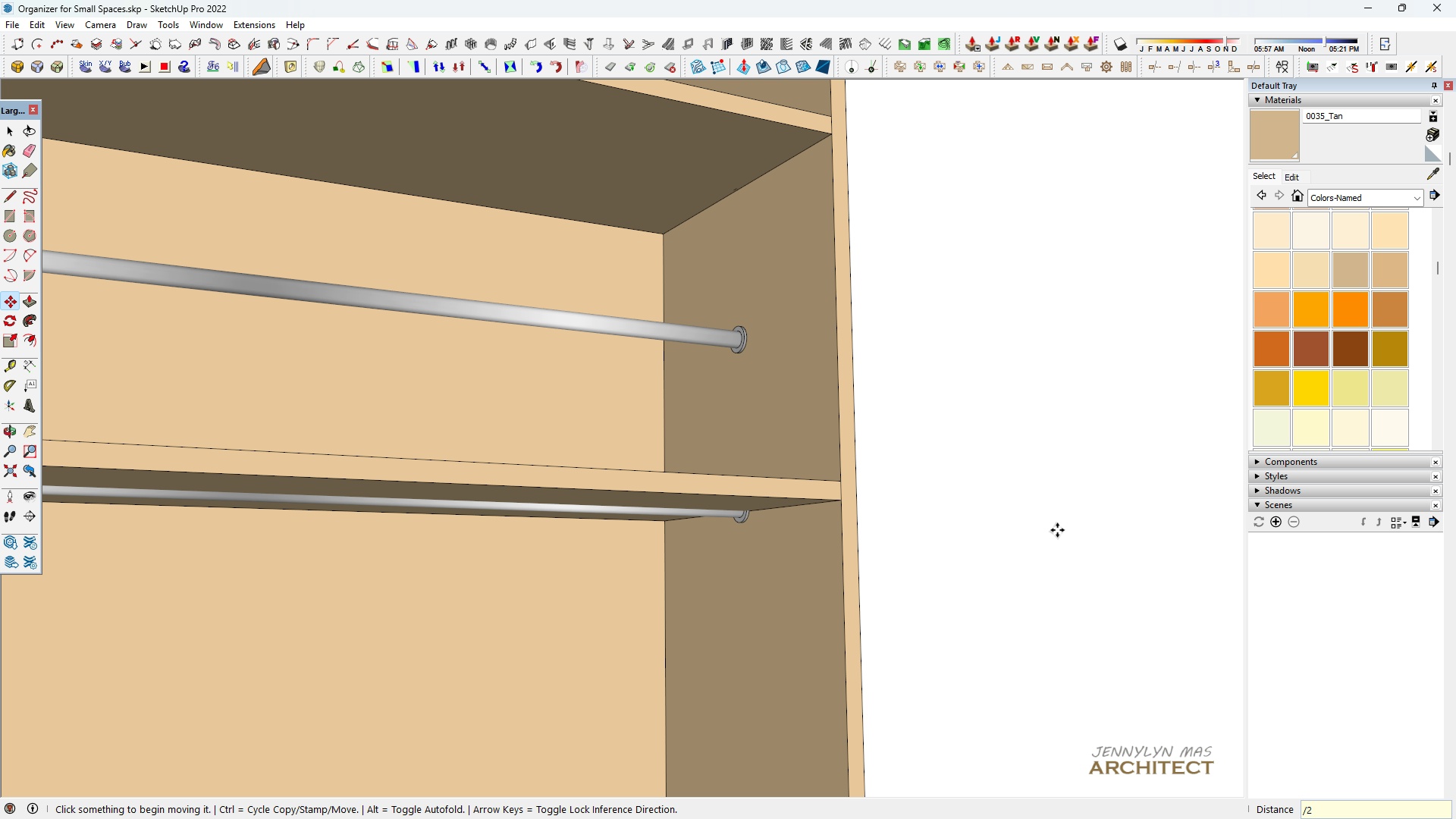 
key(Space)
 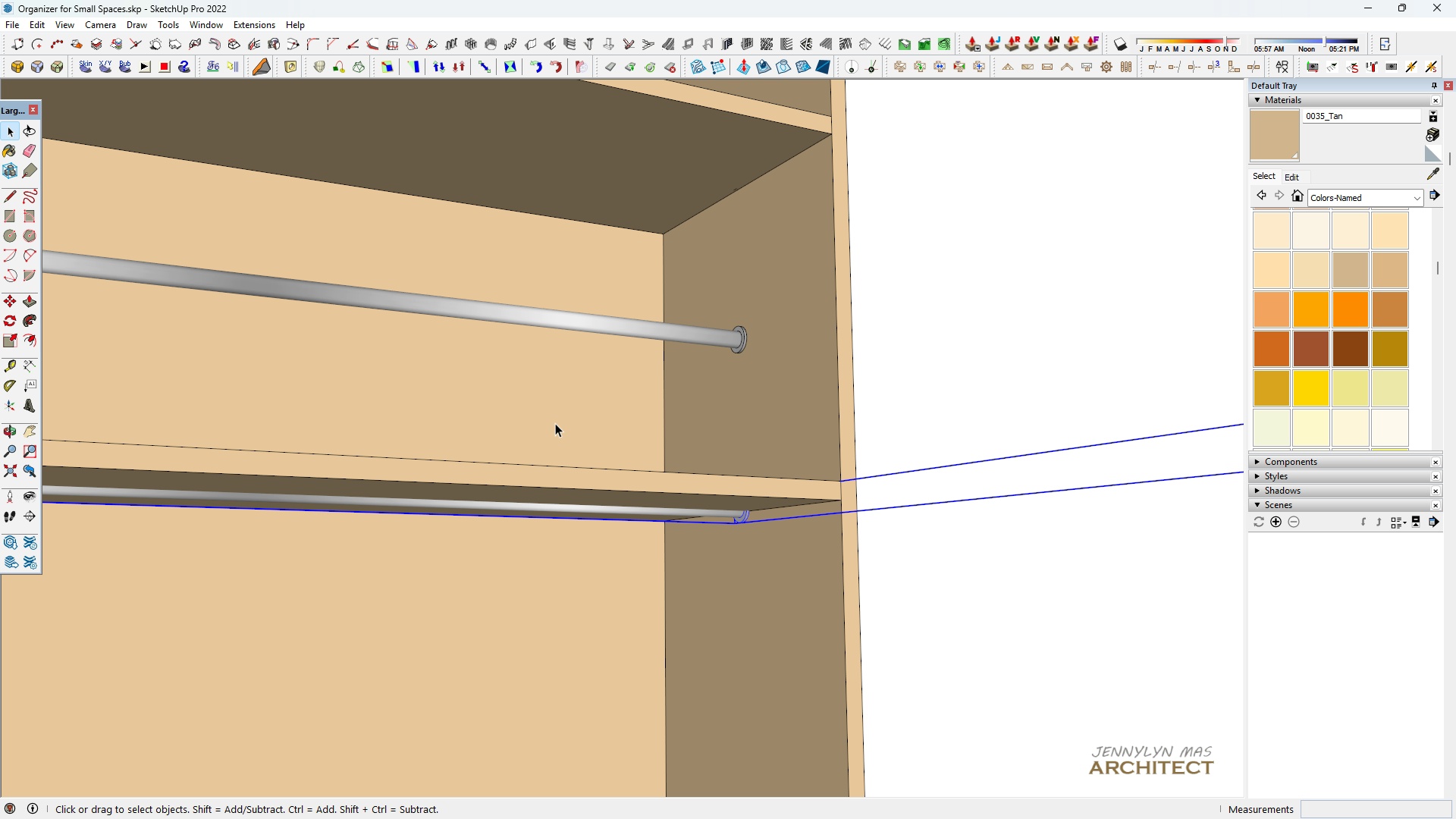 
key(Delete)
 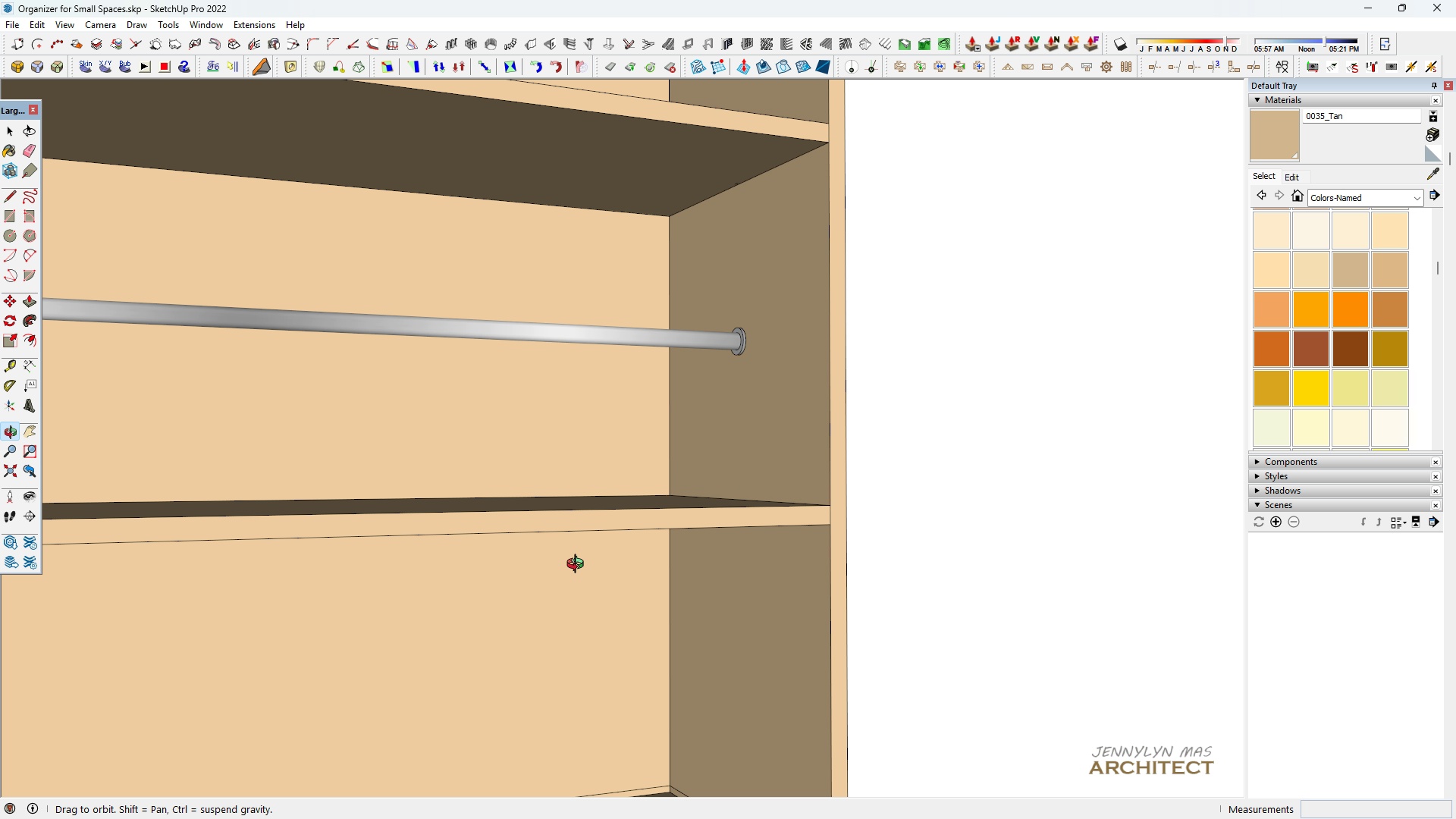 
scroll: coordinate [504, 724], scroll_direction: down, amount: 2.0
 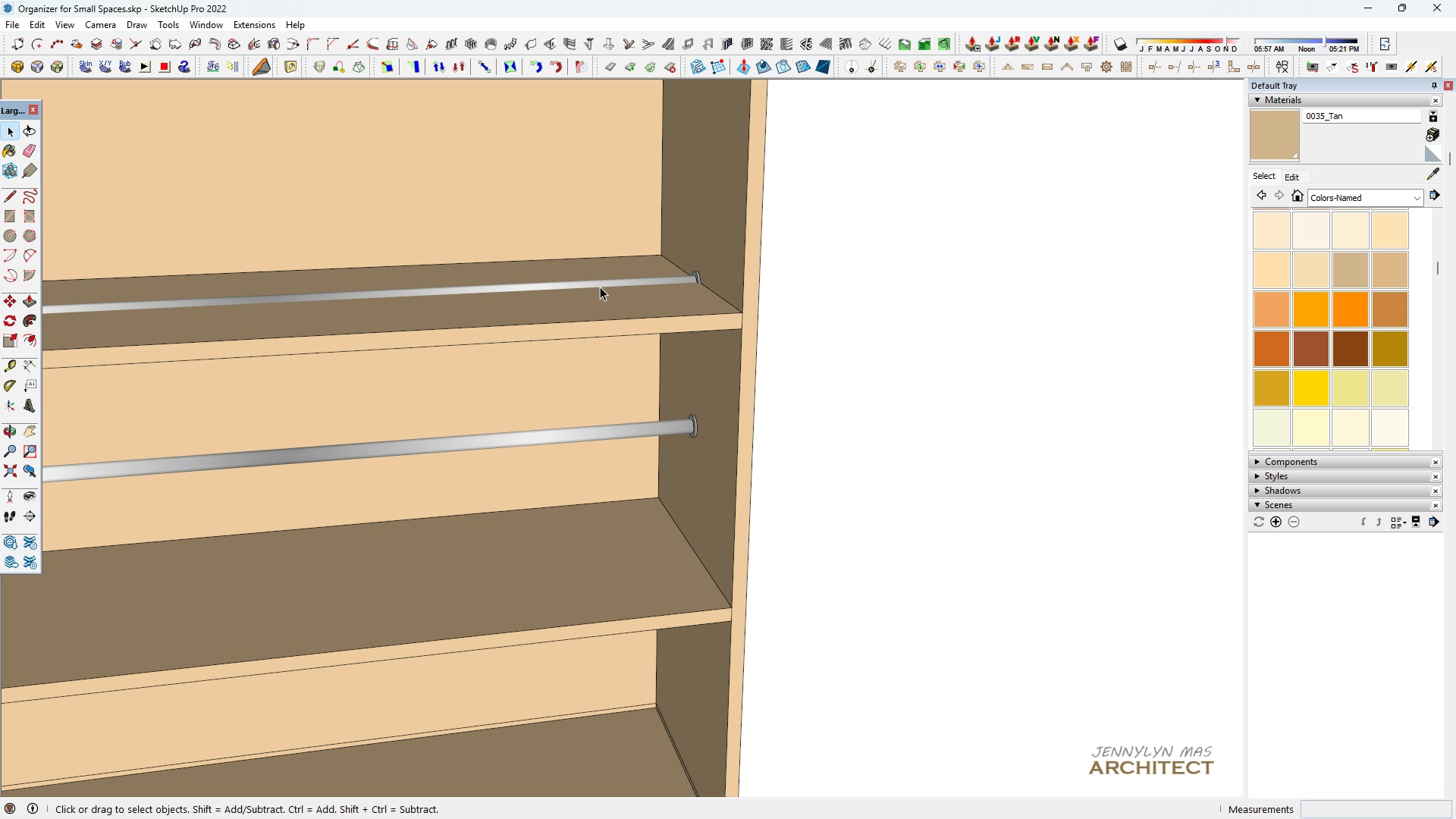 
left_click([597, 284])
 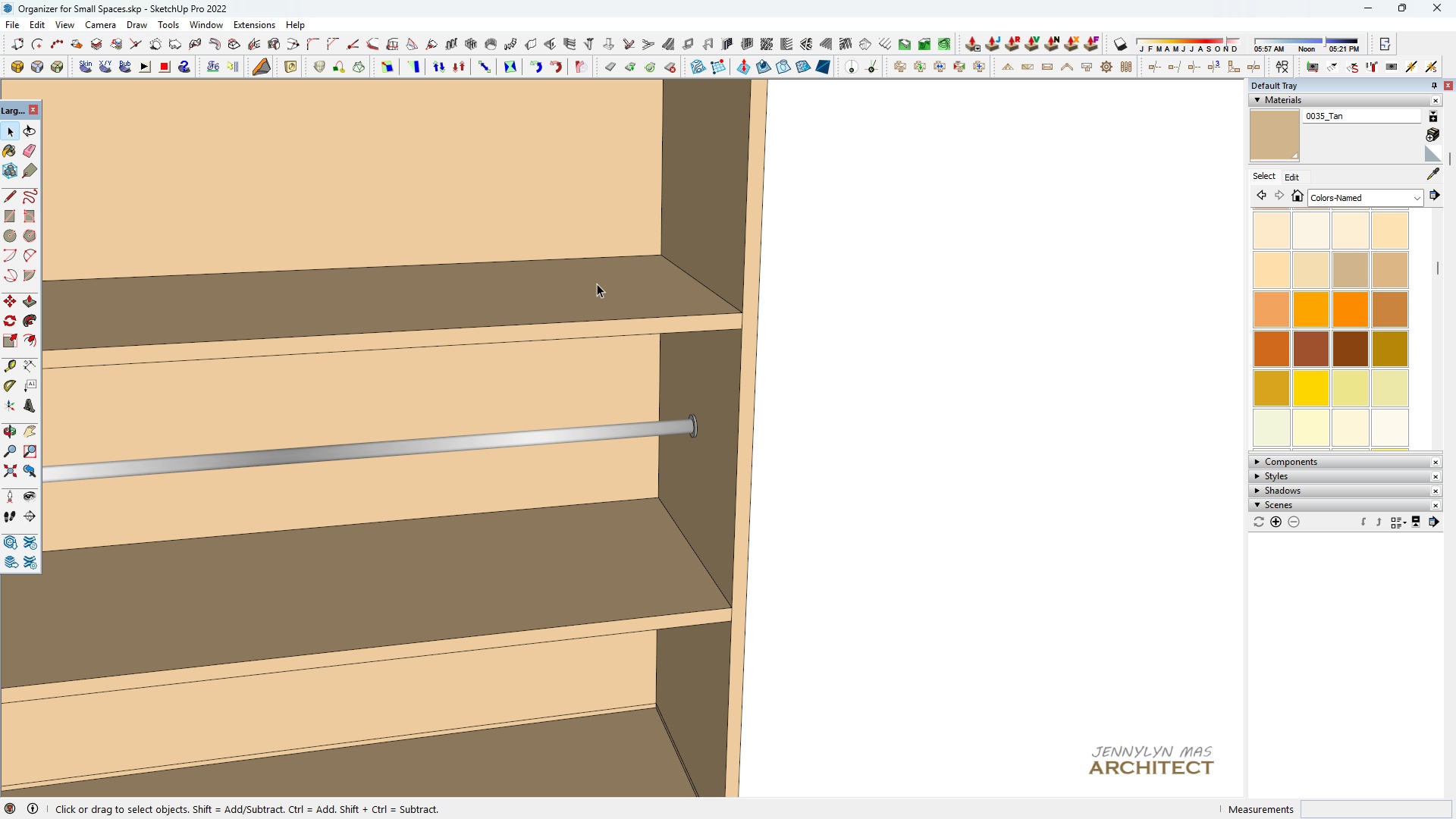 
type([Delete] hh )
 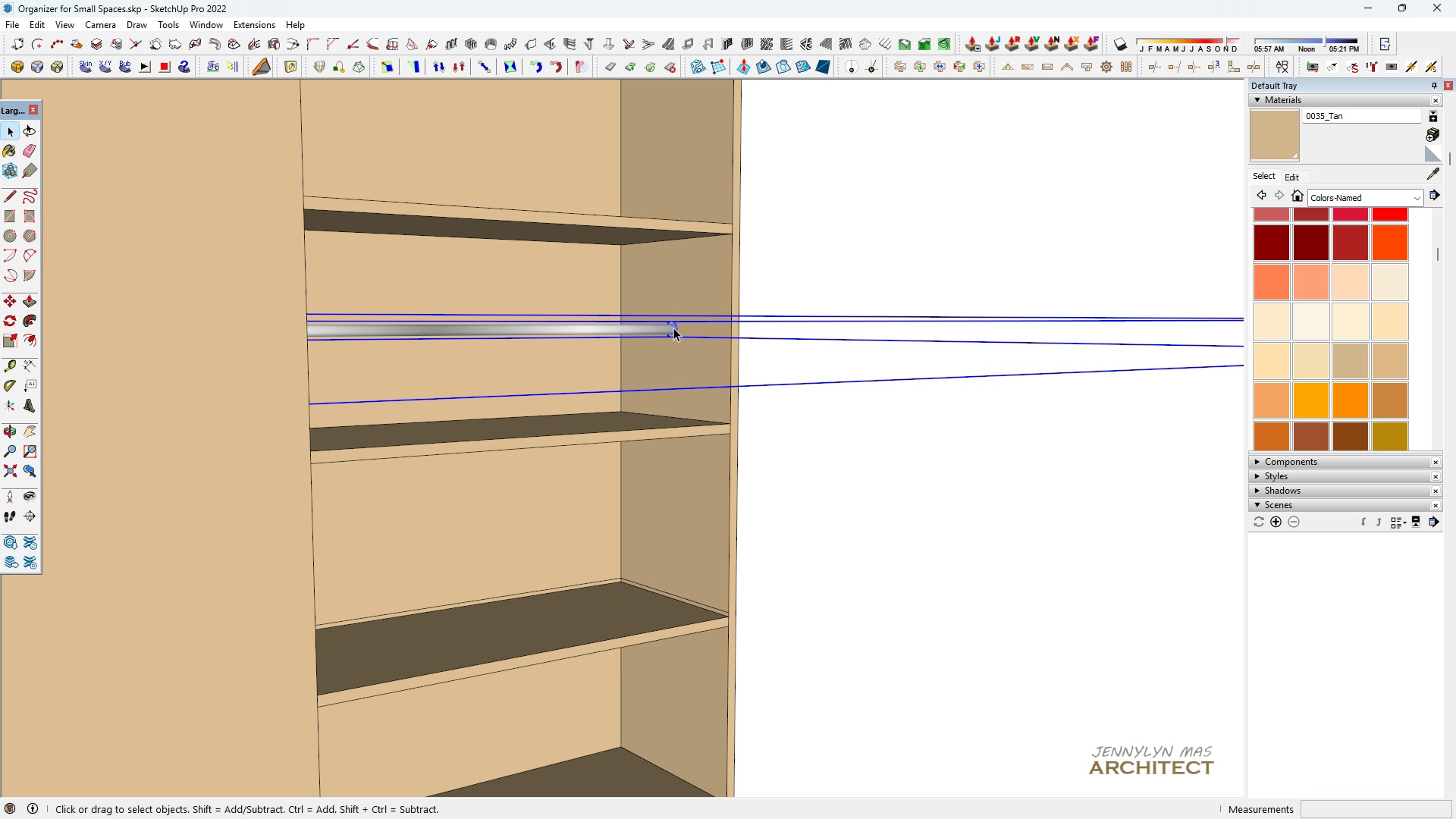 
scroll: coordinate [616, 346], scroll_direction: down, amount: 11.0
 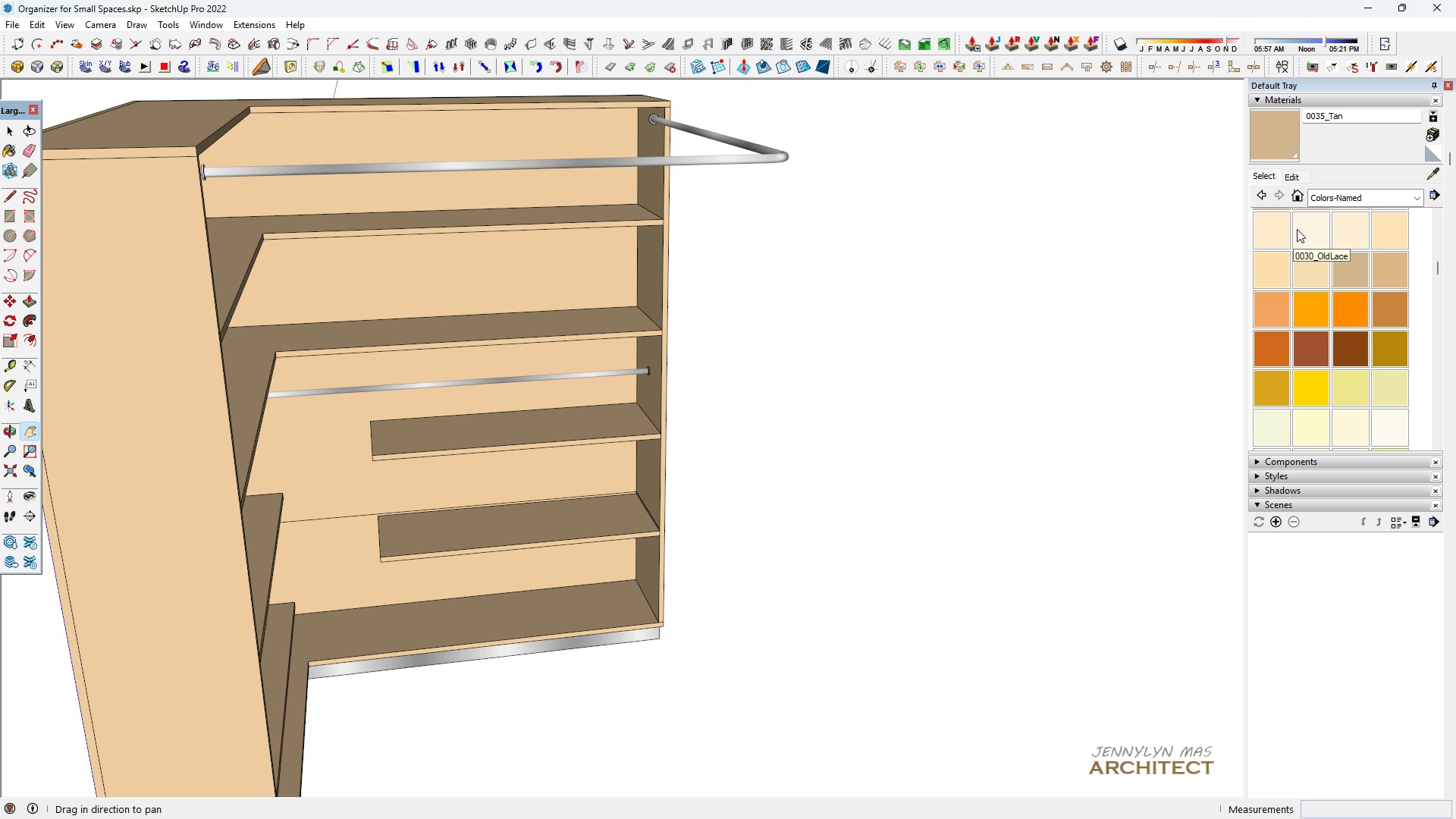 
scroll: coordinate [214, 426], scroll_direction: up, amount: 9.0
 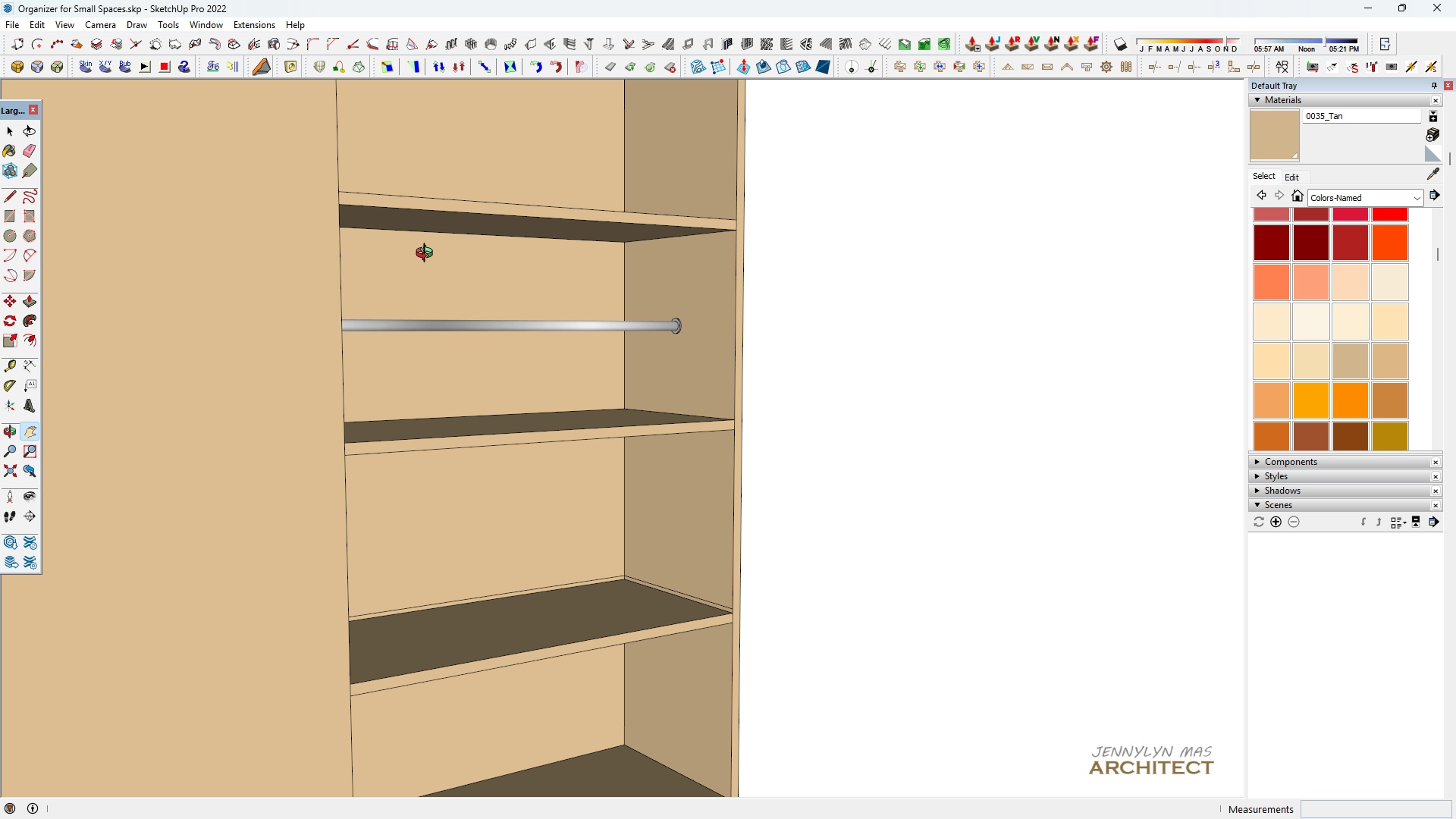 
left_click_drag(start_coordinate=[487, 272], to_coordinate=[483, 275])
 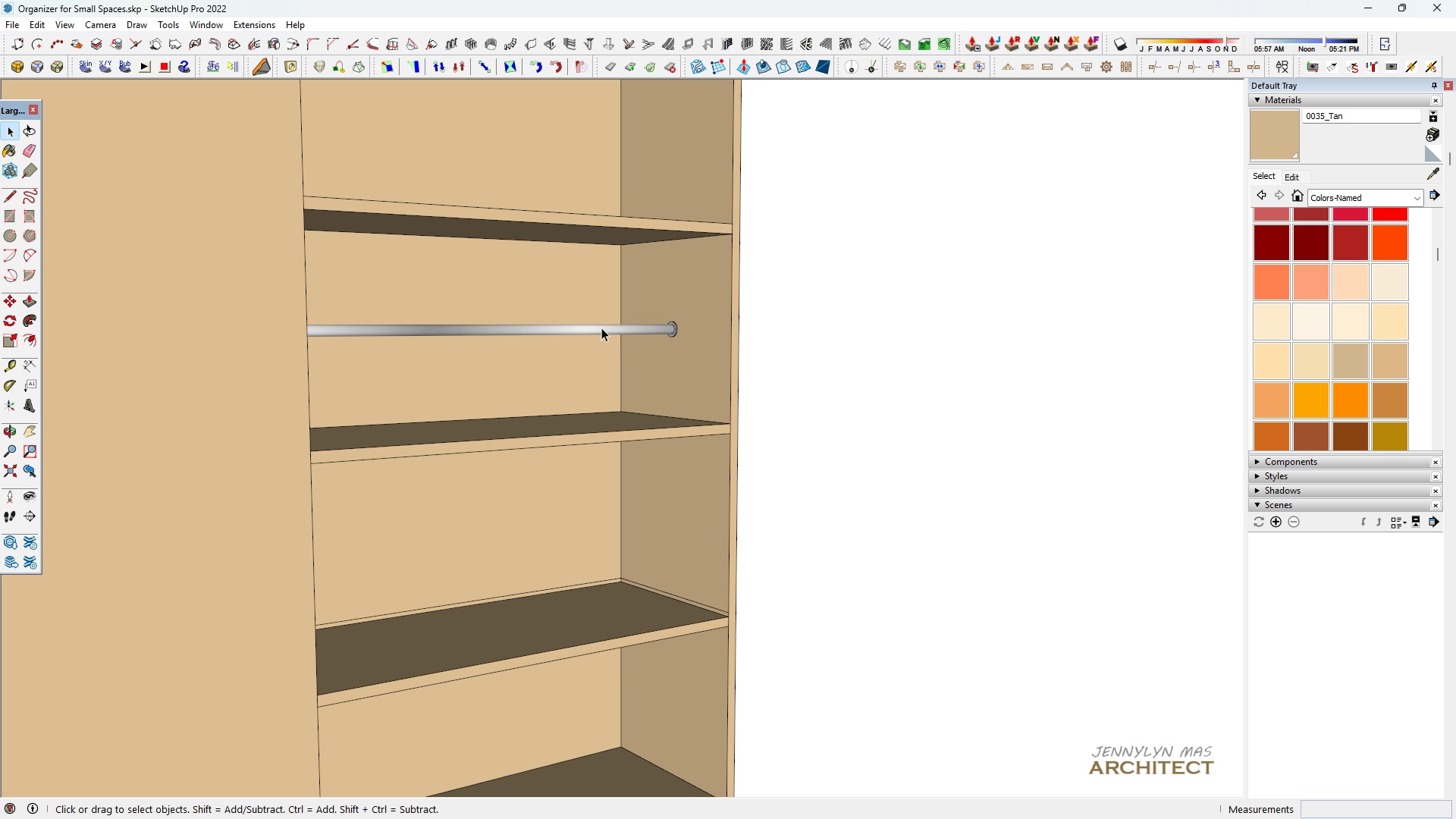 
left_click([601, 328])
 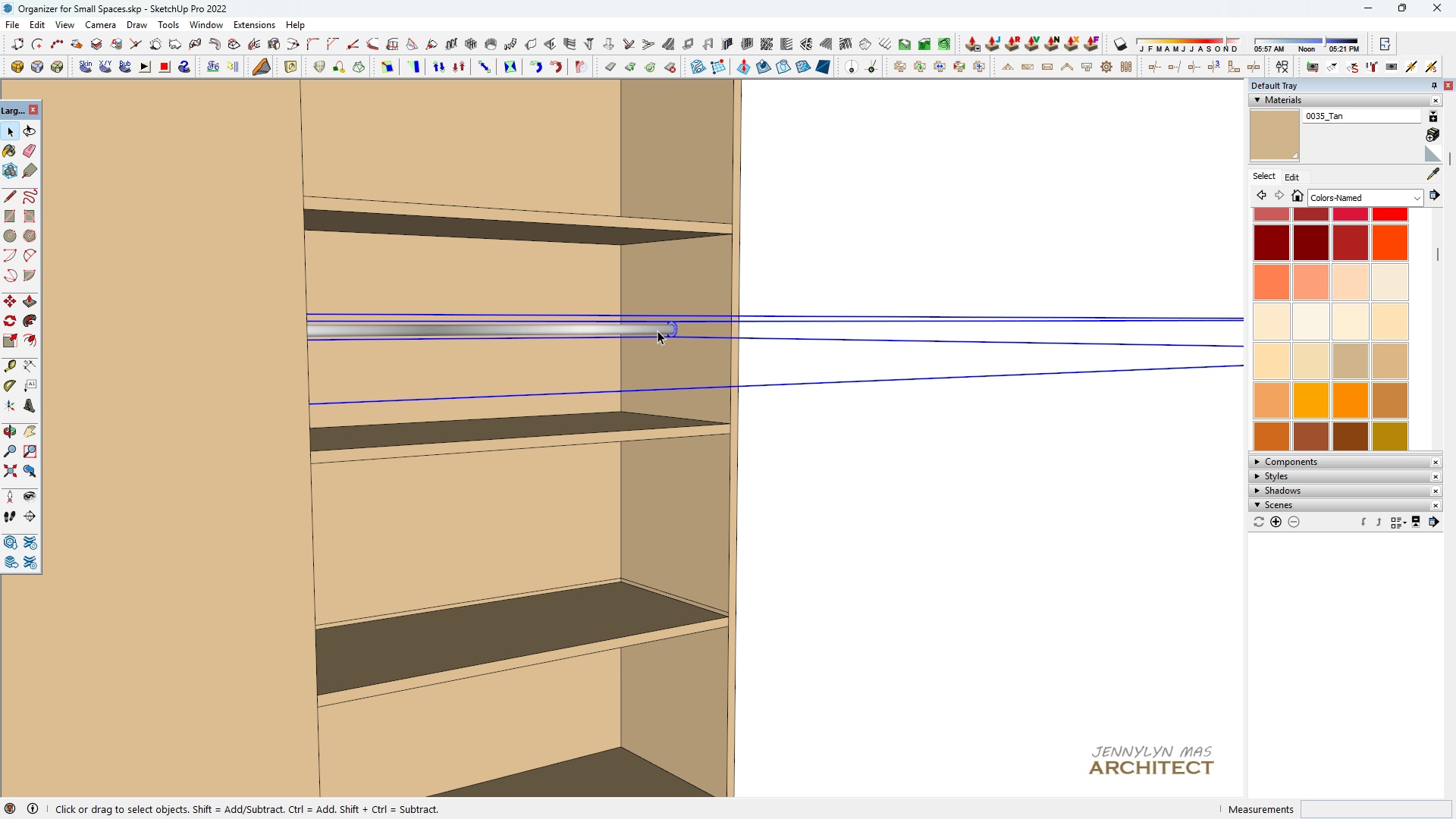 
scroll: coordinate [671, 328], scroll_direction: up, amount: 4.0
 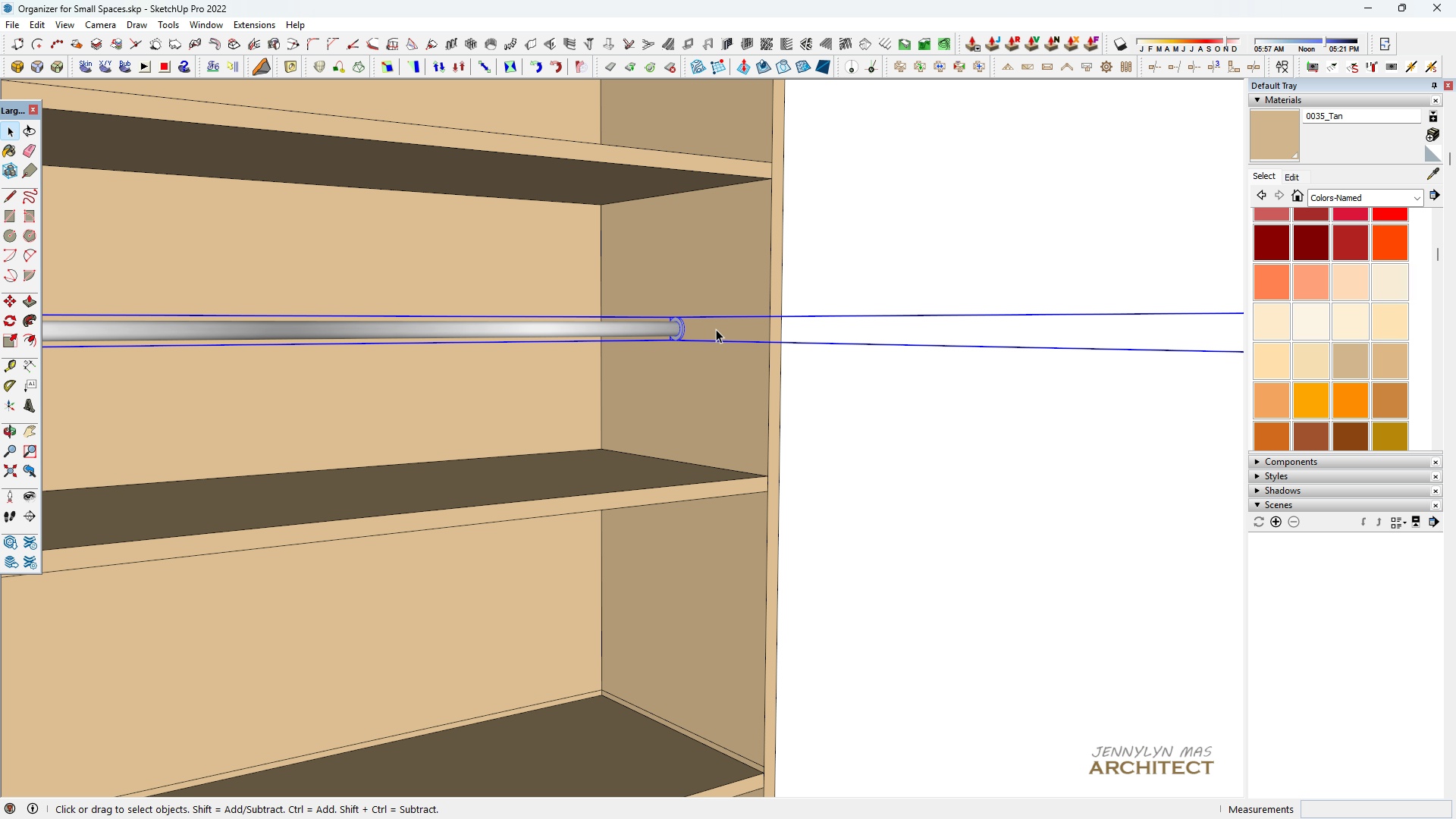 
type(m100)
 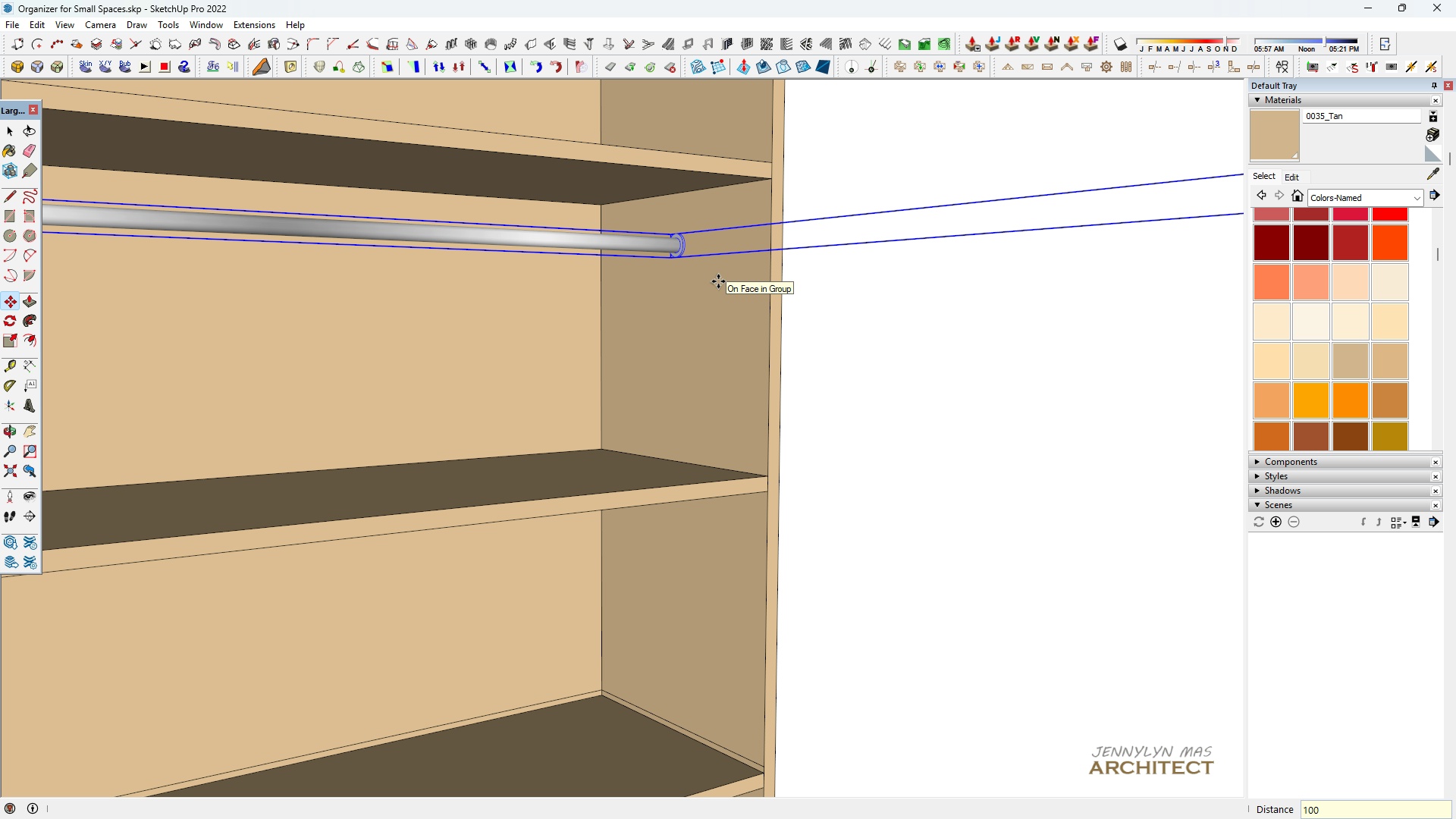 
key(Enter)
 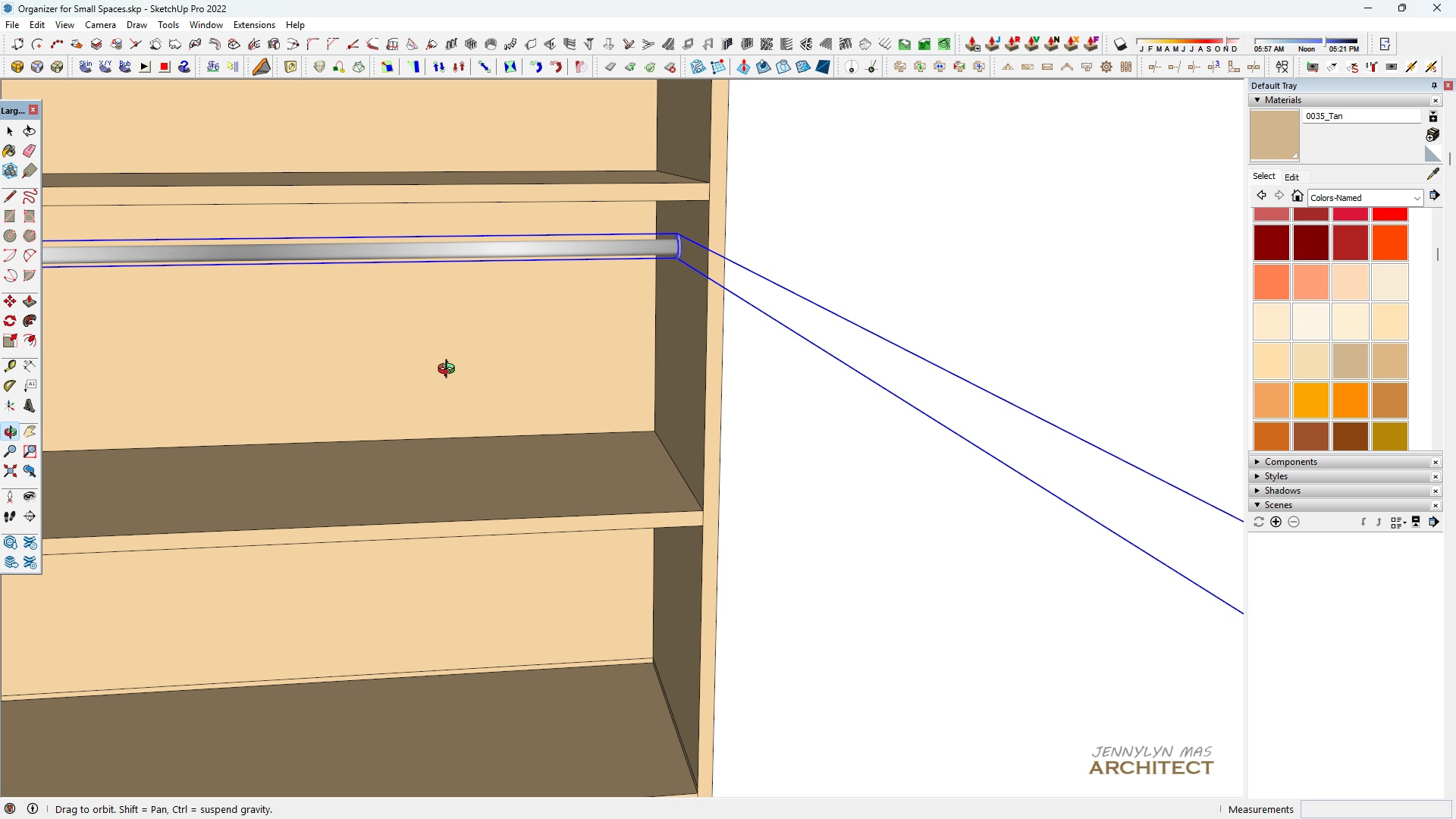 
scroll: coordinate [357, 383], scroll_direction: down, amount: 13.0
 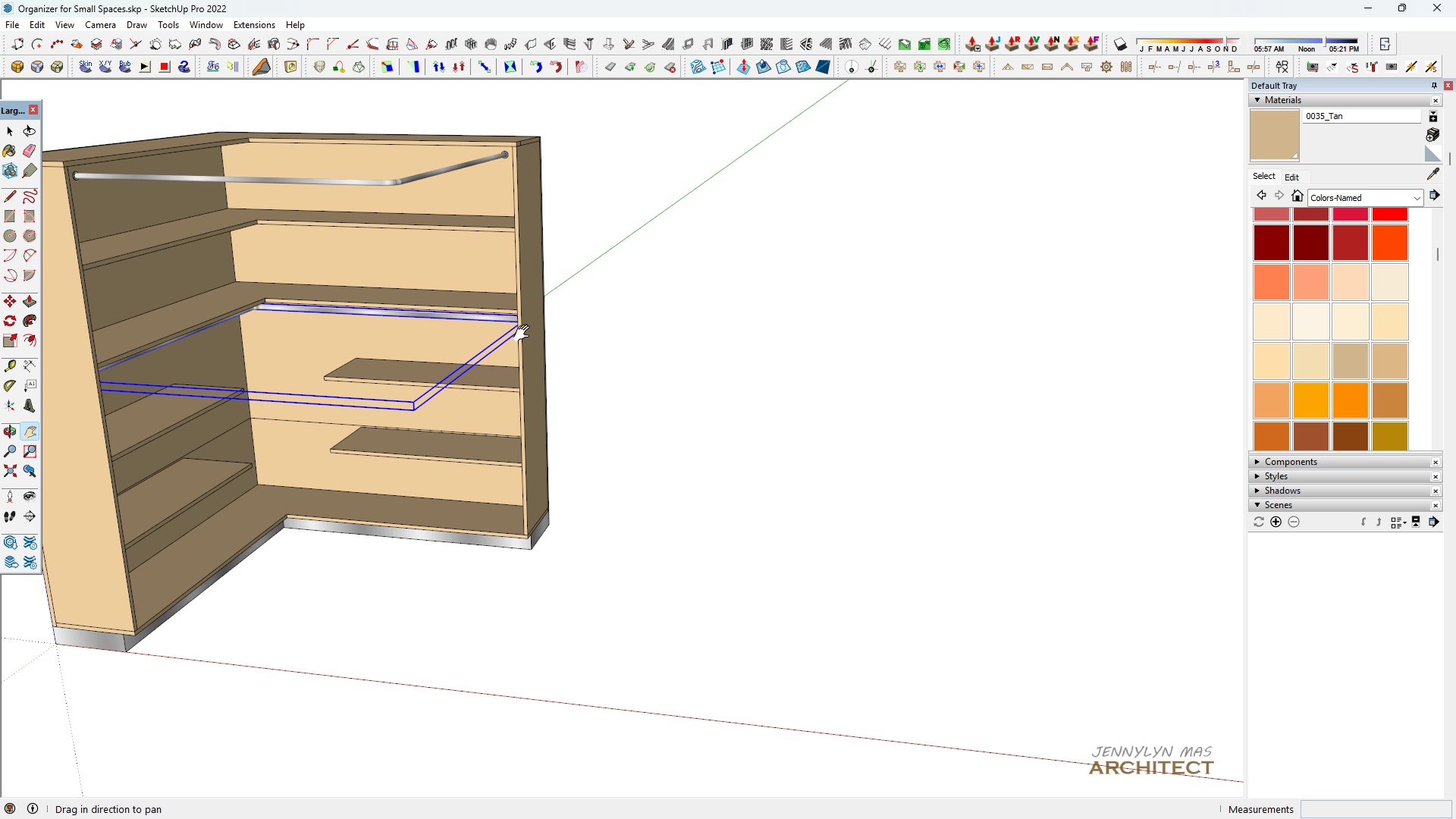 
key(Space)
 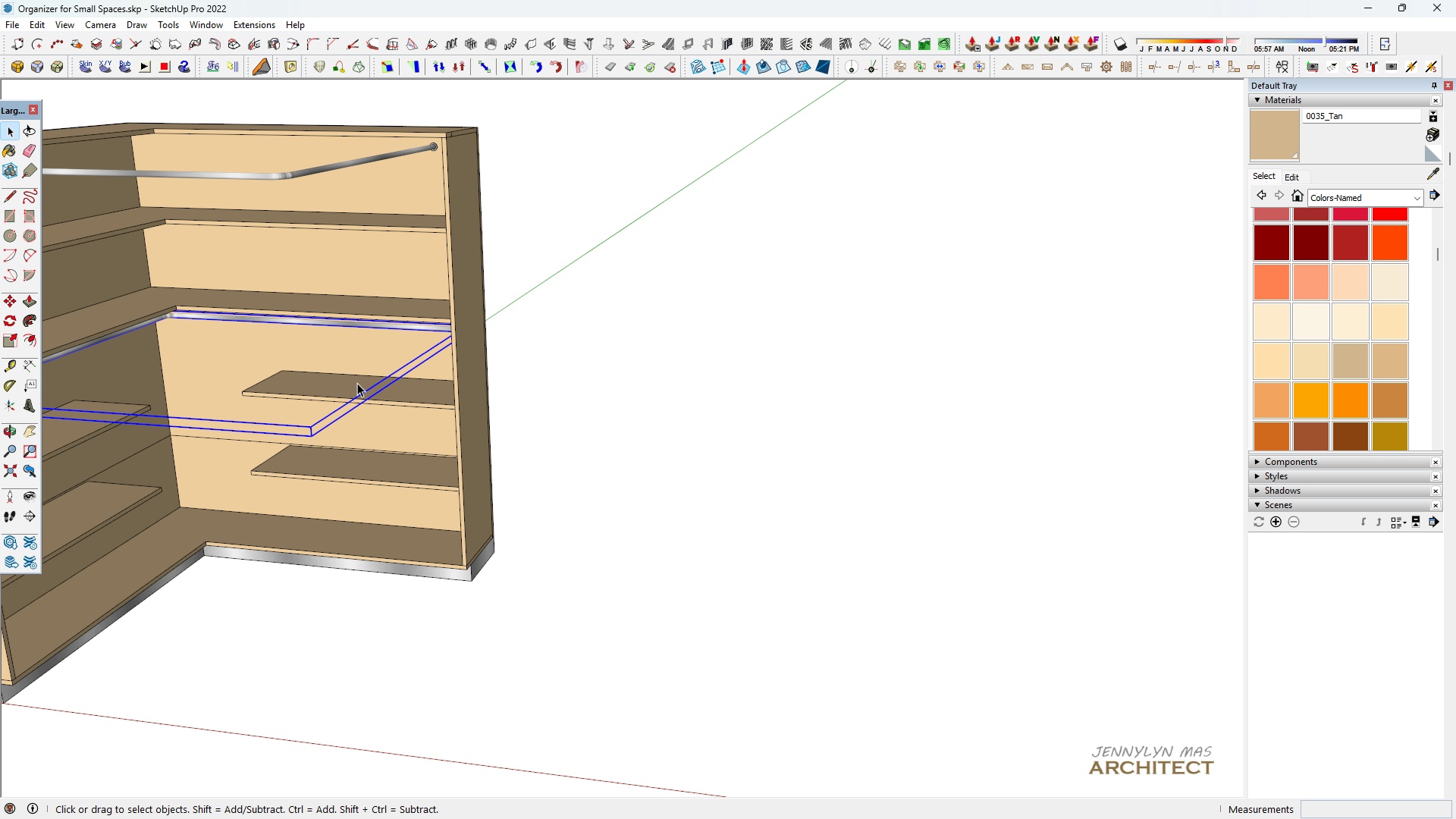 
key(H)
 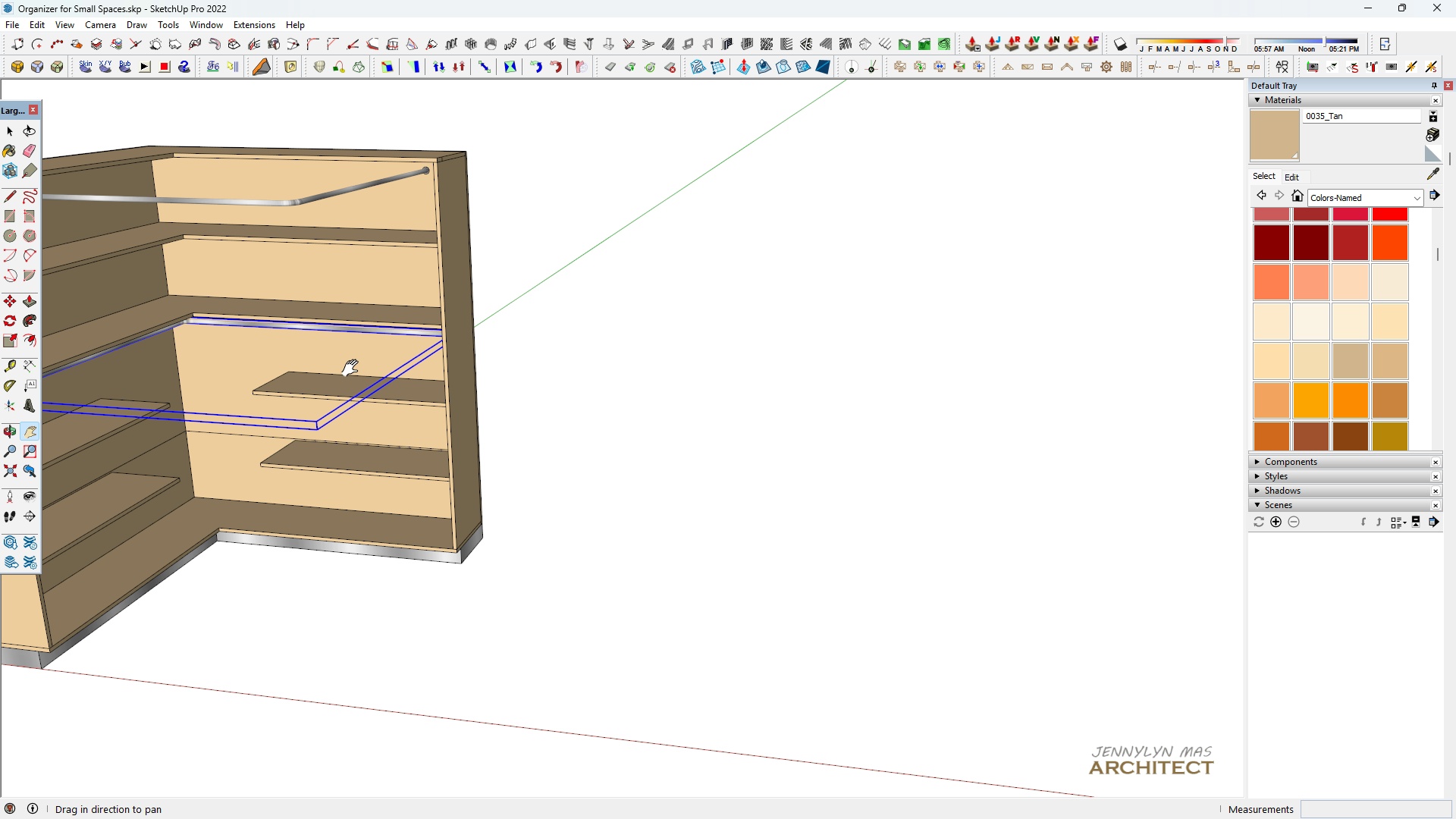 
left_click_drag(start_coordinate=[353, 369], to_coordinate=[422, 355])
 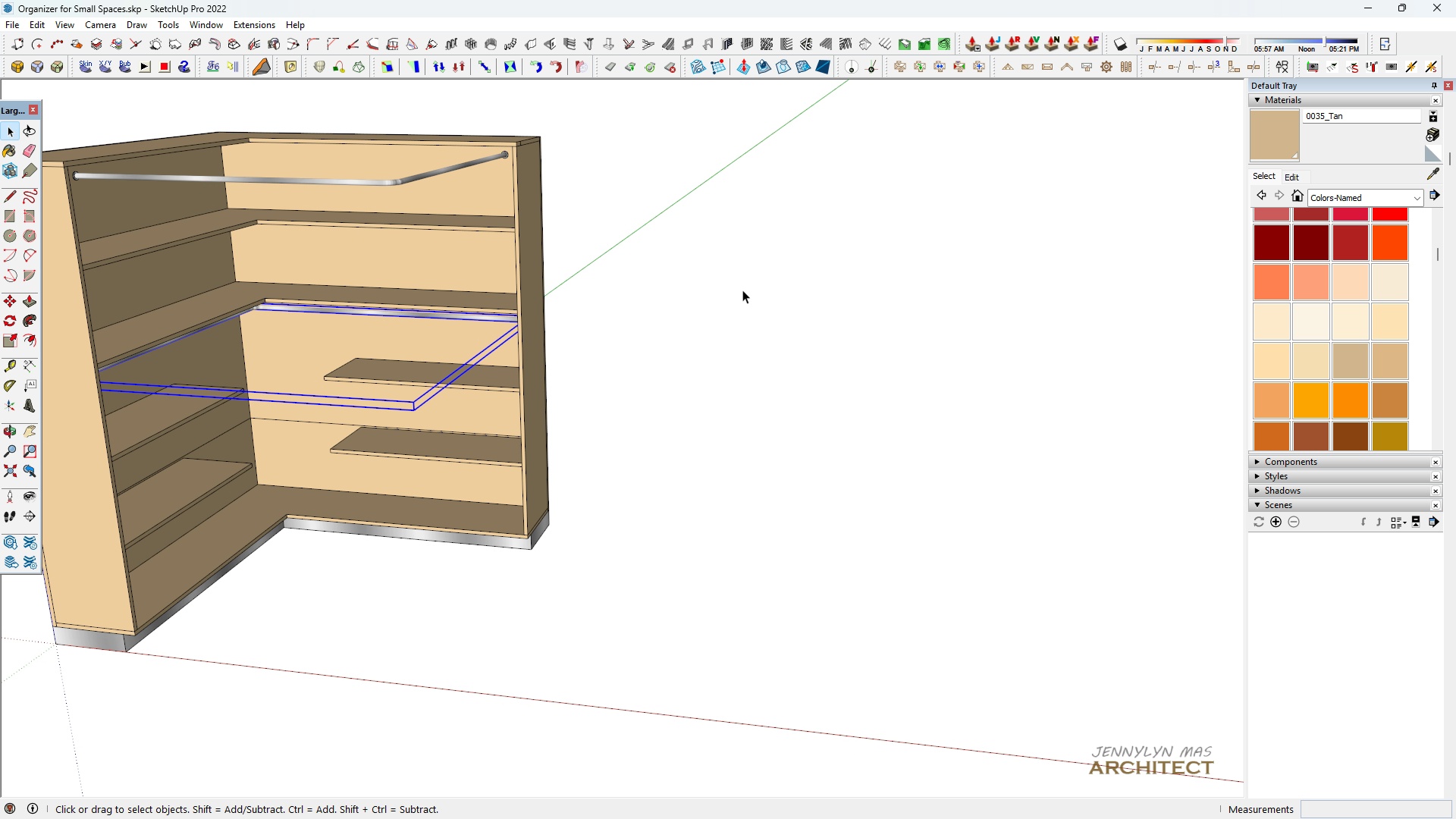 
key(Space)
 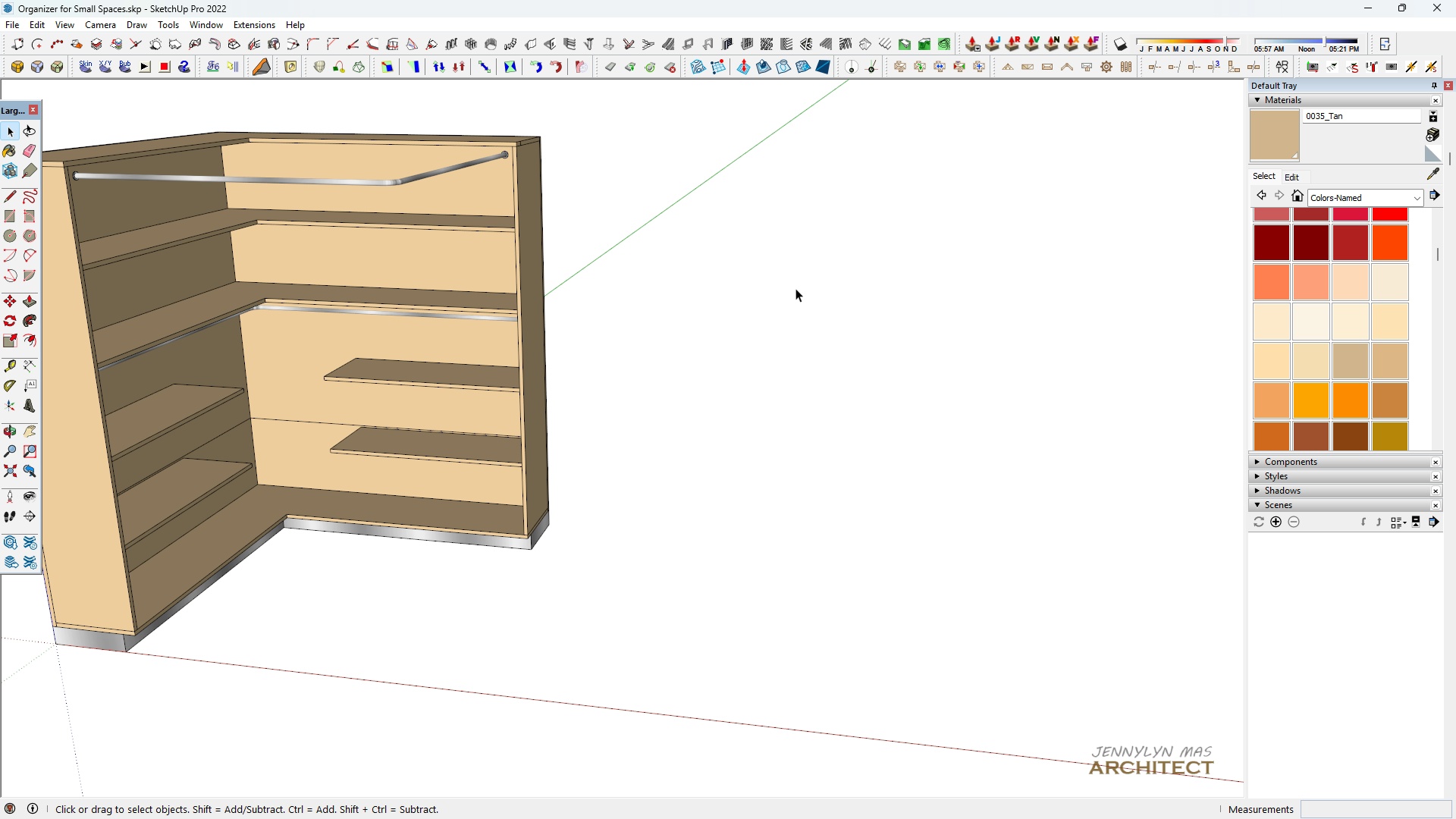 
triple_click([795, 288])
 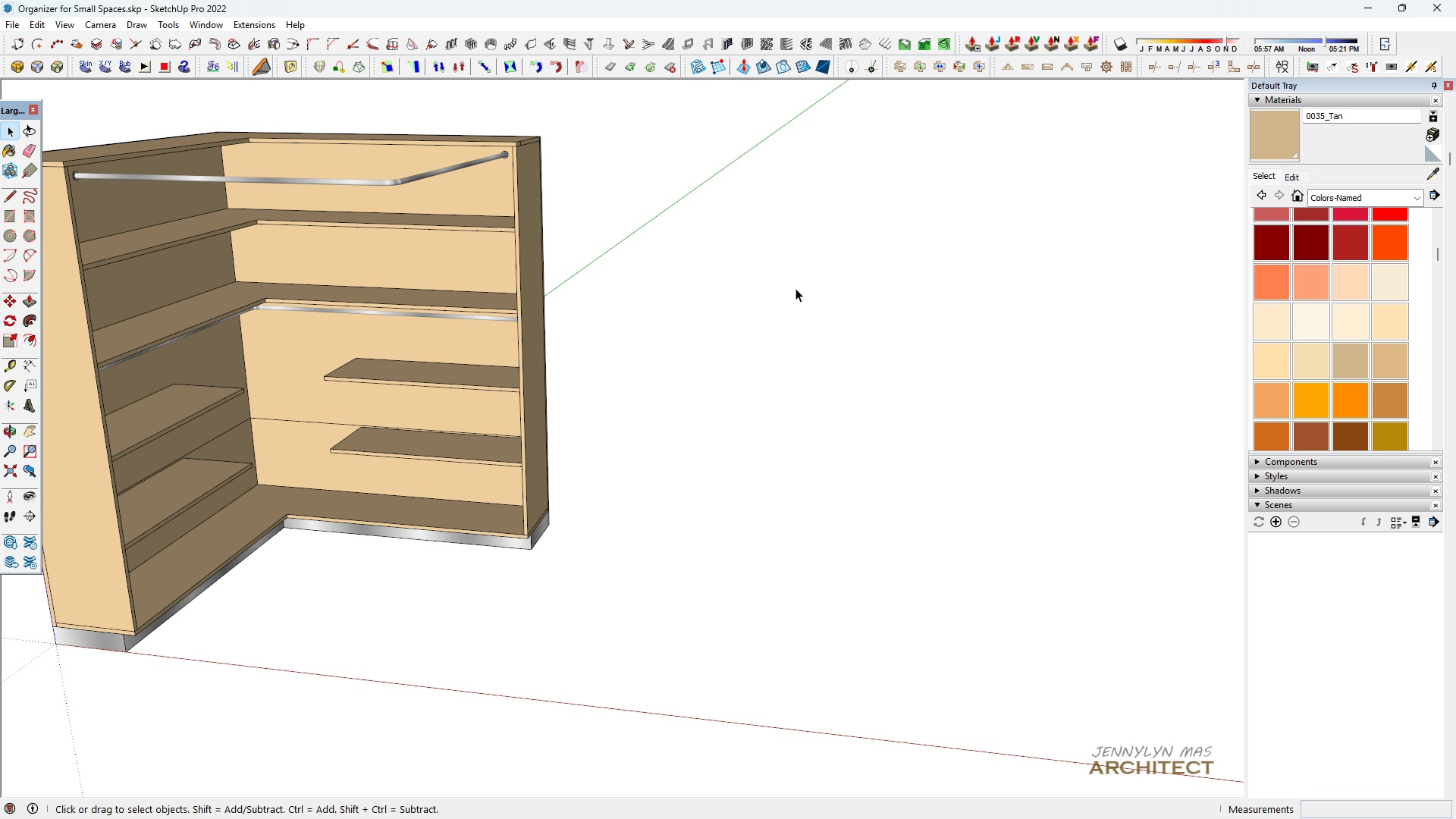 
triple_click([795, 288])
 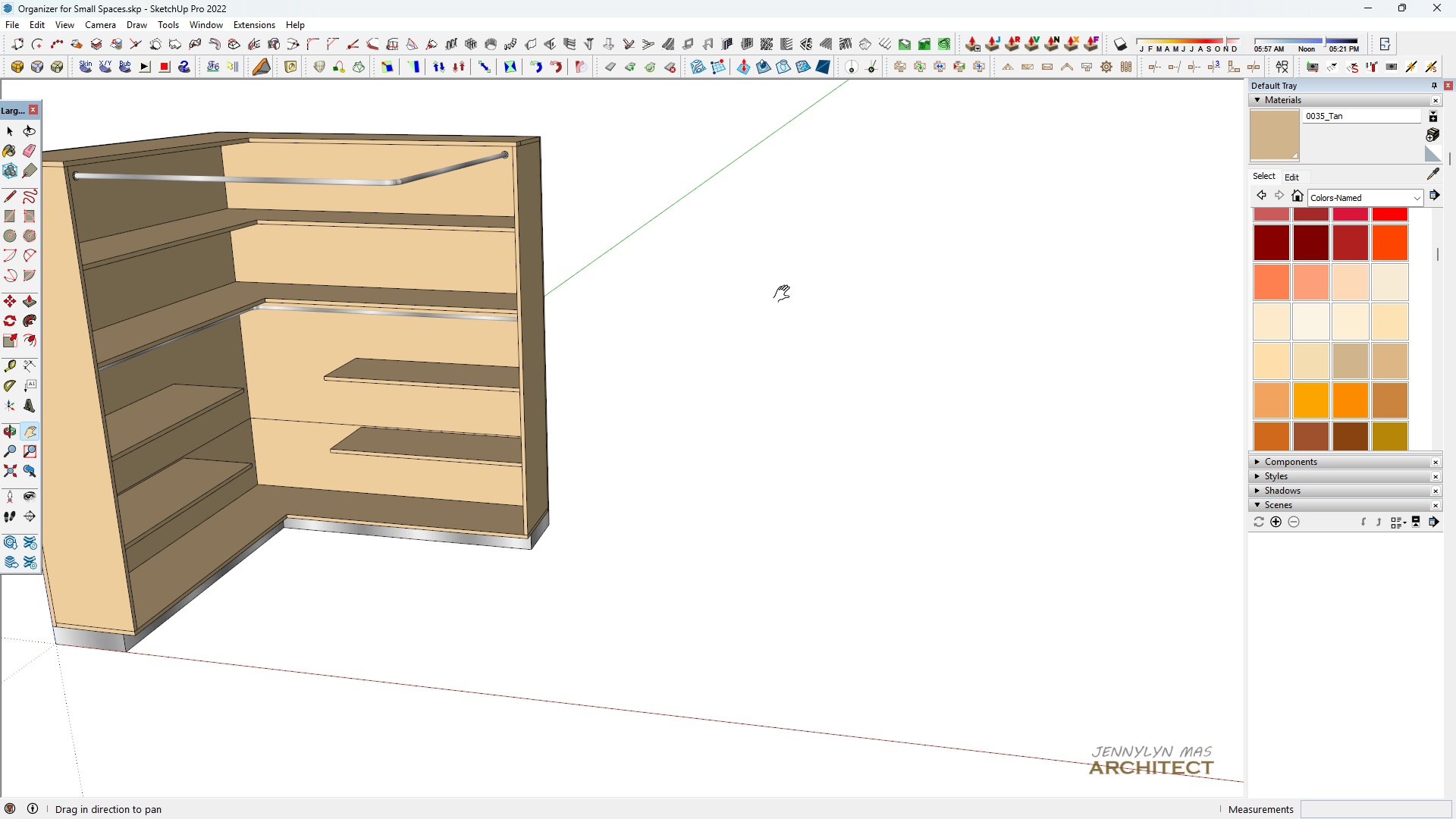 
type(hhh )
 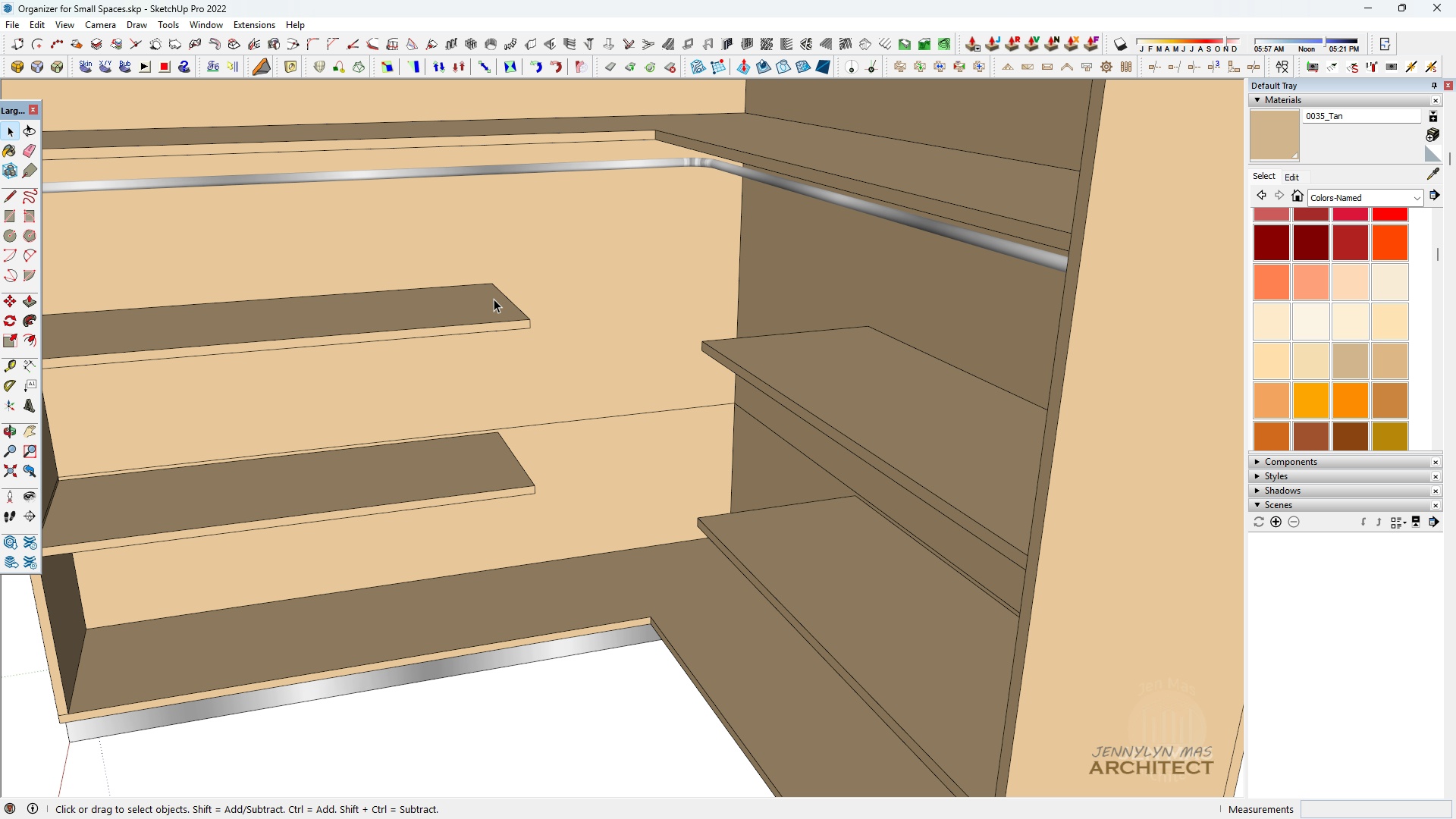 
scroll: coordinate [209, 307], scroll_direction: down, amount: 1.0
 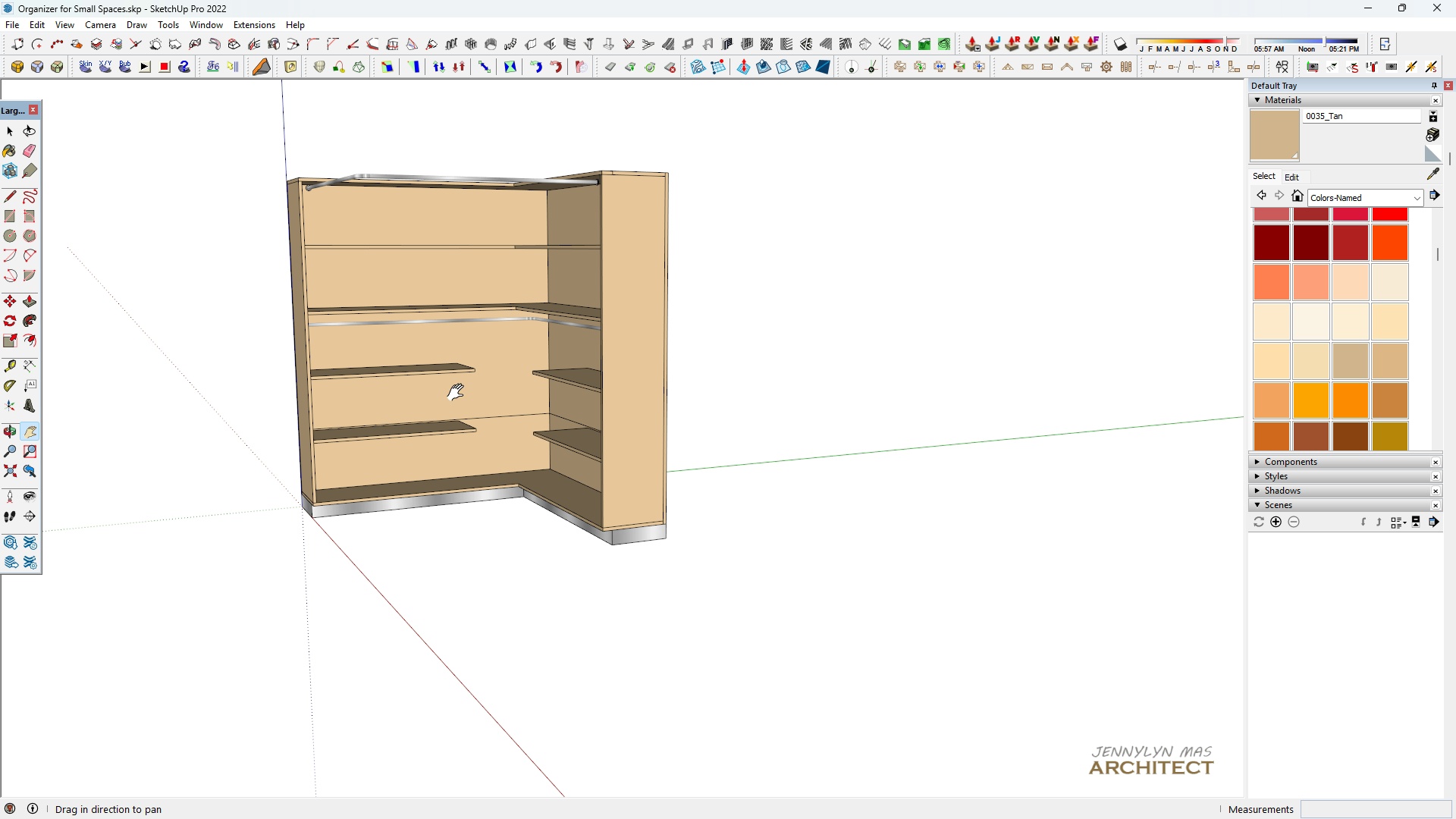 
left_click_drag(start_coordinate=[455, 393], to_coordinate=[449, 397])
 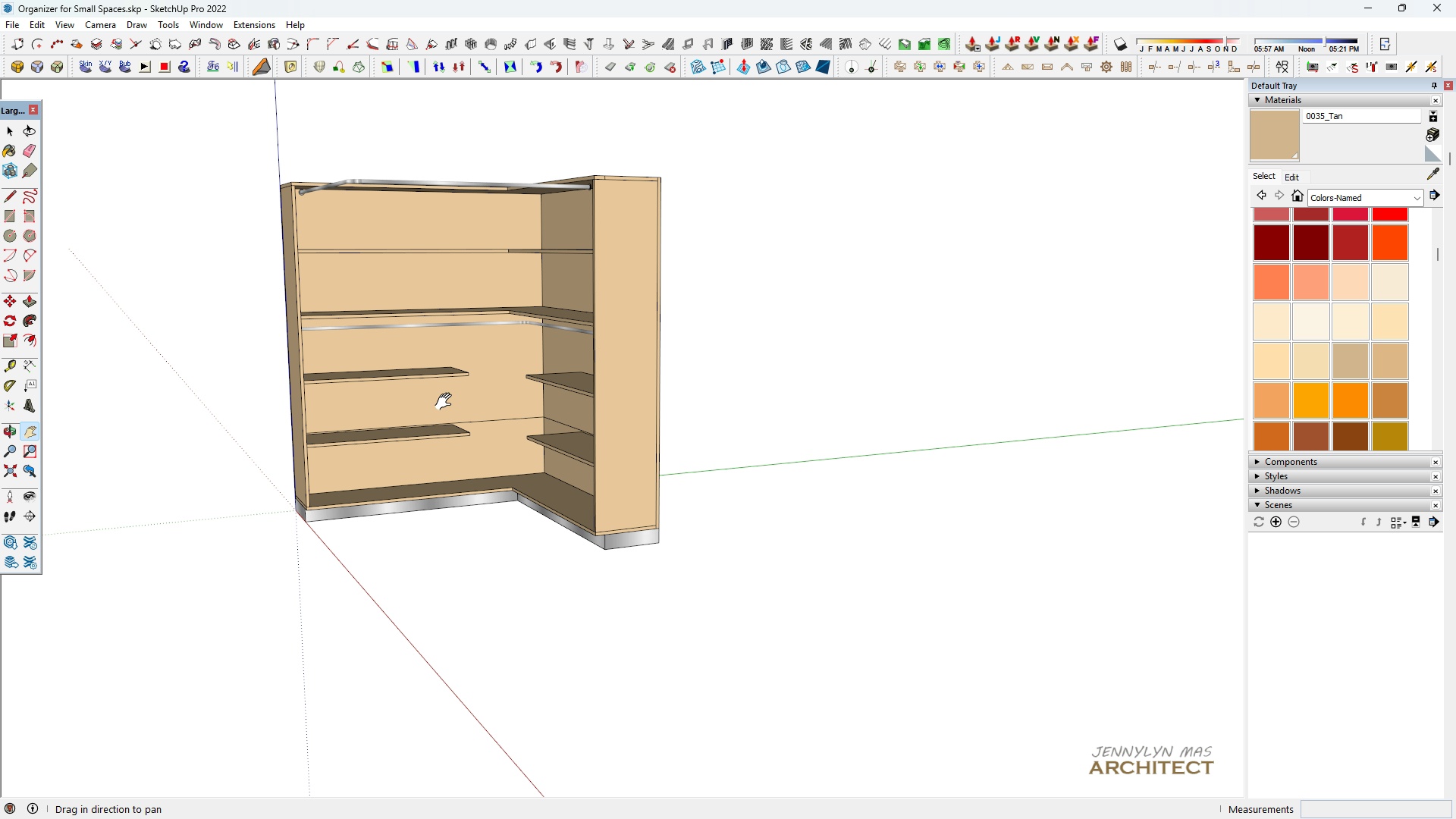 
scroll: coordinate [483, 305], scroll_direction: up, amount: 10.0
 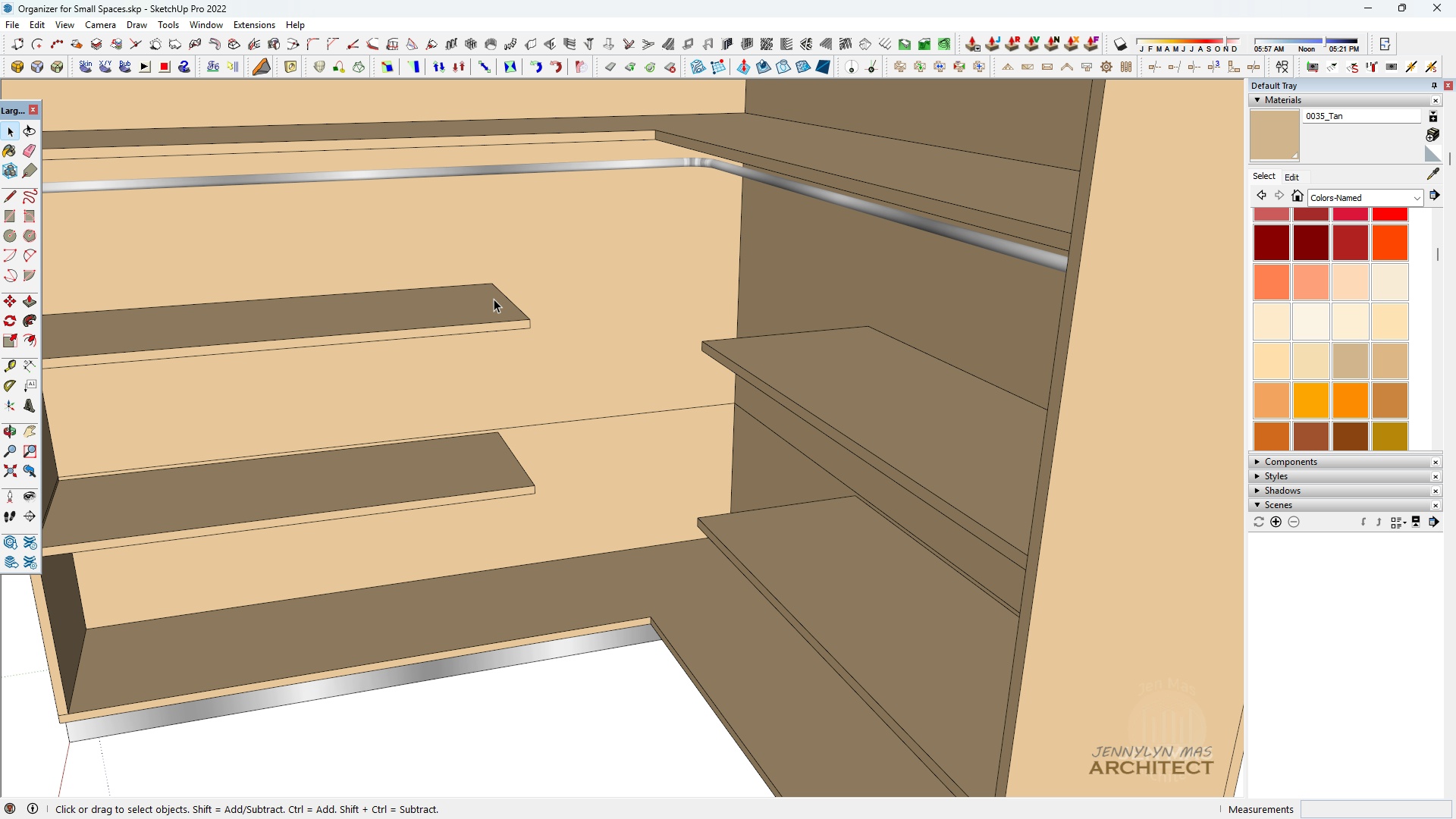 
double_click([494, 299])
 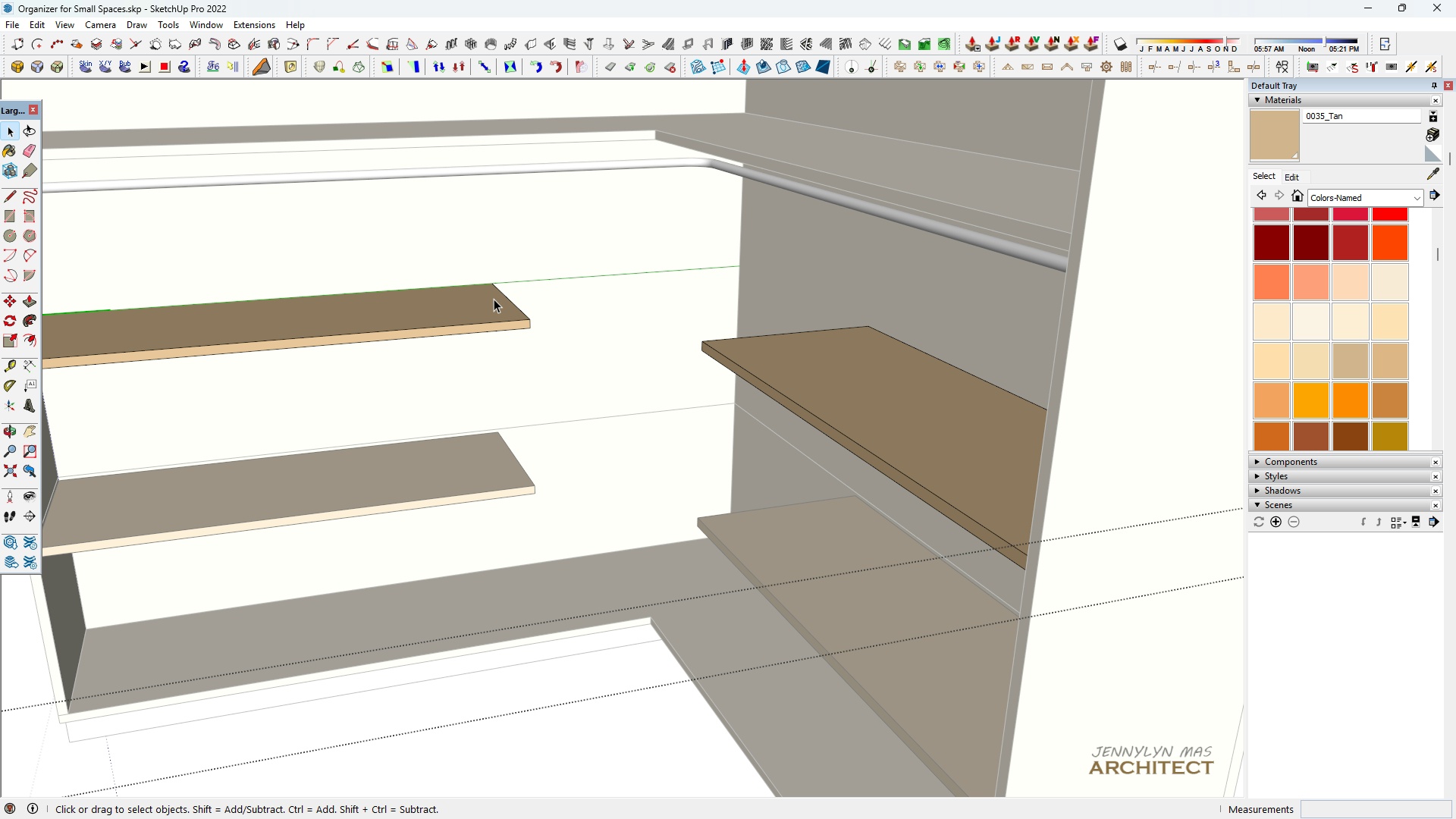 
triple_click([494, 299])
 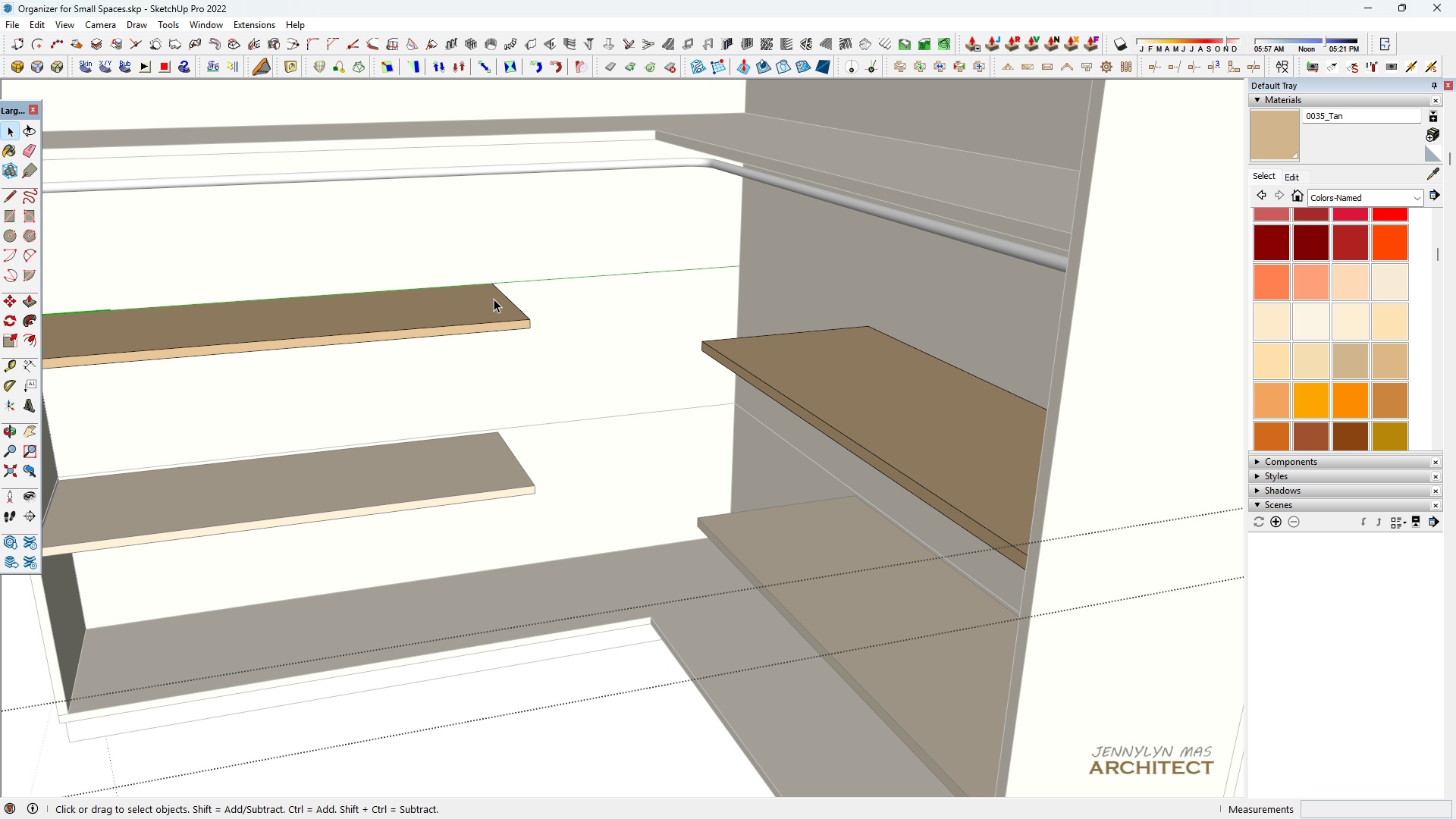 
triple_click([494, 299])
 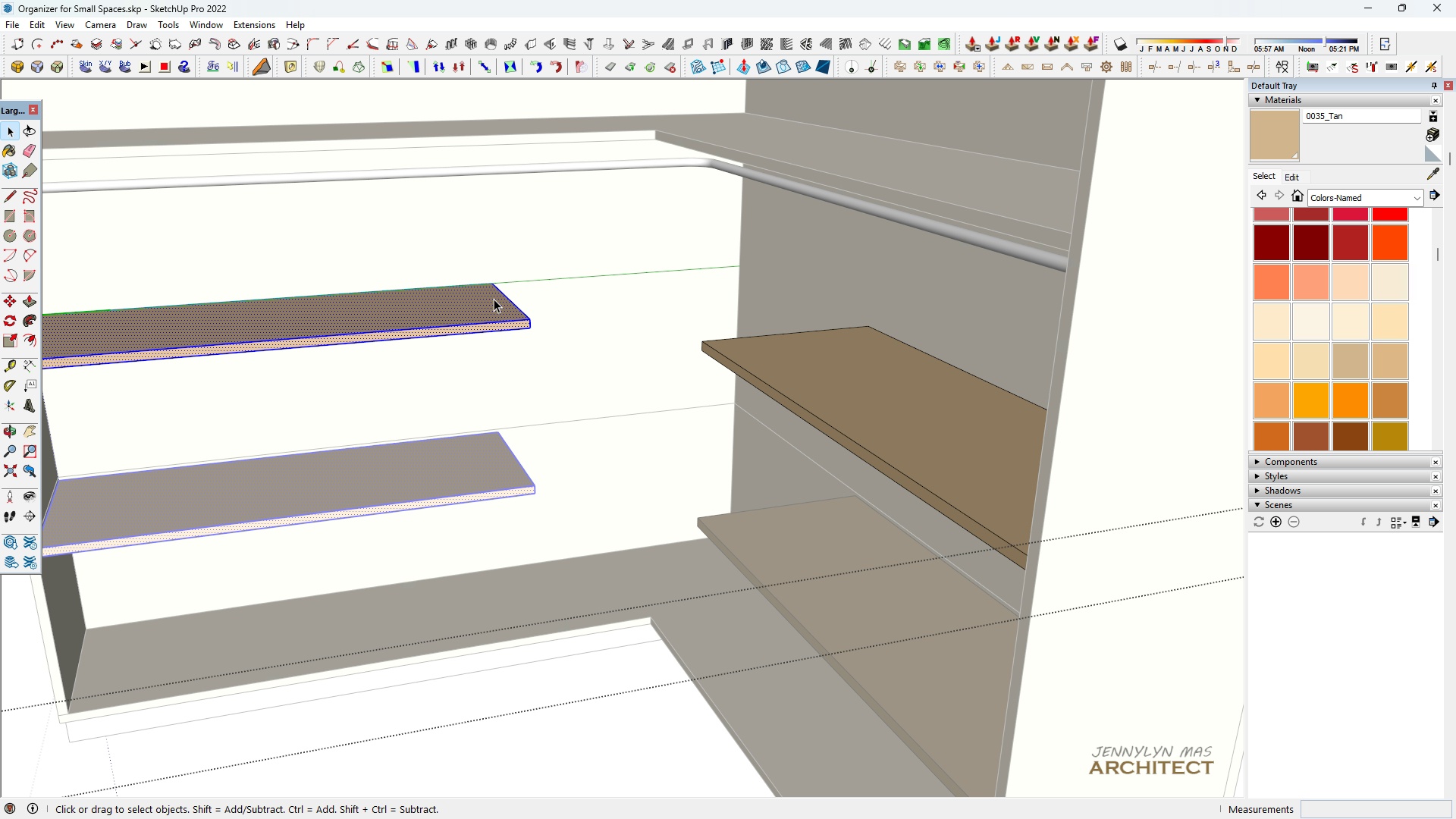 
triple_click([494, 299])
 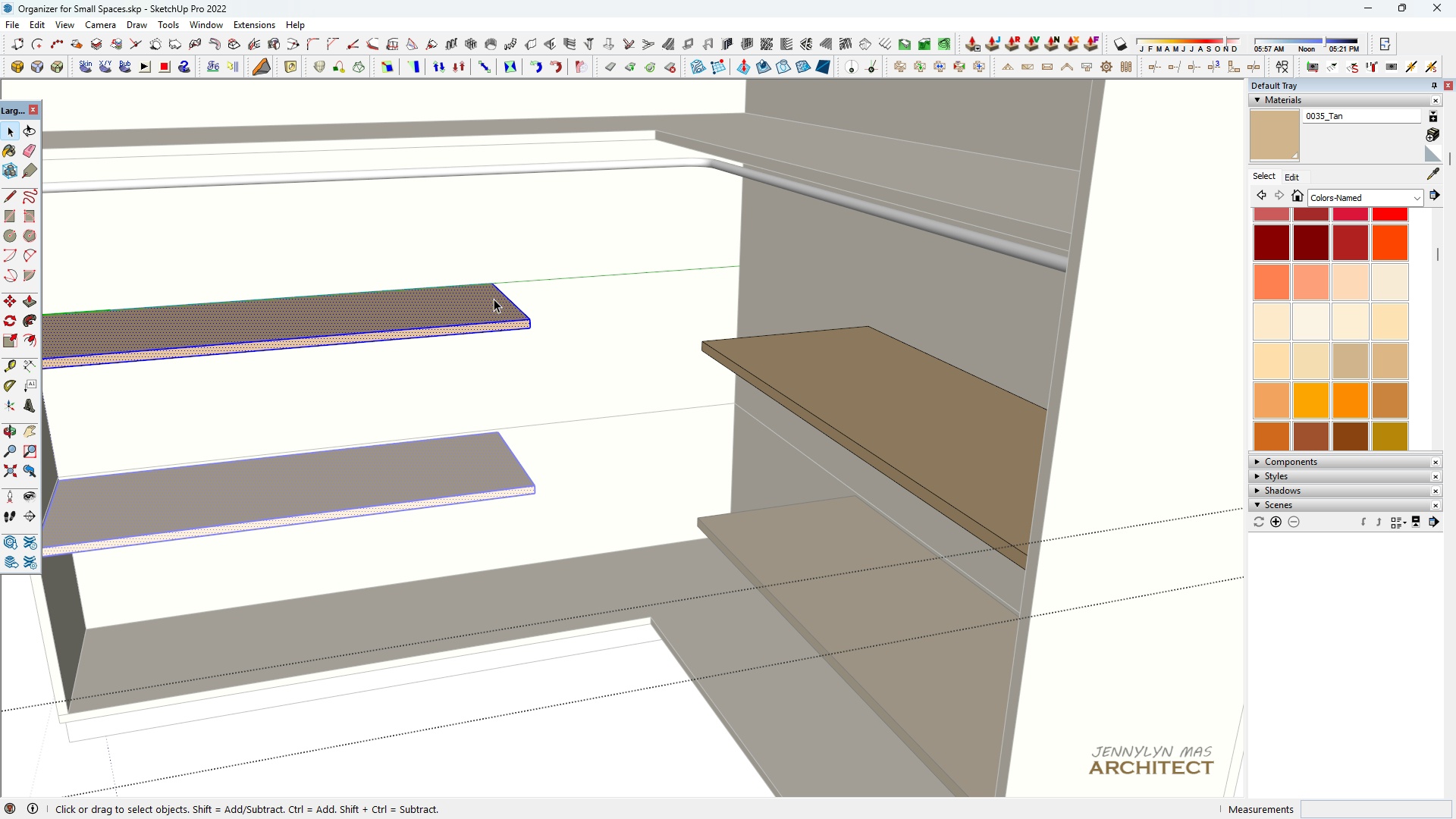 
triple_click([494, 299])
 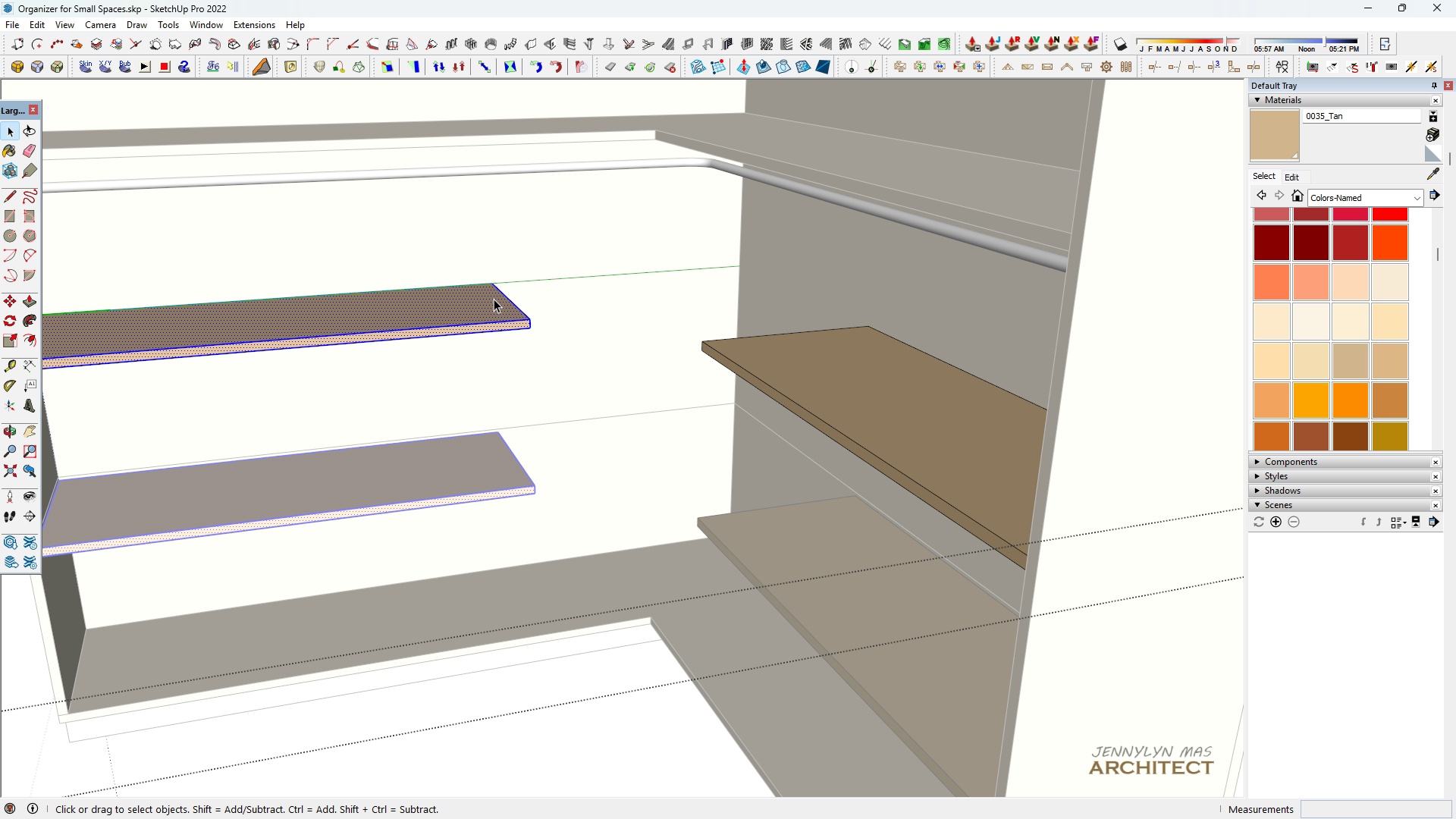 
triple_click([494, 299])
 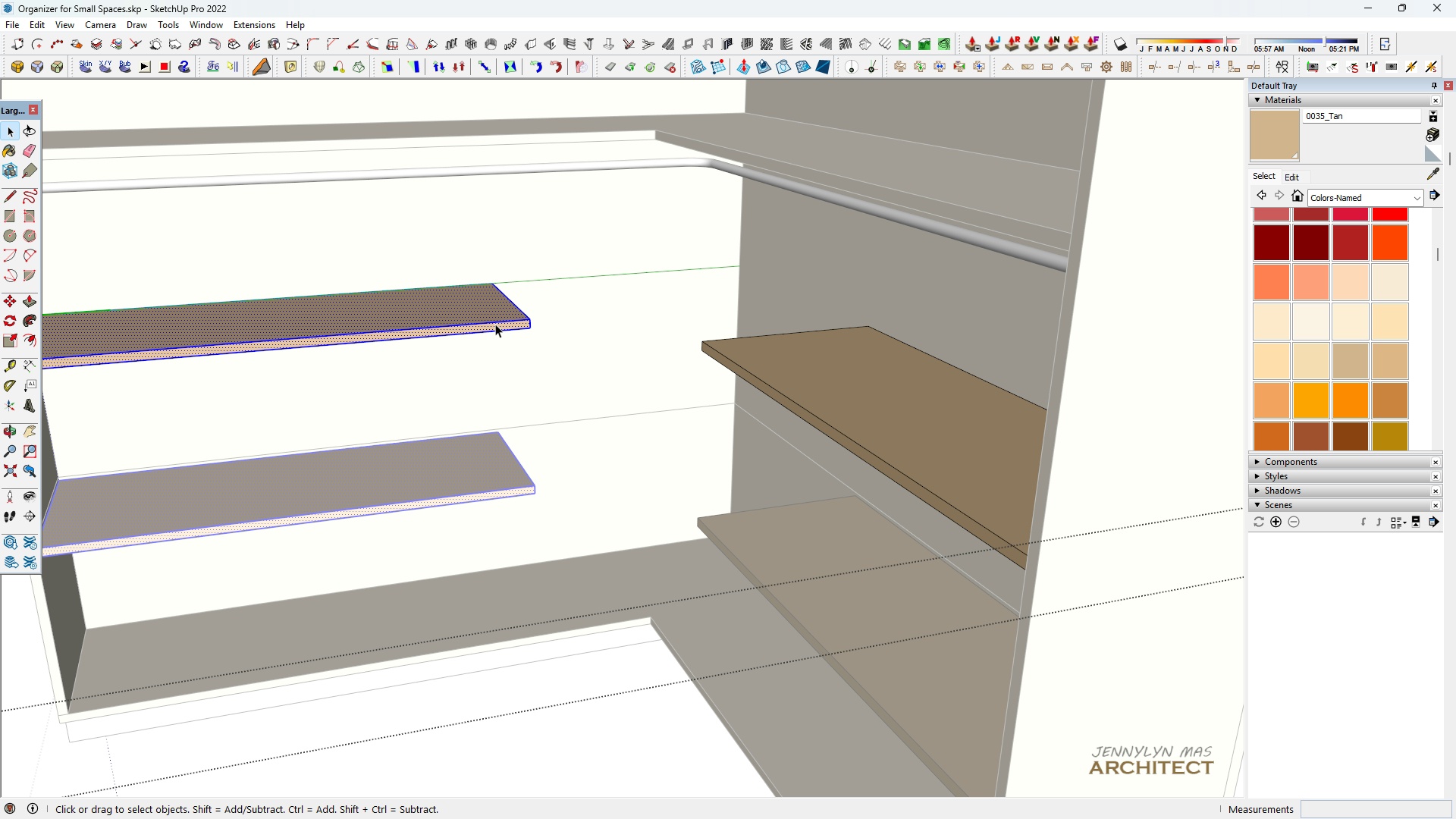 
scroll: coordinate [485, 337], scroll_direction: up, amount: 5.0
 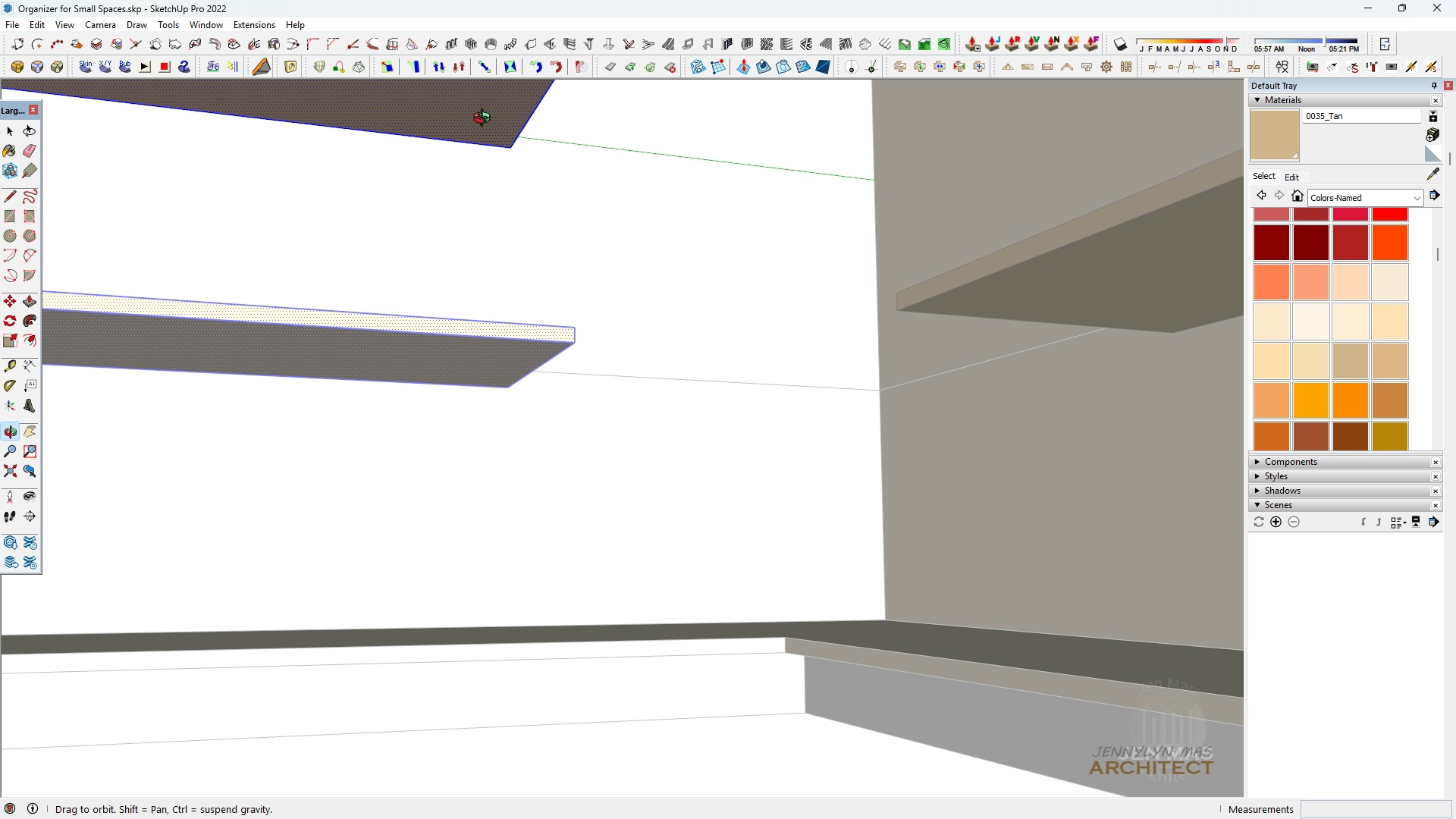 
key(Space)
 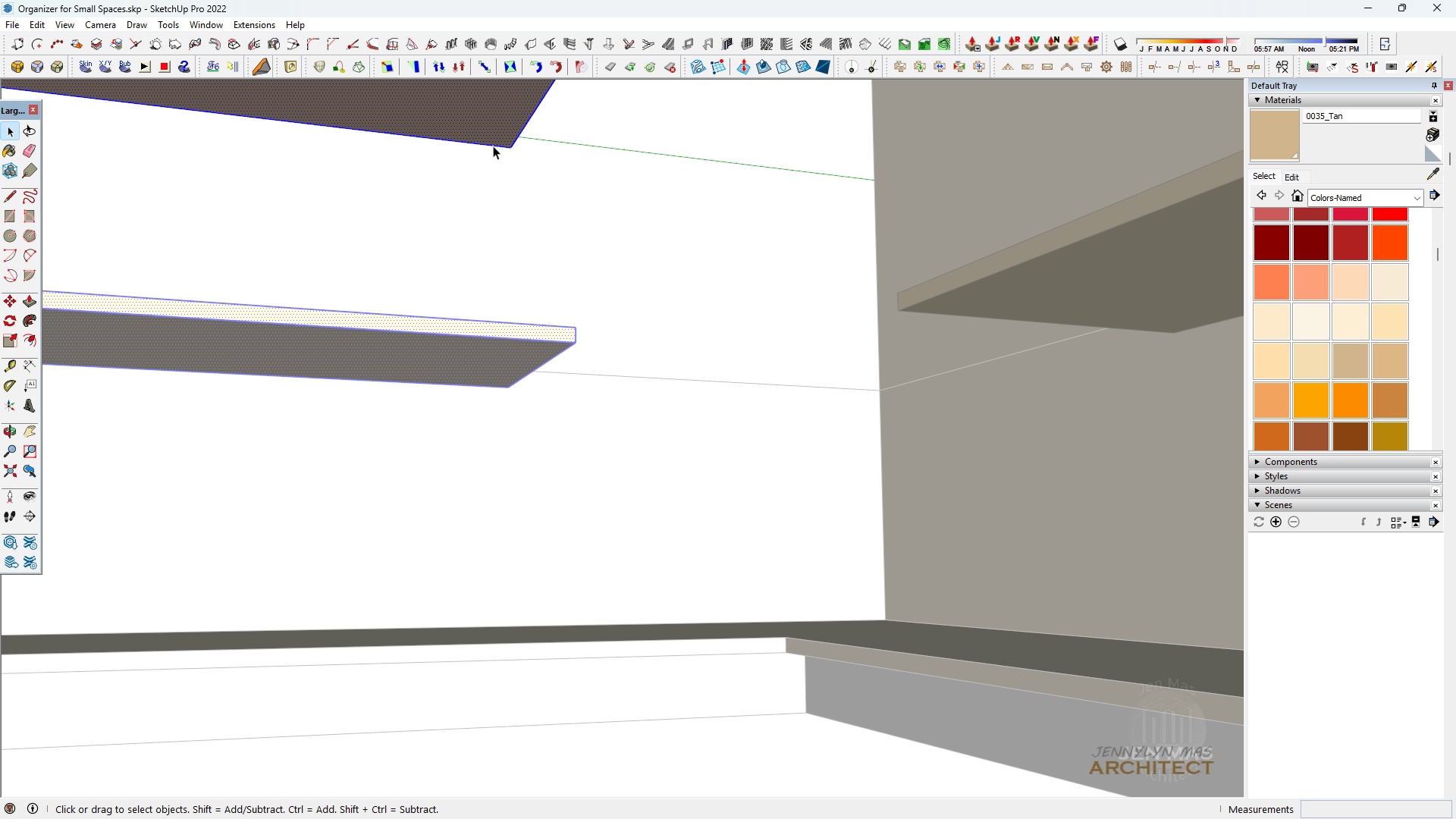 
key(H)
 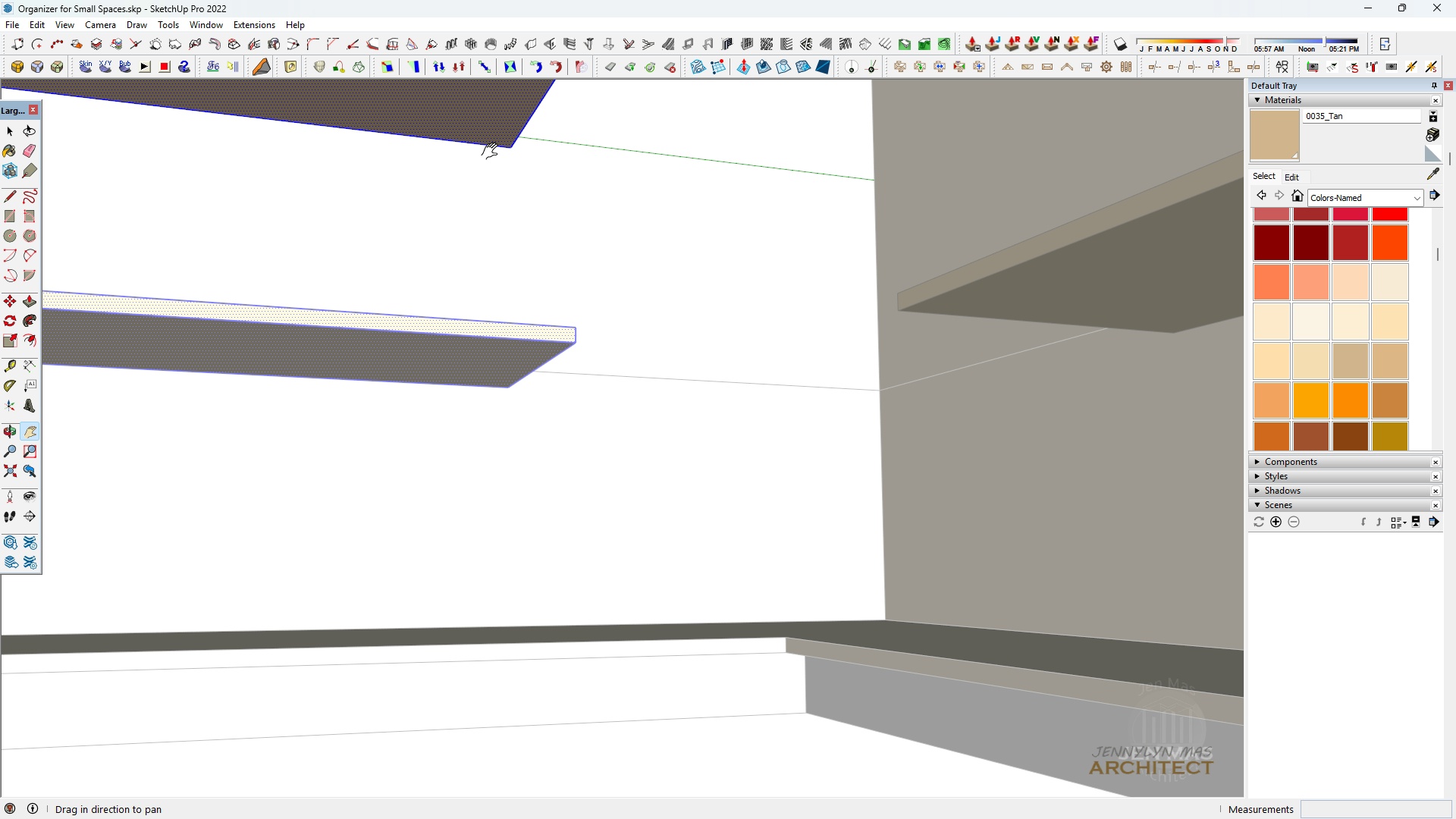 
left_click_drag(start_coordinate=[490, 170], to_coordinate=[452, 313])
 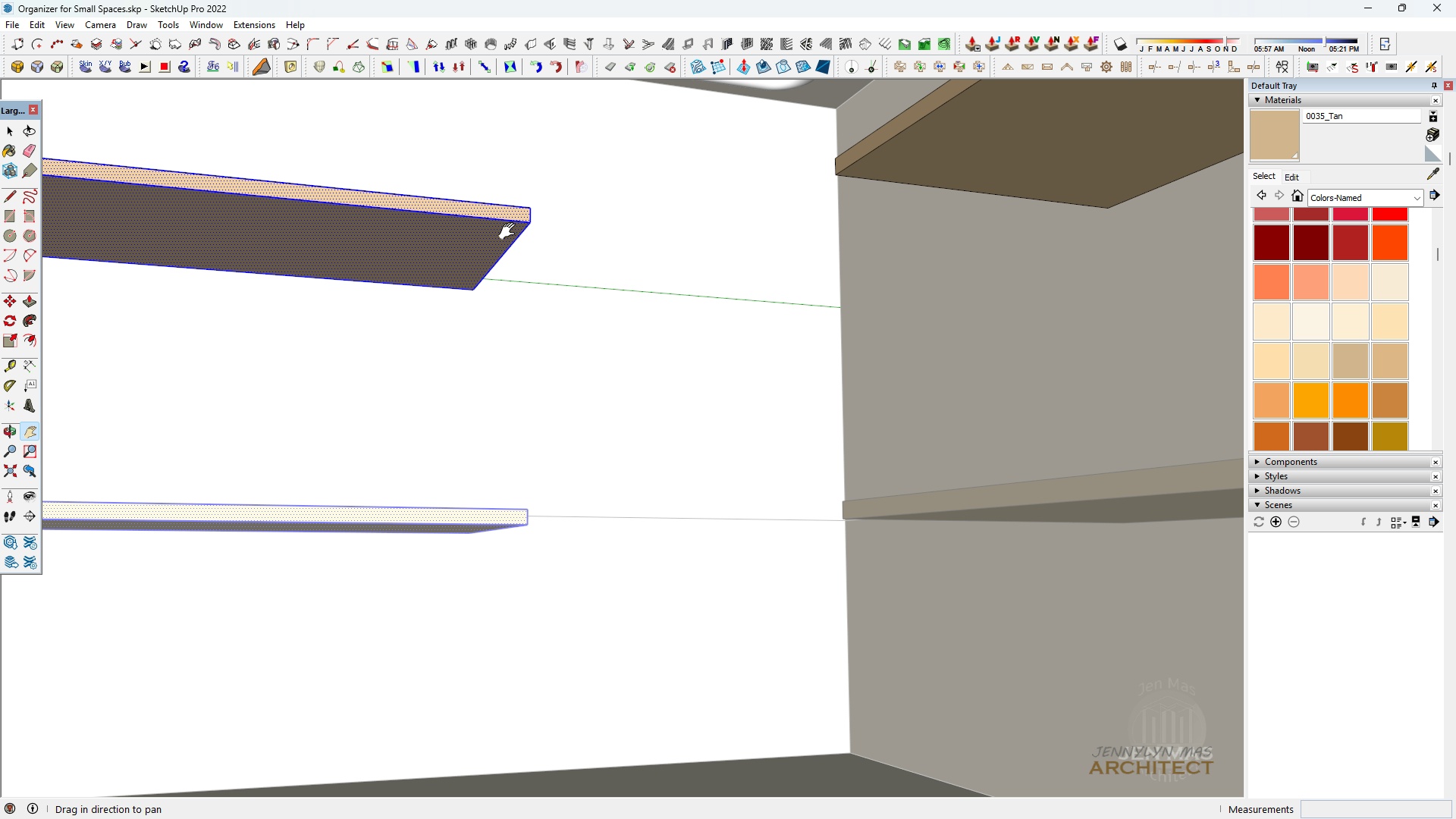 
scroll: coordinate [512, 227], scroll_direction: up, amount: 1.0
 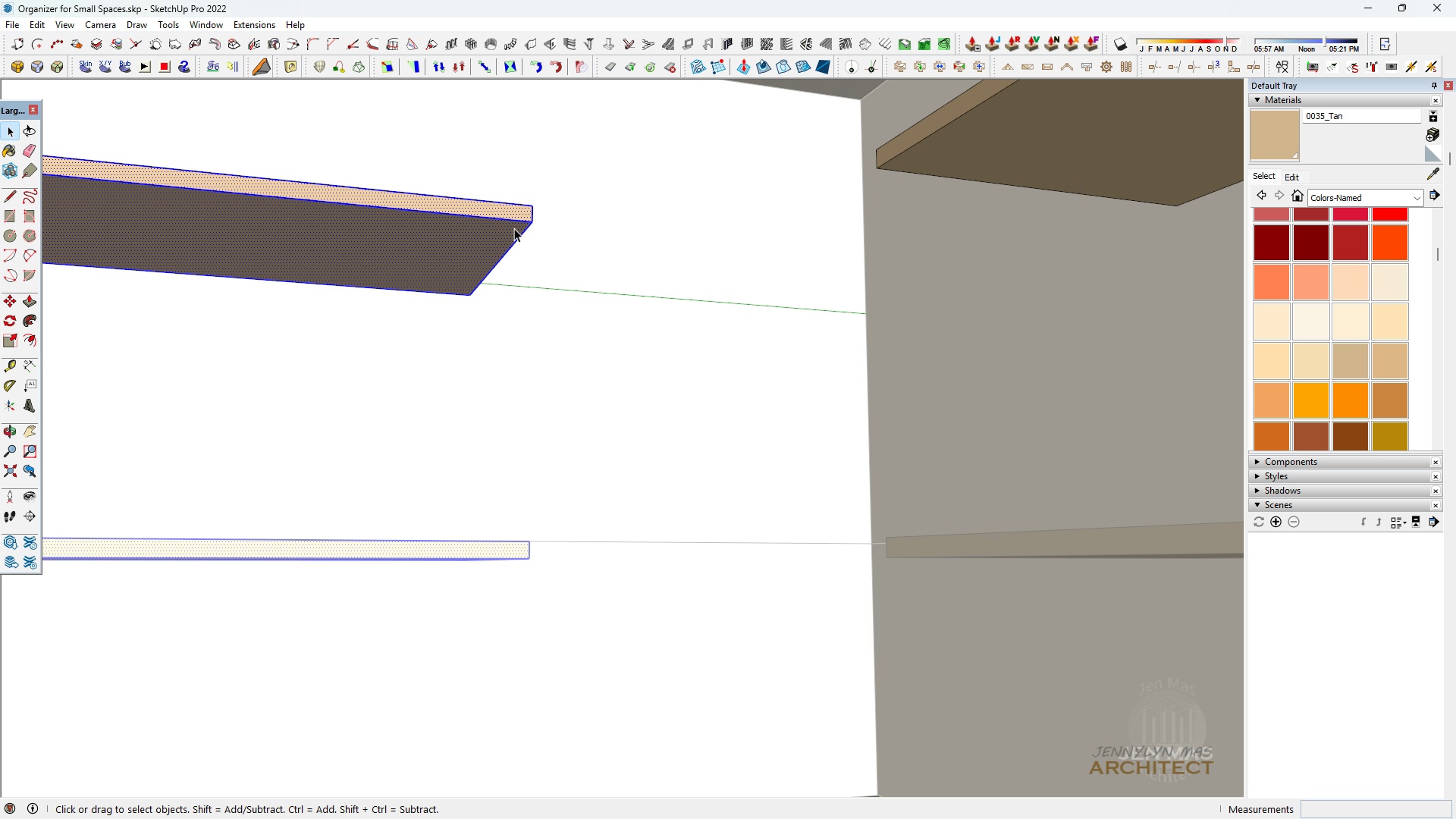 
key(Space)
 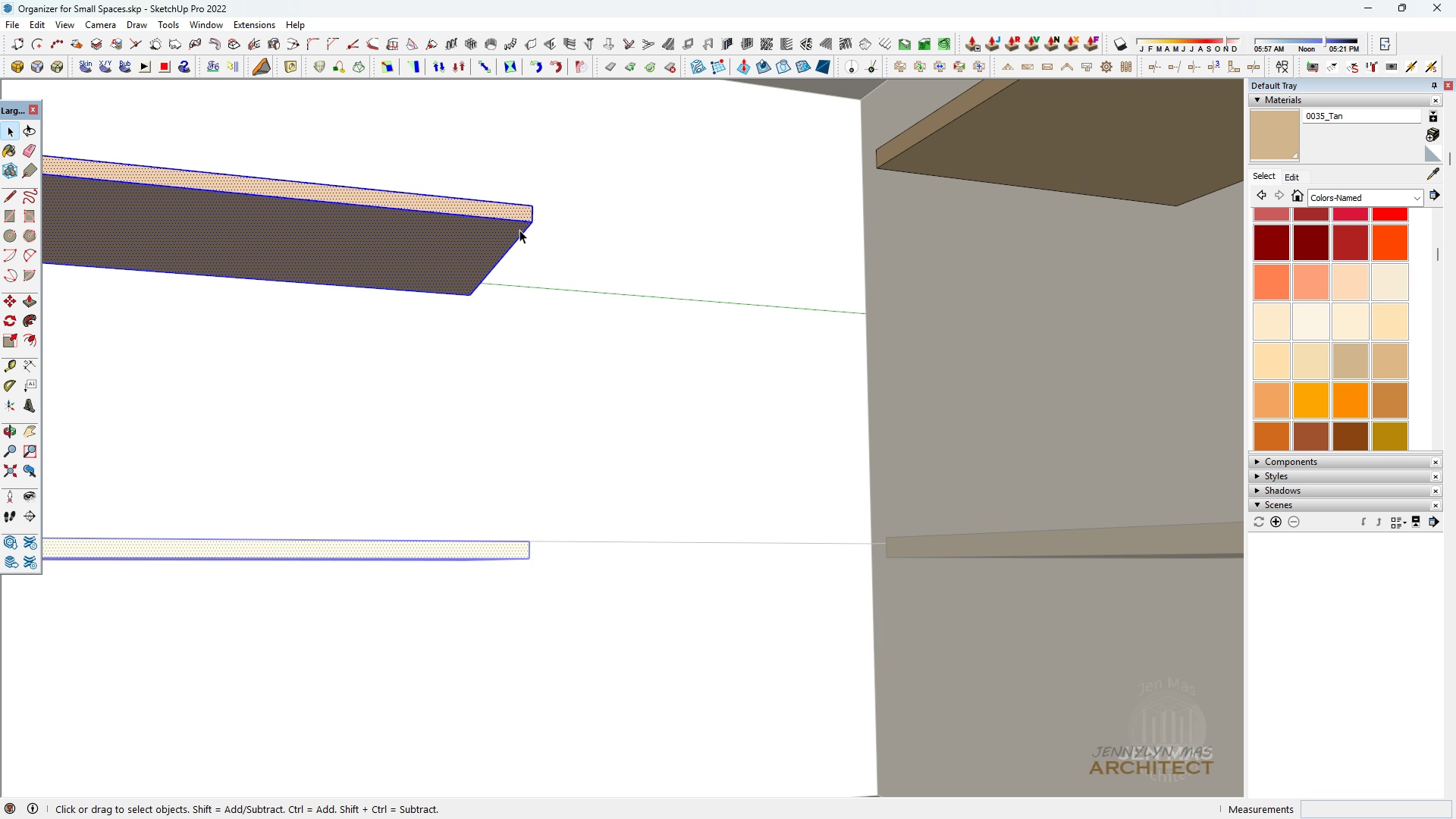 
key(M)
 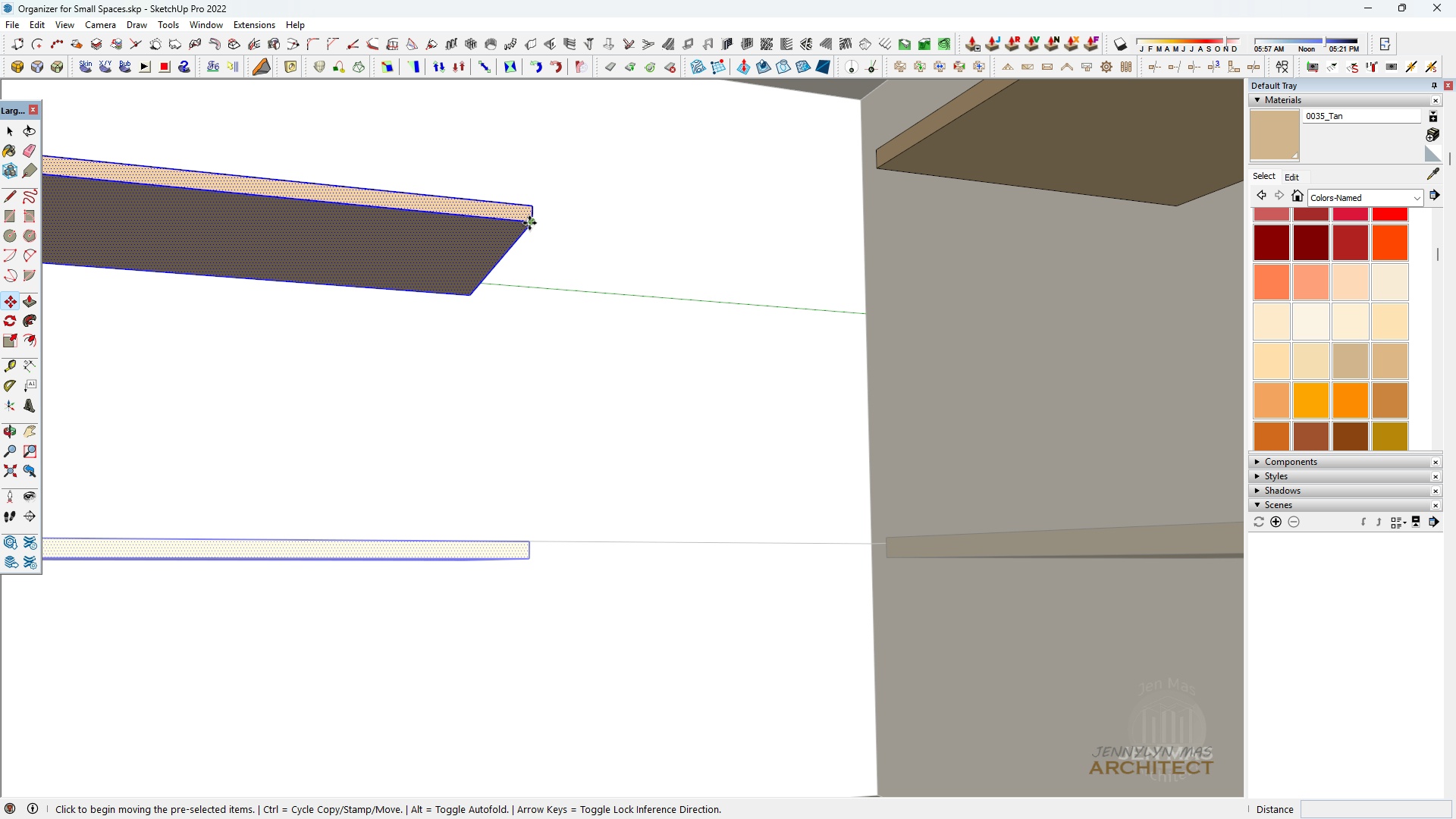 
key(Control+ControlLeft)
 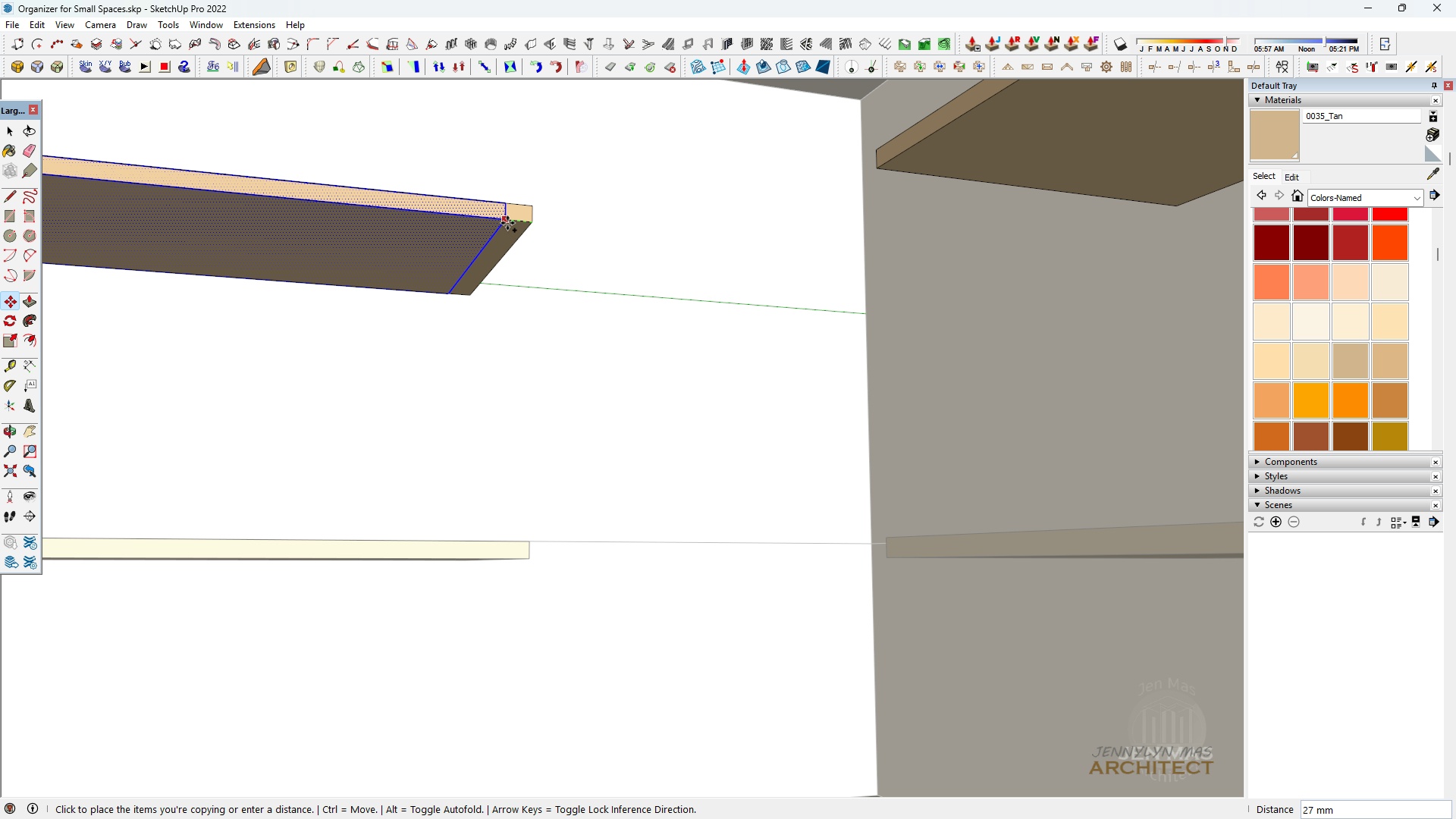 
key(Space)
 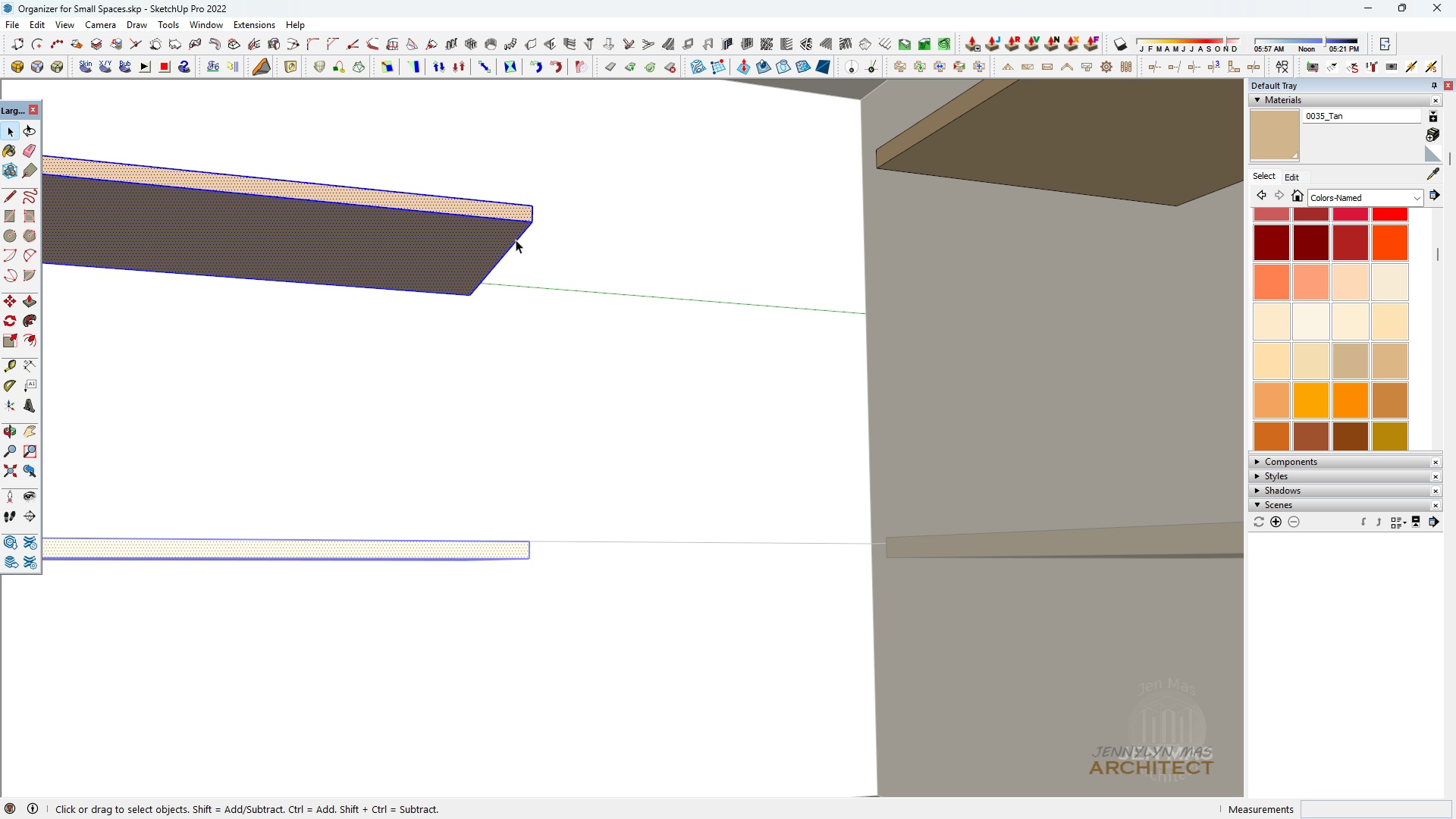 
left_click([516, 240])
 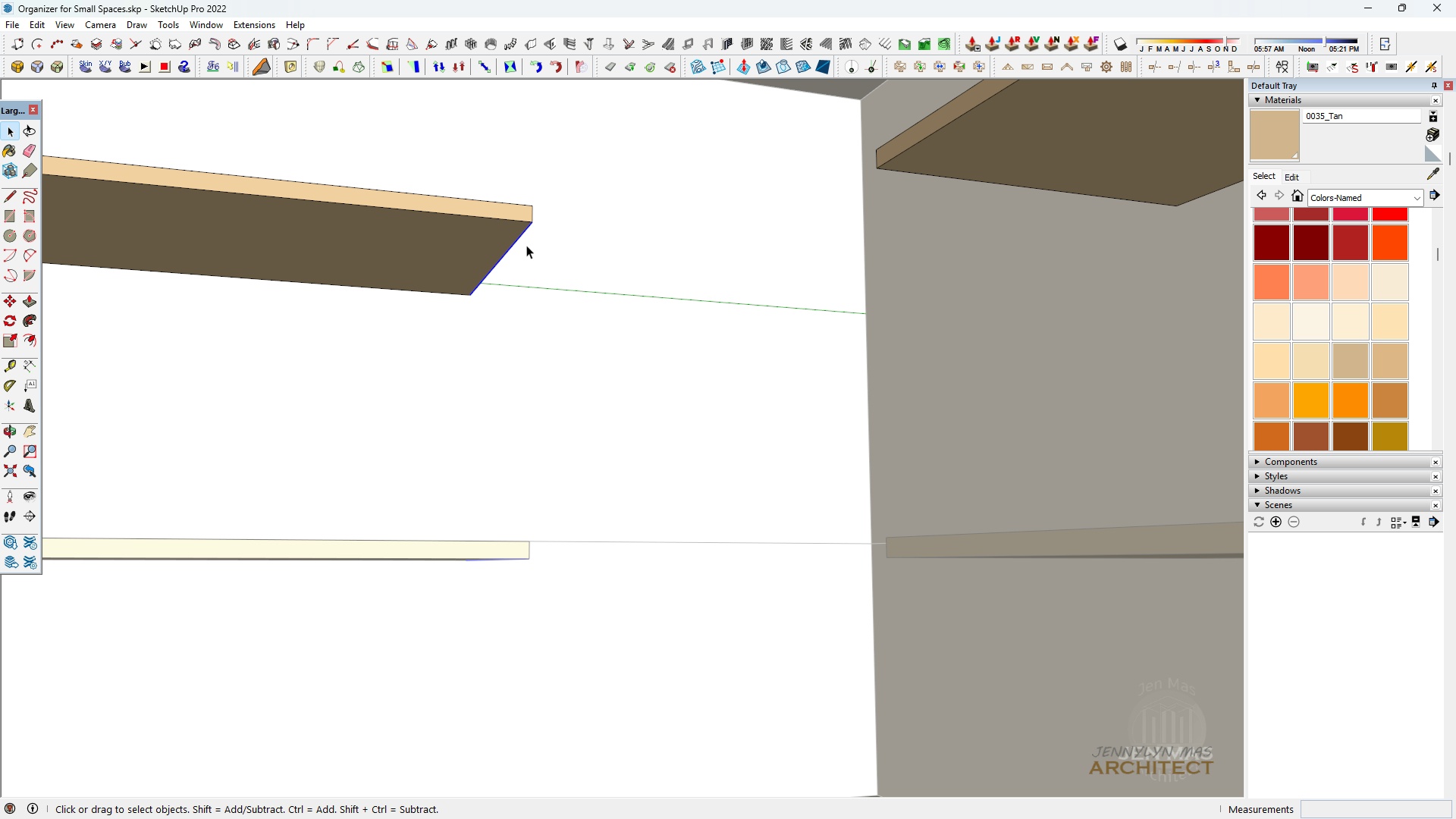 
key(Space)
 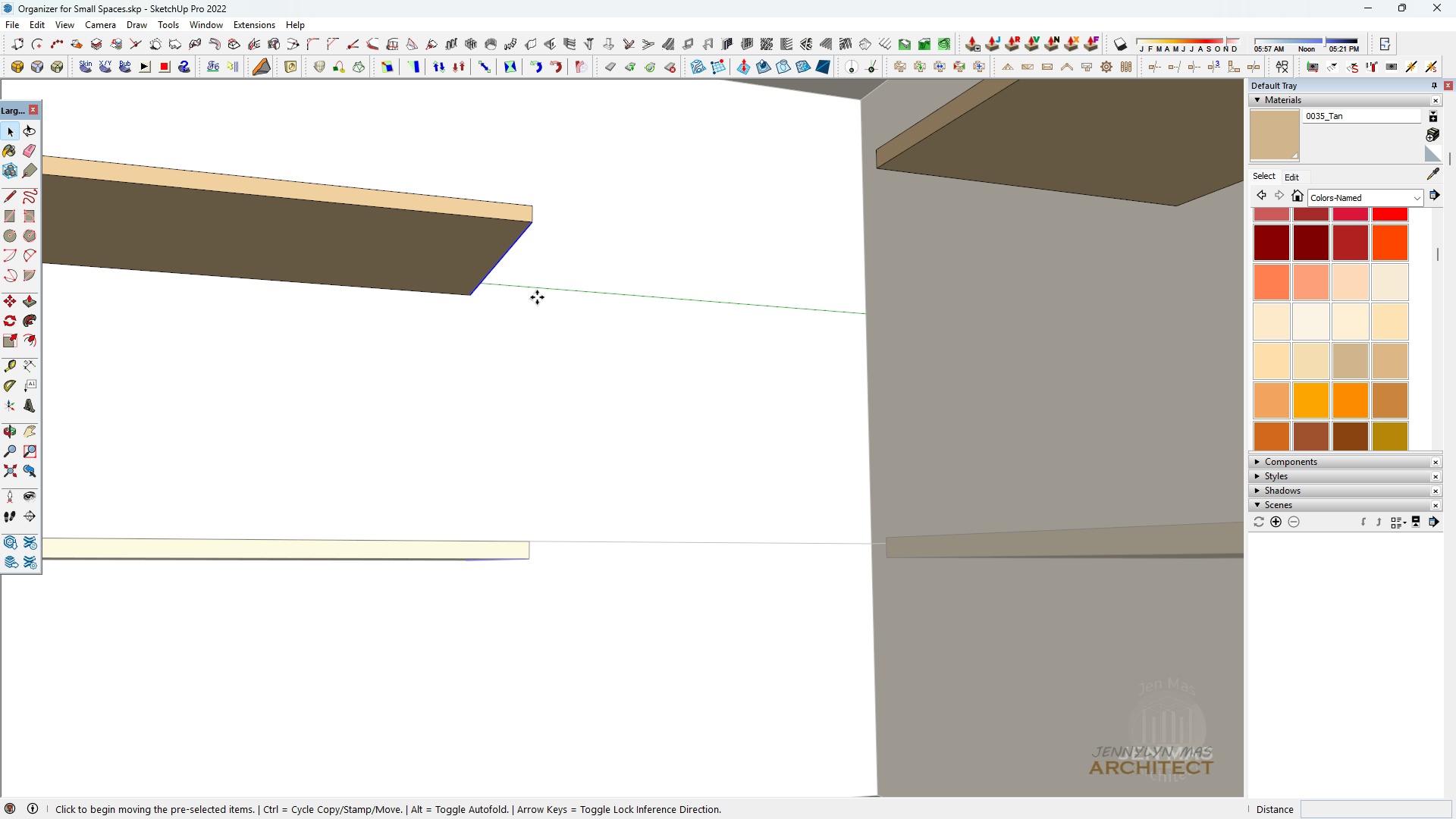 
key(M)
 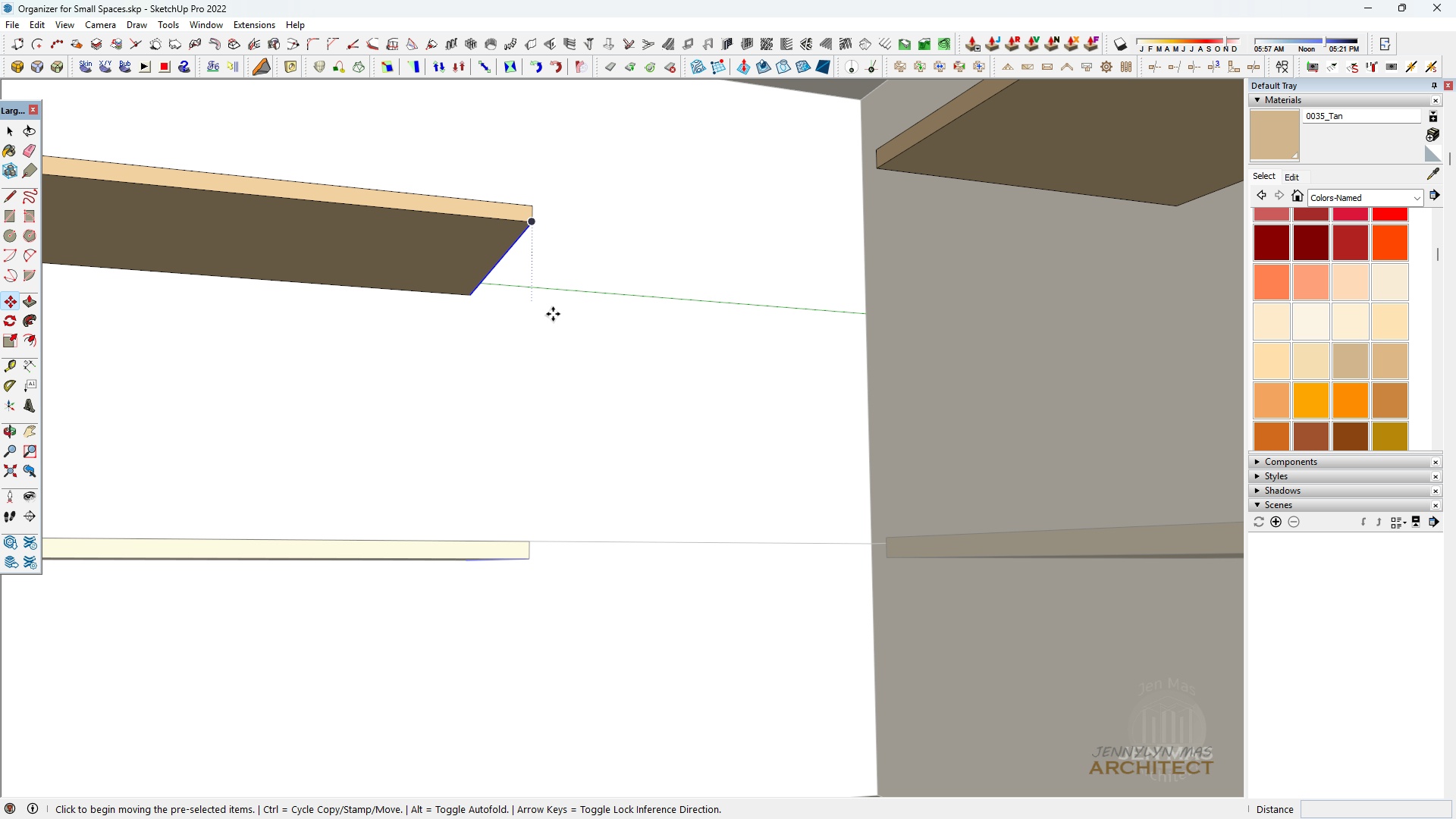 
key(Control+ControlLeft)
 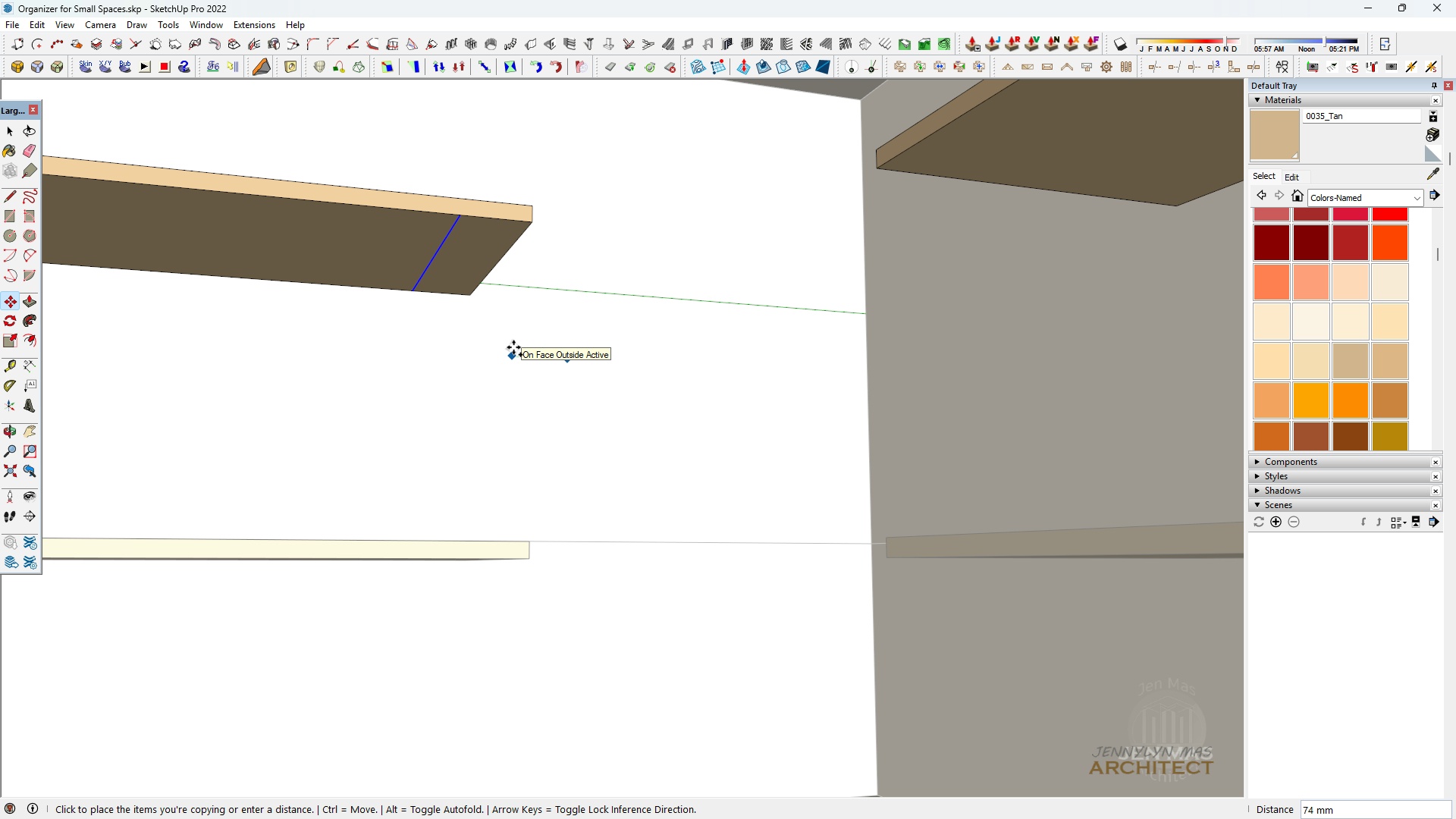 
type(18)
 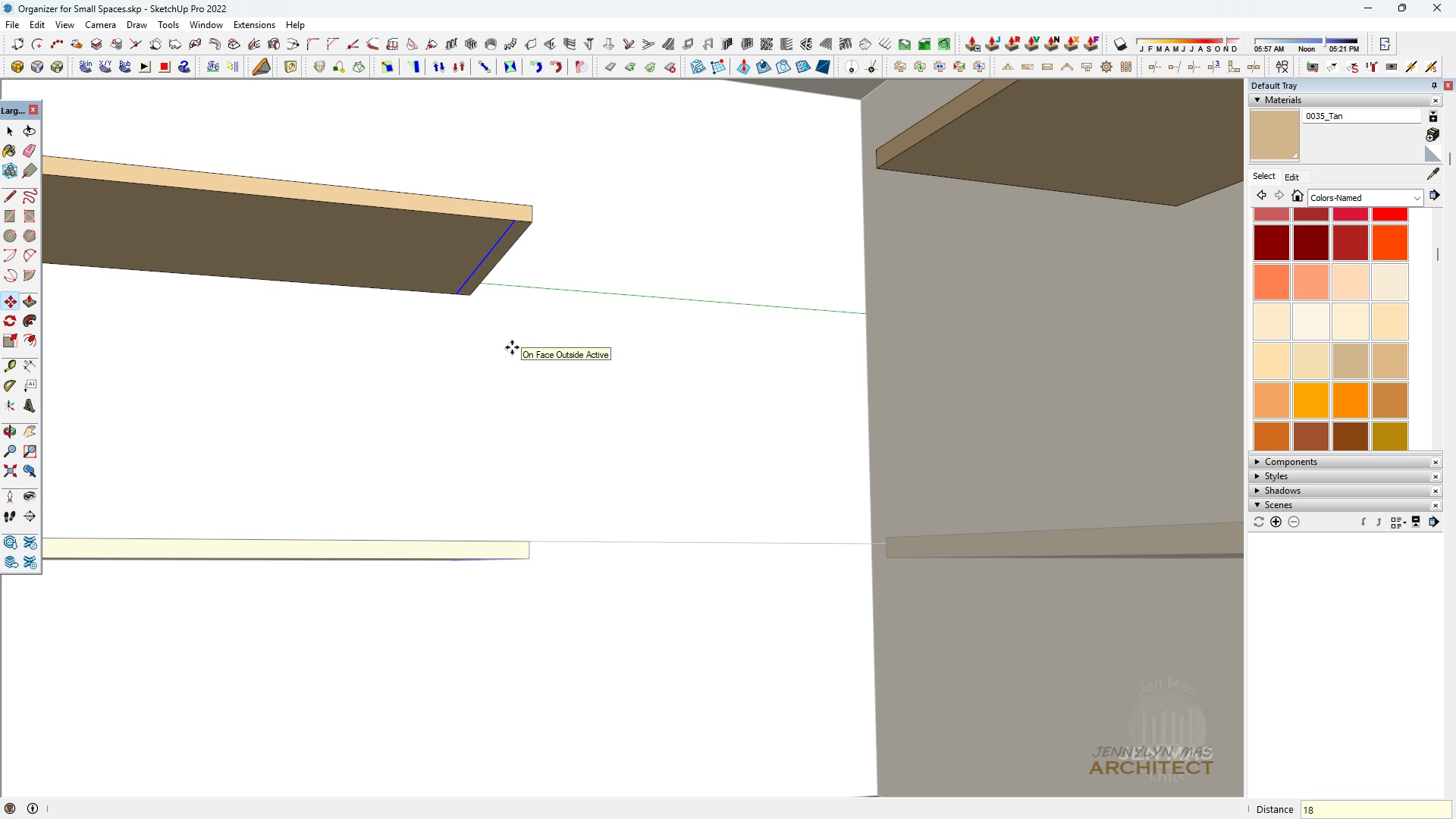 
key(Enter)
 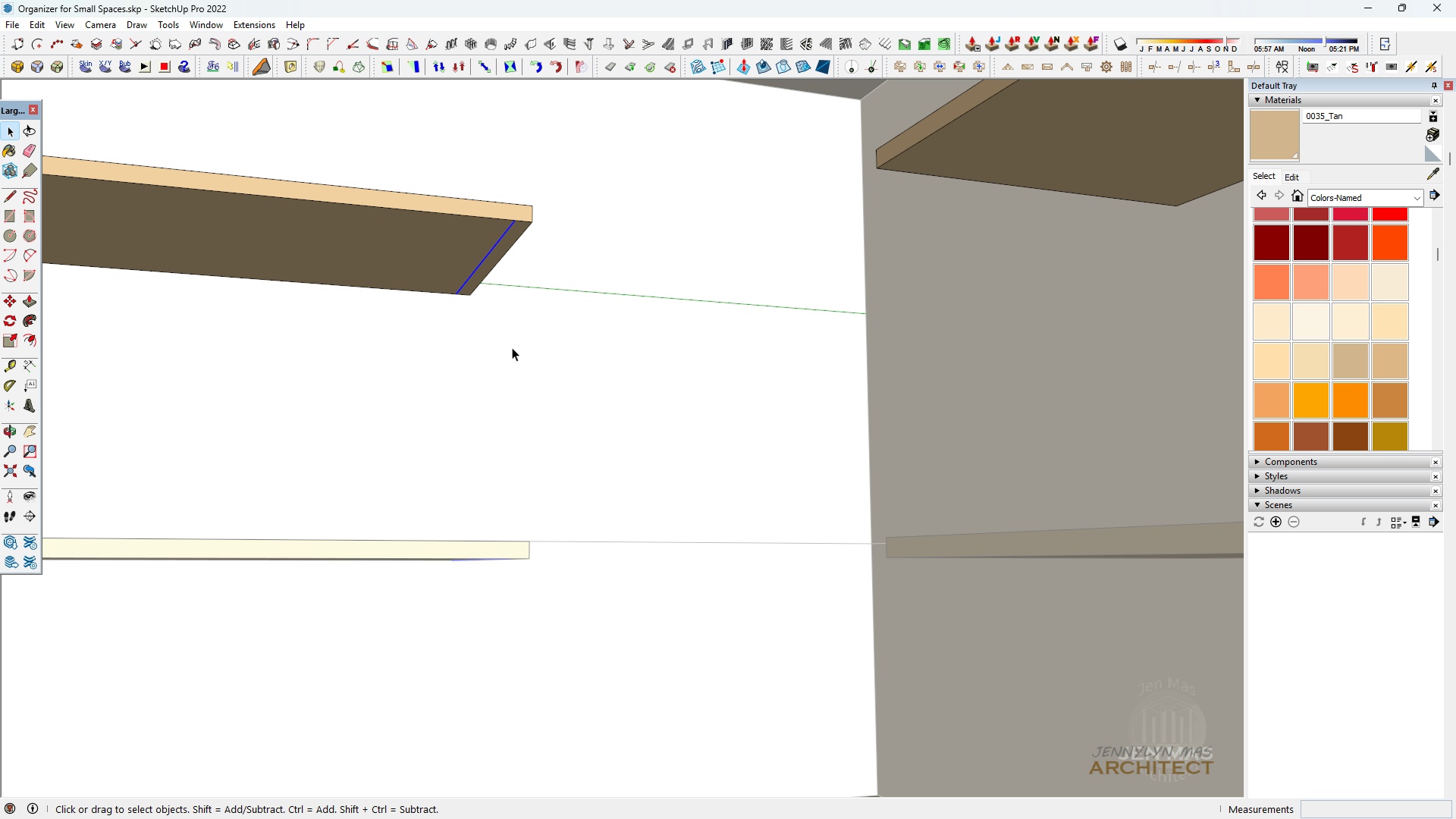 
key(Space)
 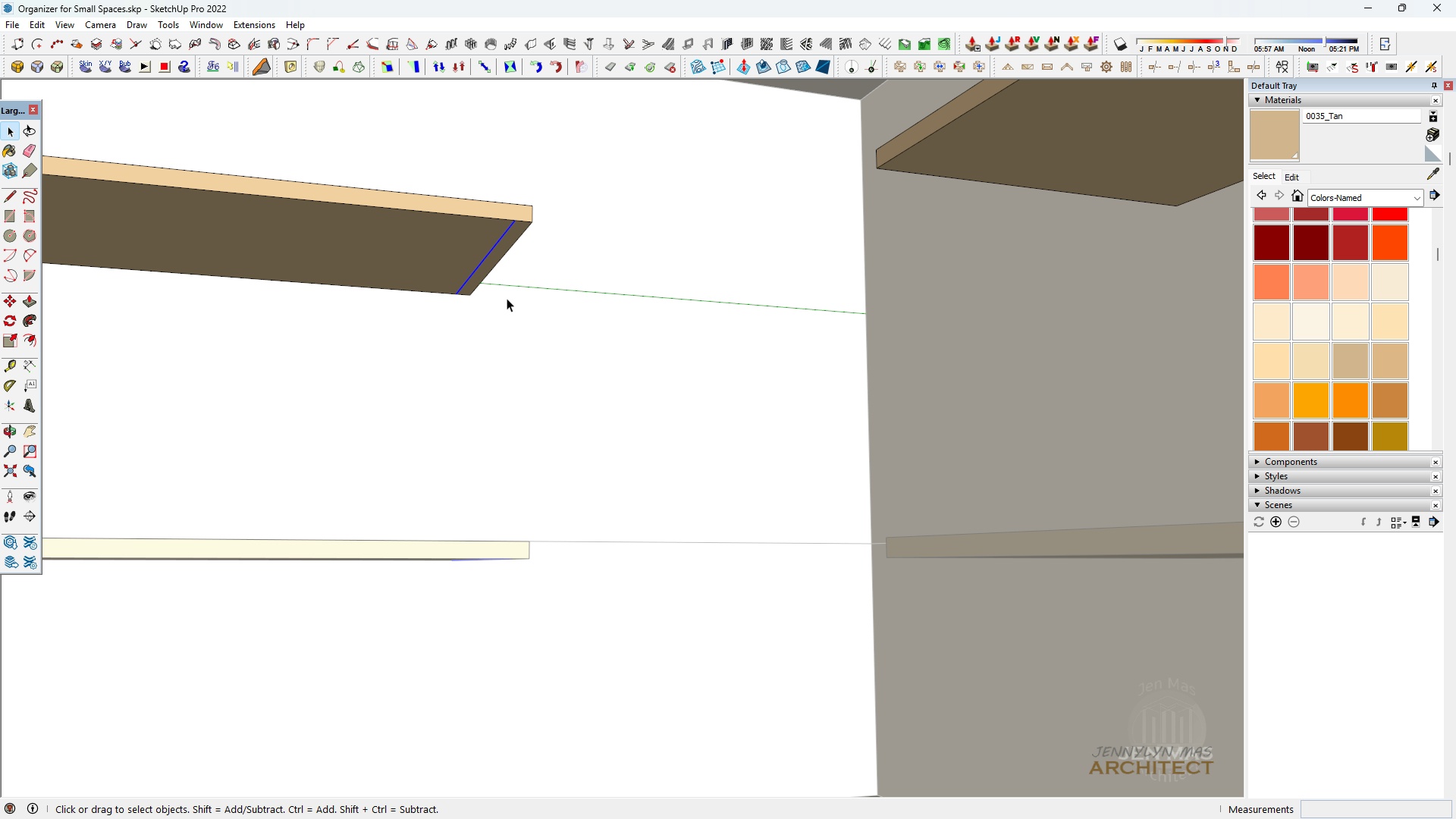 
scroll: coordinate [505, 296], scroll_direction: up, amount: 3.0
 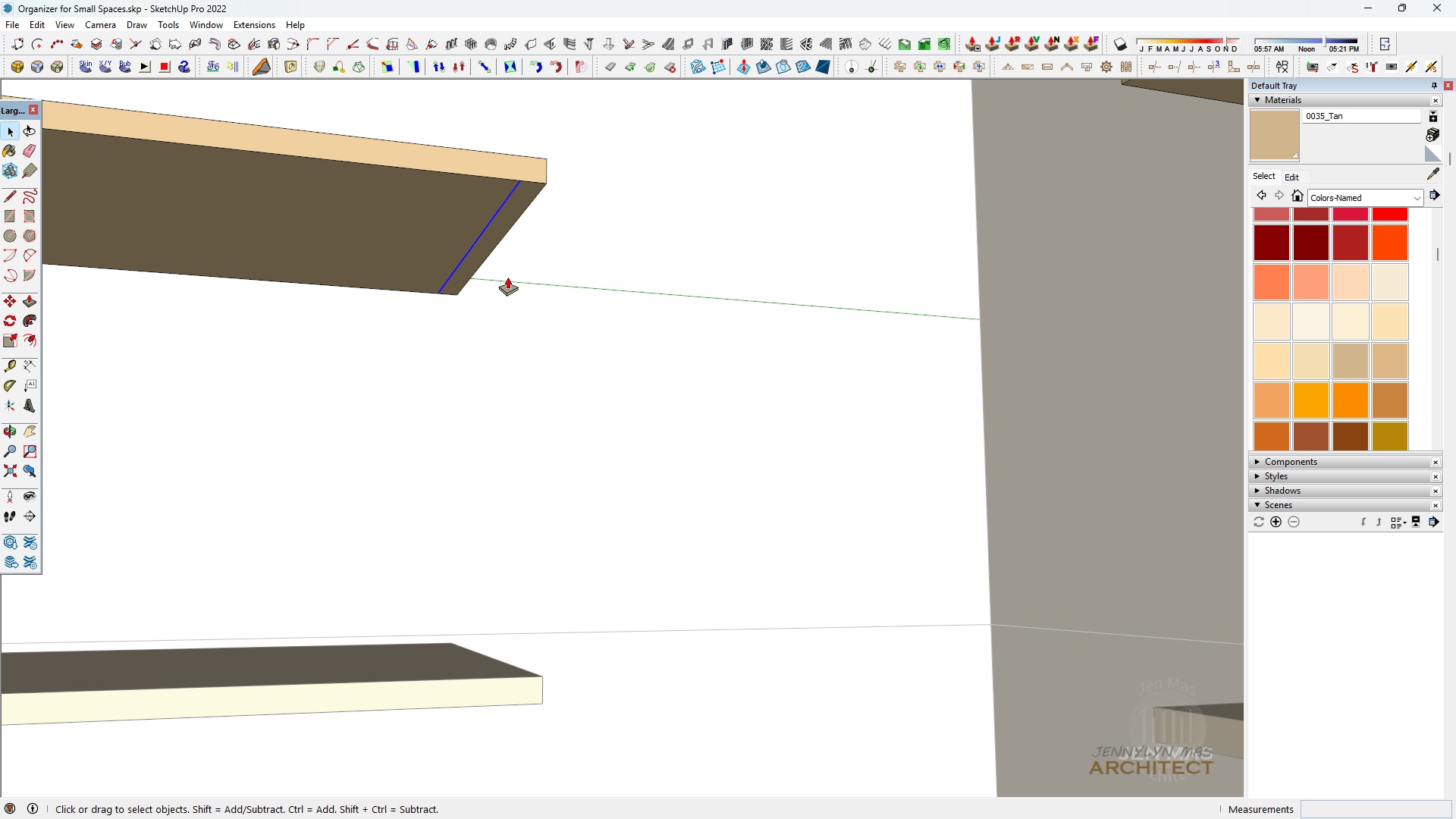 
key(P)
 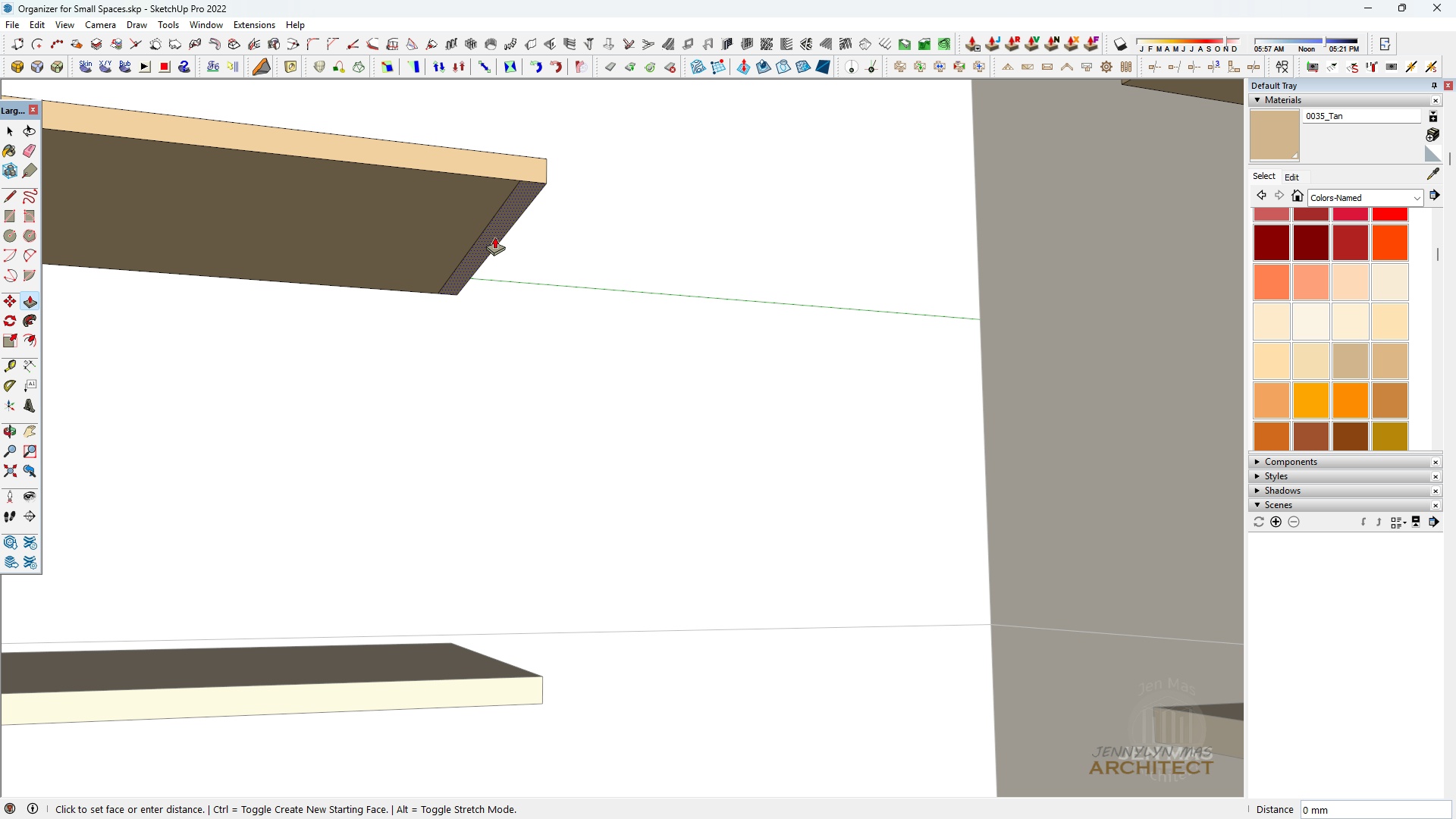 
left_click([494, 237])
 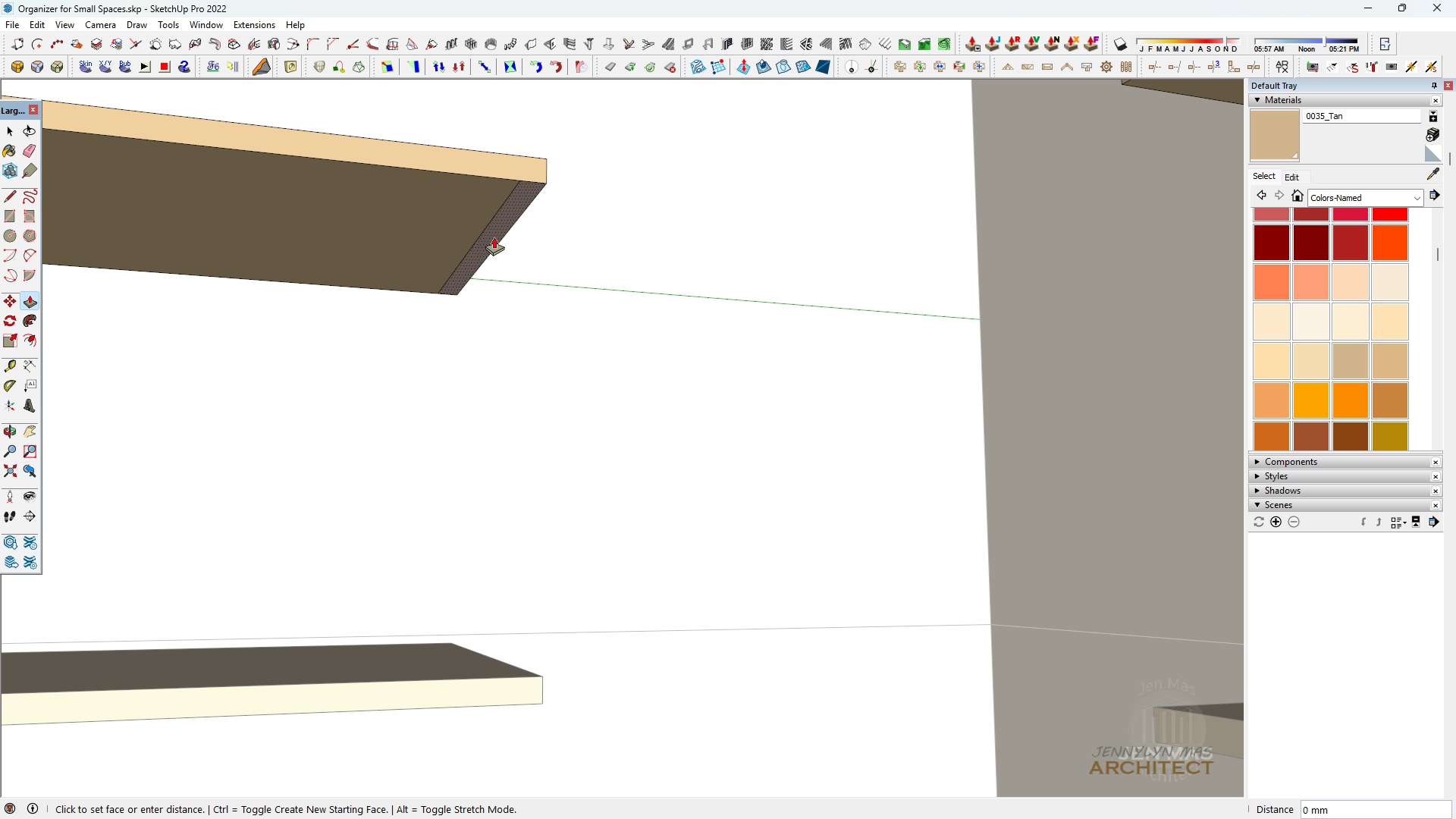 
scroll: coordinate [330, 535], scroll_direction: down, amount: 8.0
 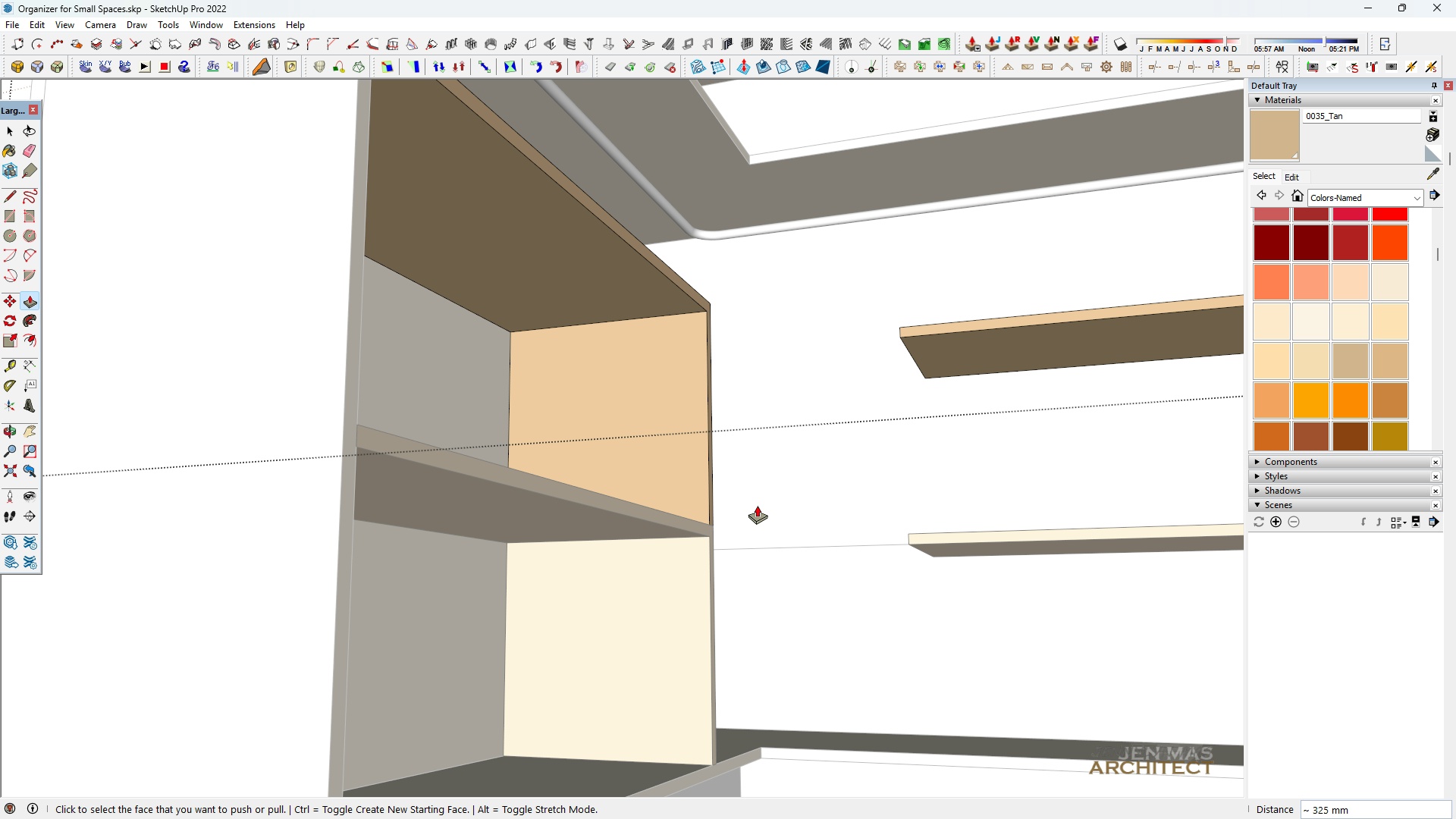 
key(Space)
 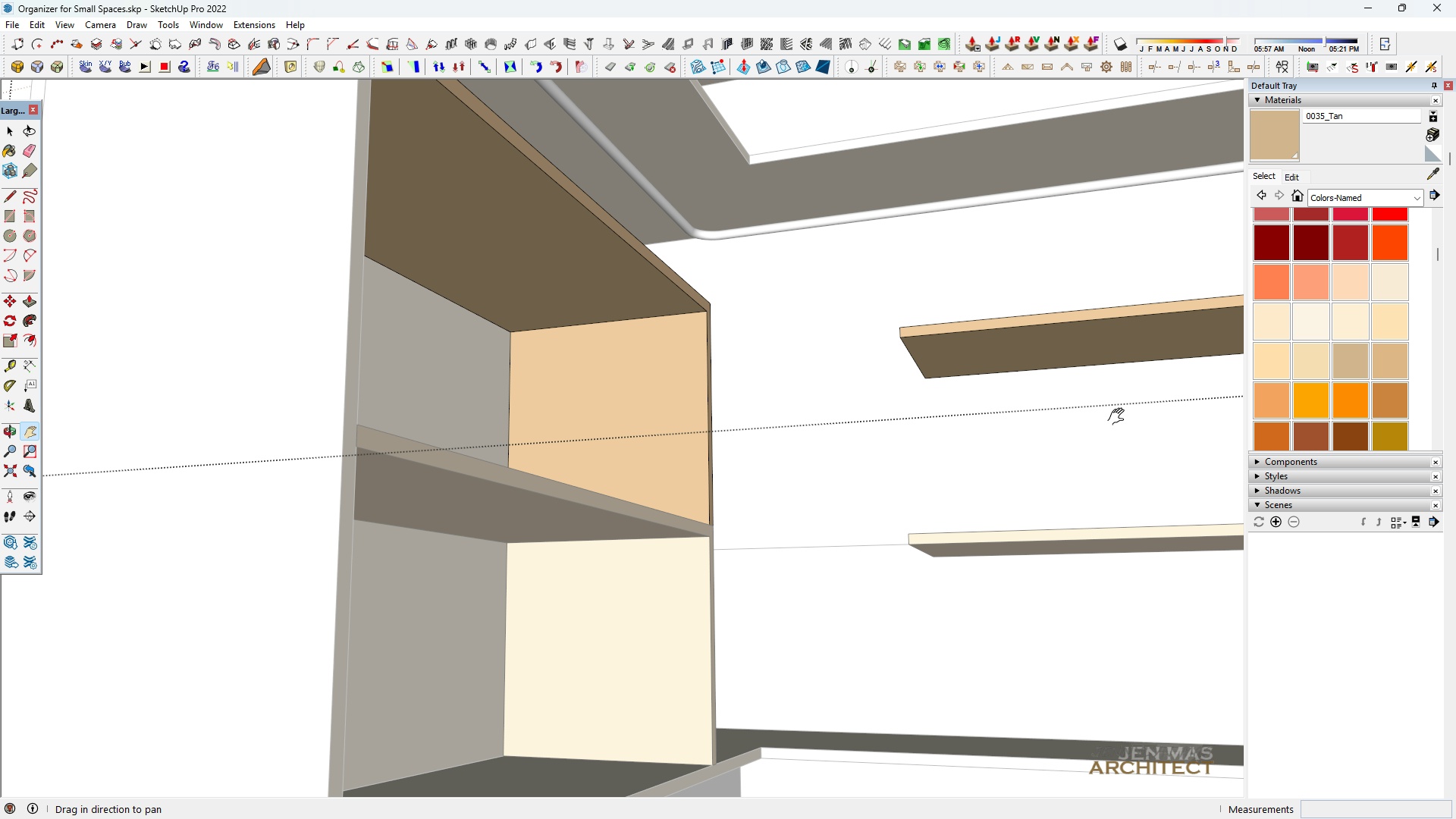 
key(H)
 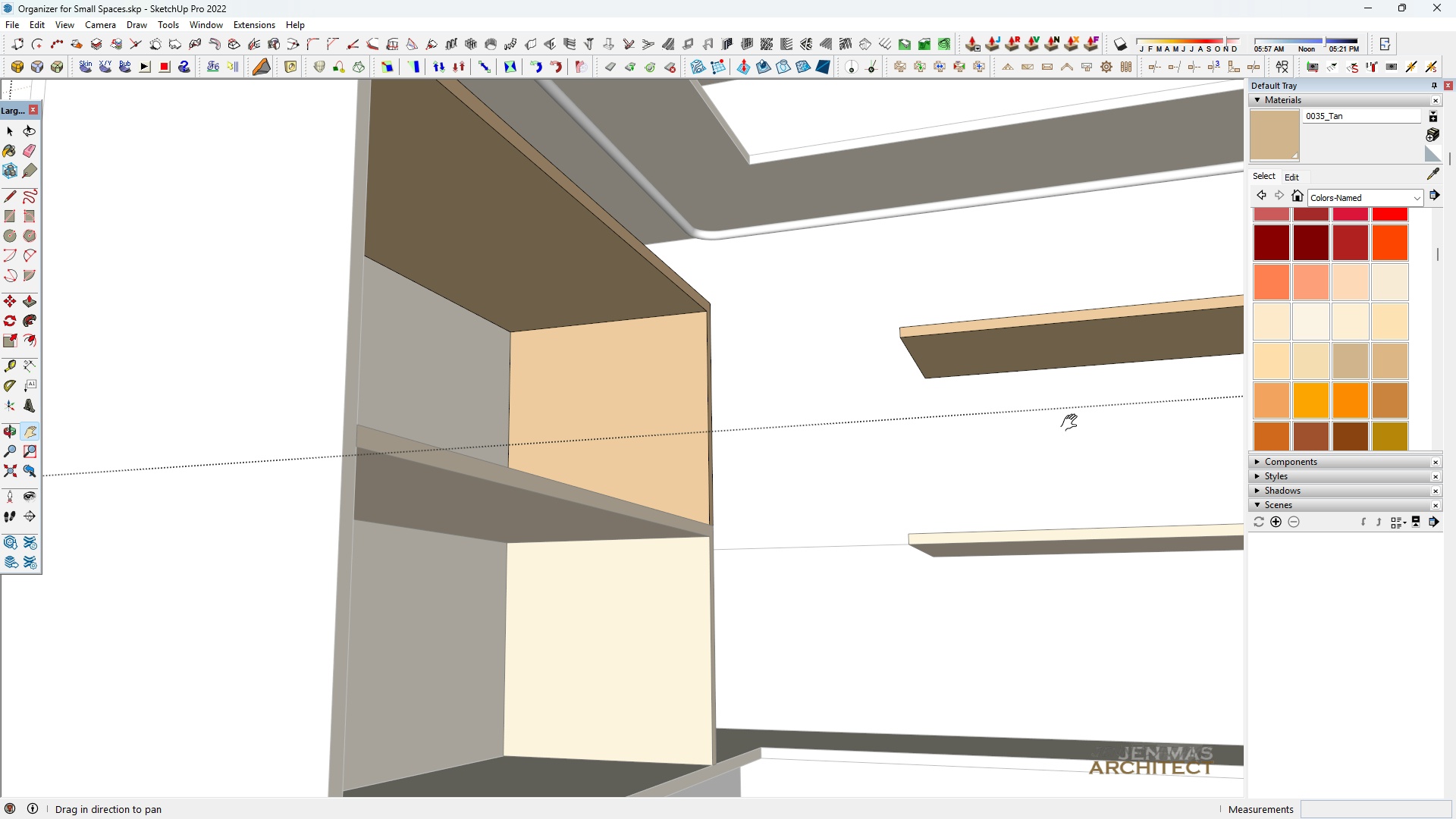 
left_click_drag(start_coordinate=[1054, 426], to_coordinate=[988, 441])
 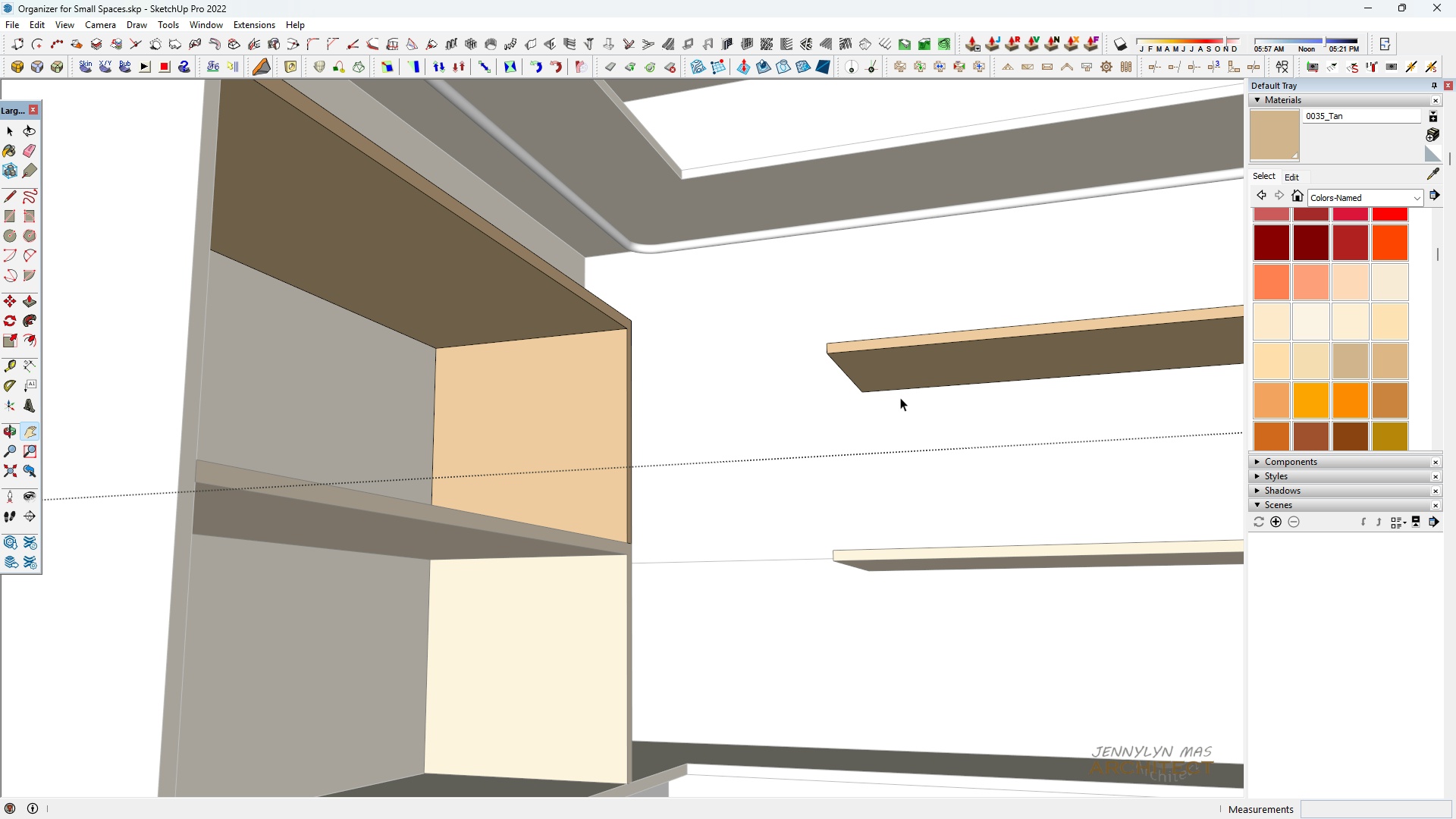 
key(Space)
 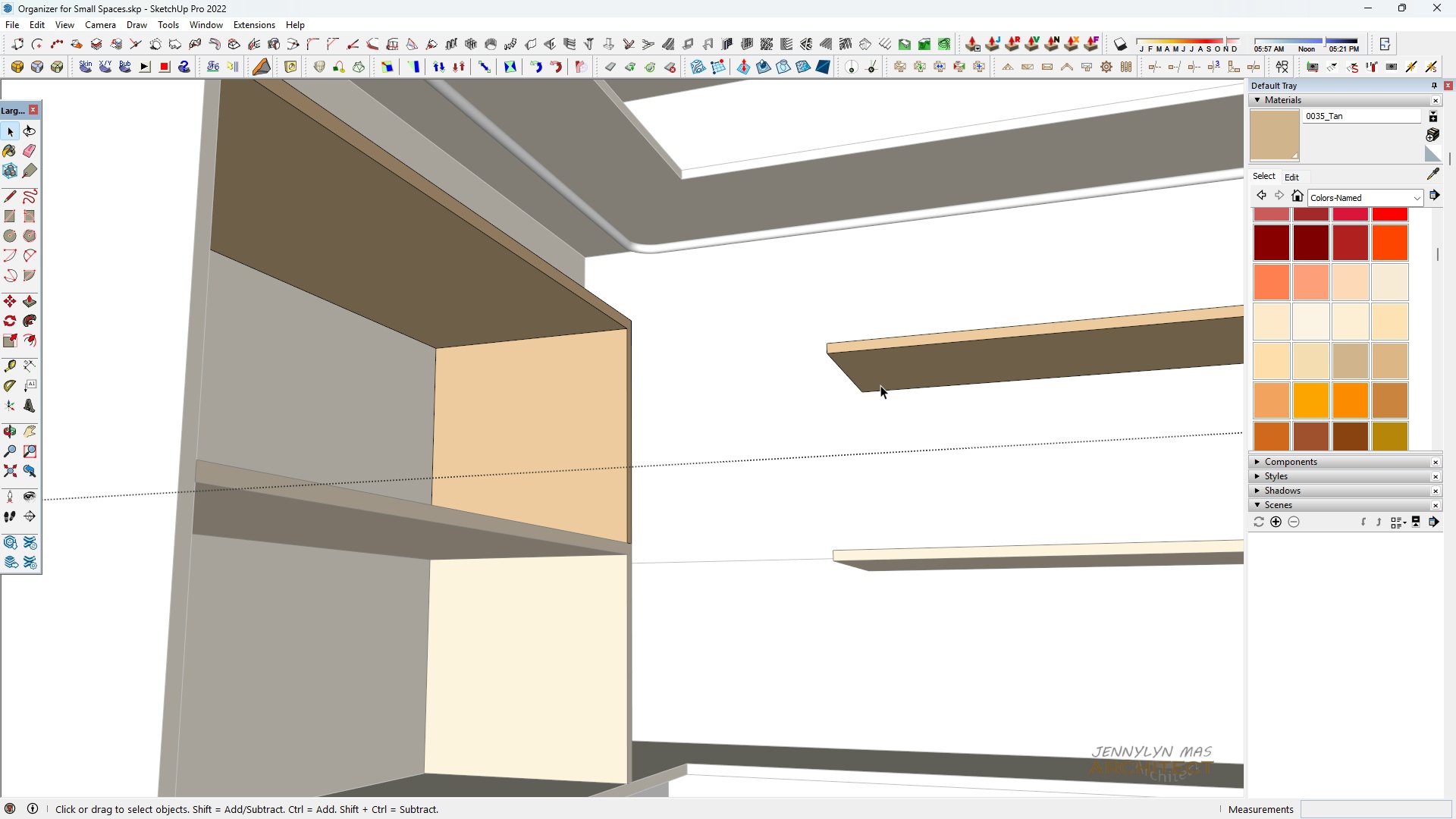 
scroll: coordinate [877, 380], scroll_direction: up, amount: 3.0
 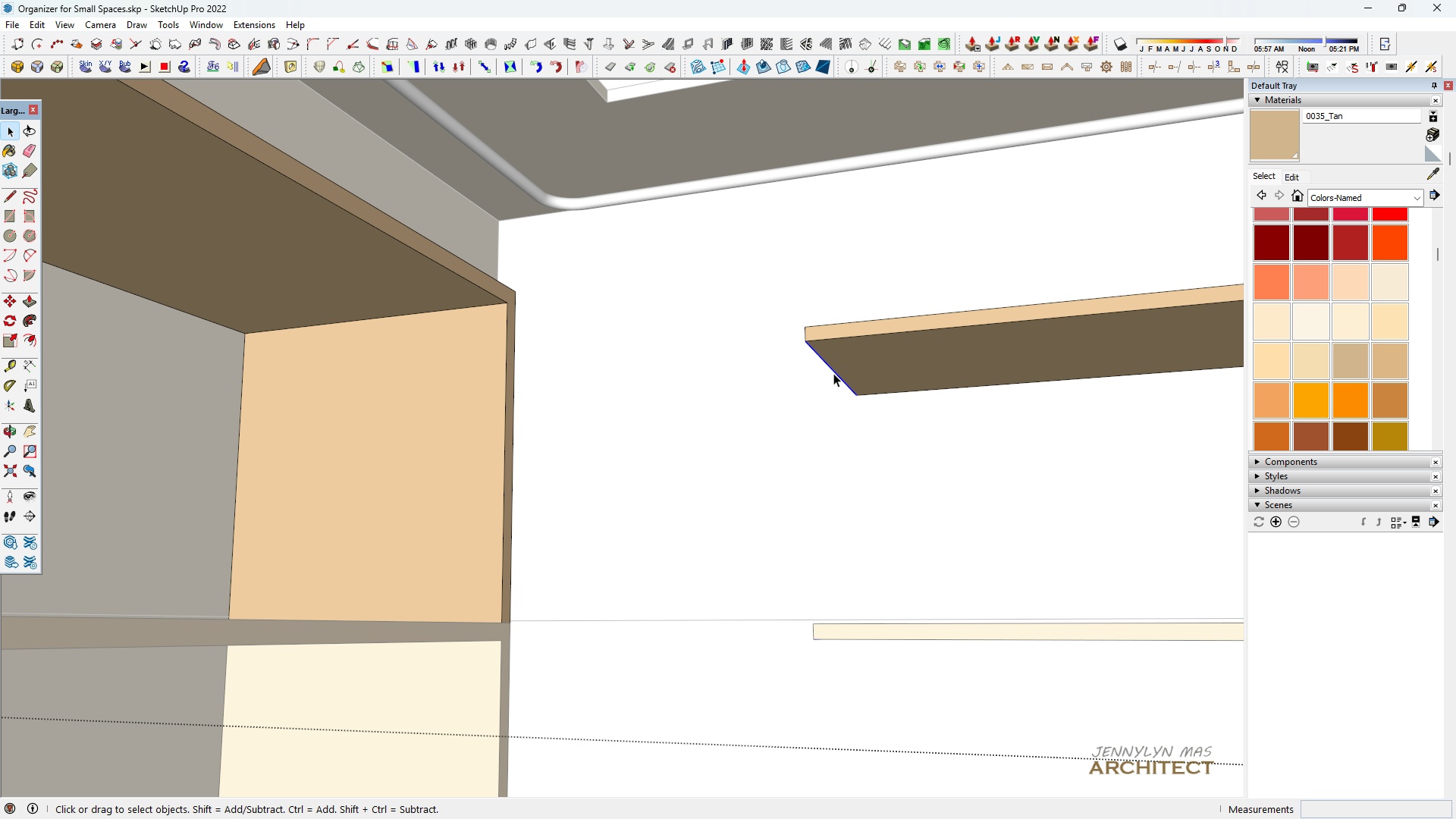 
left_click([833, 373])
 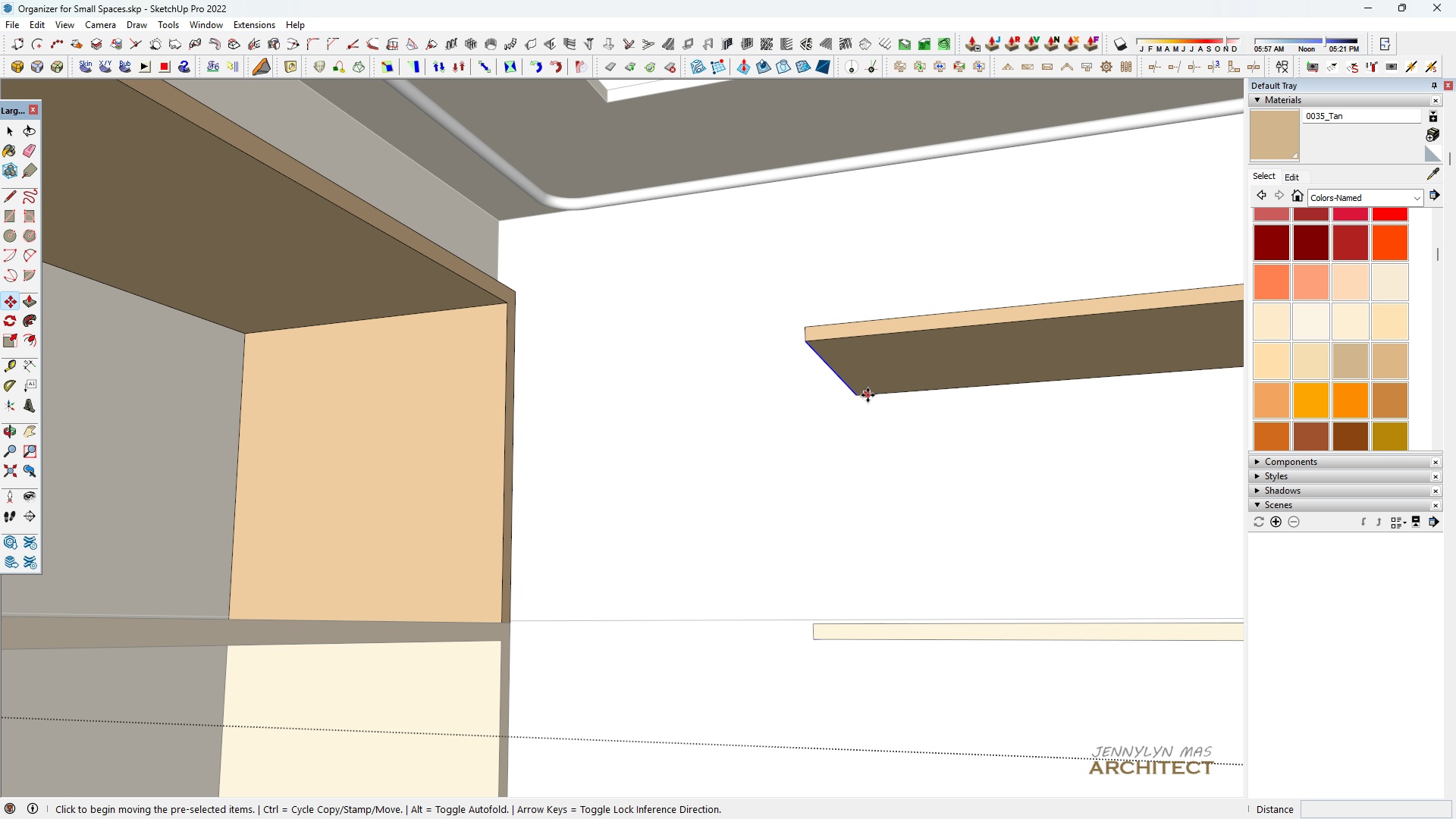 
key(M)
 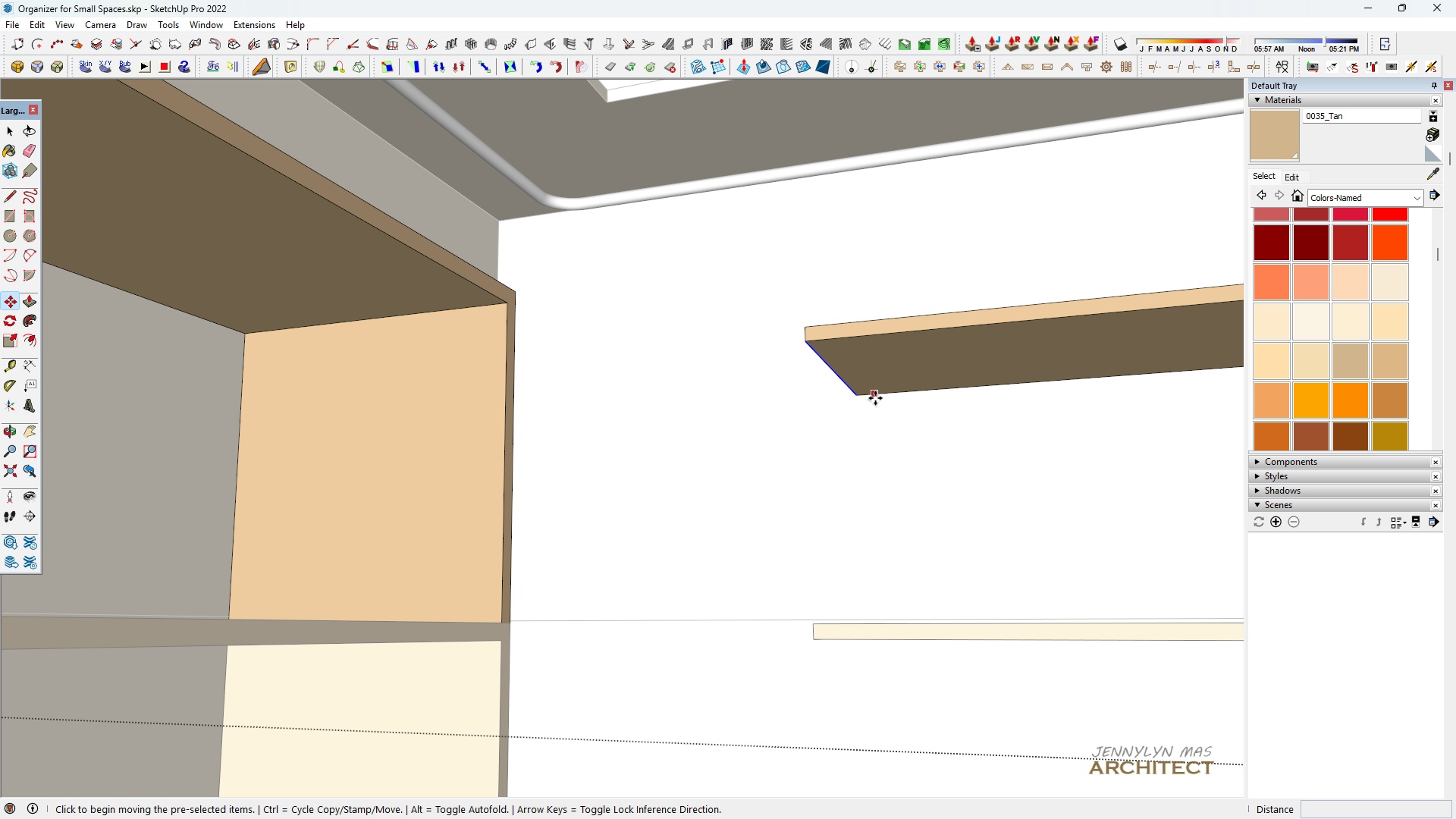 
key(Control+ControlLeft)
 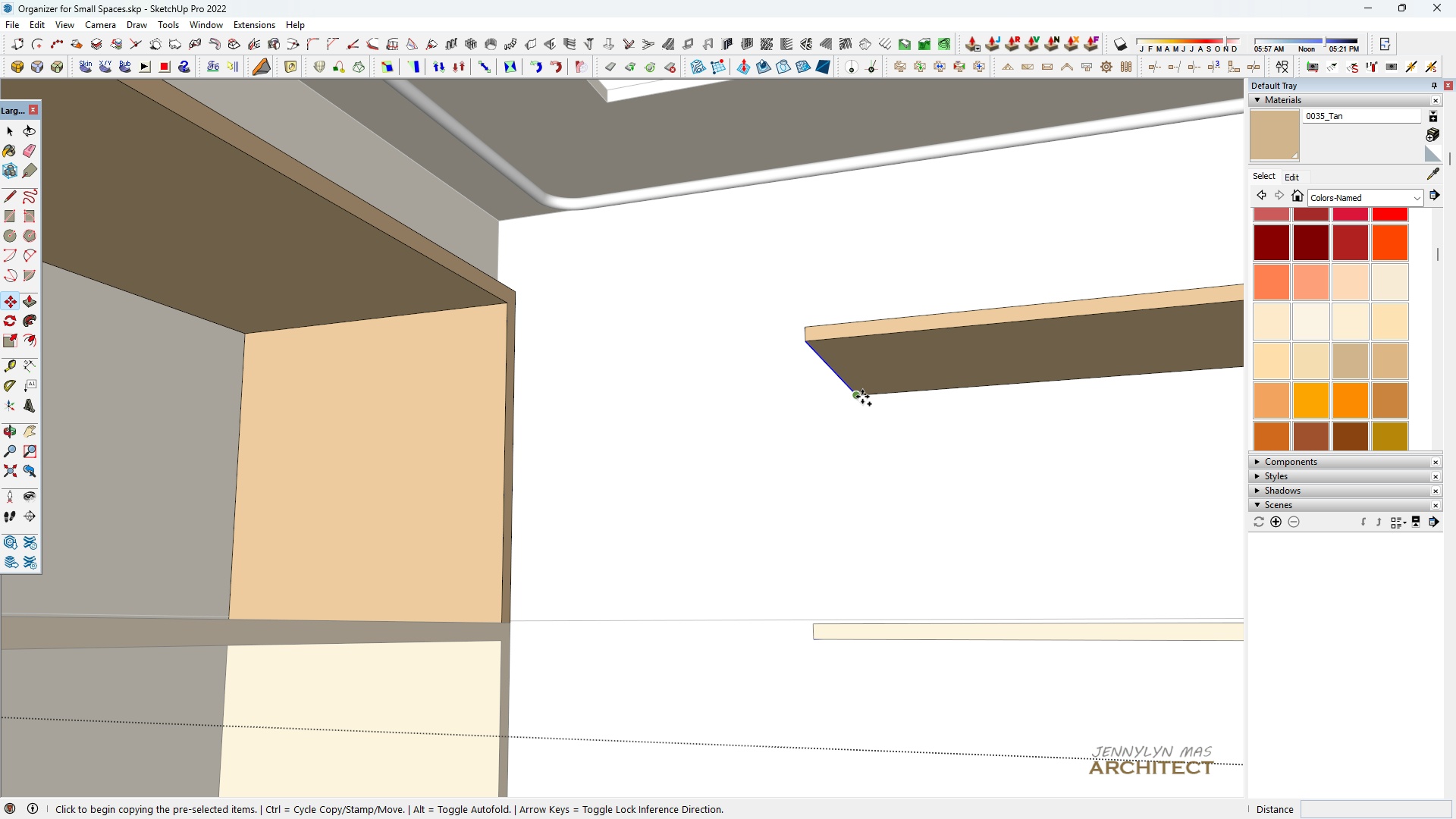 
left_click([859, 397])
 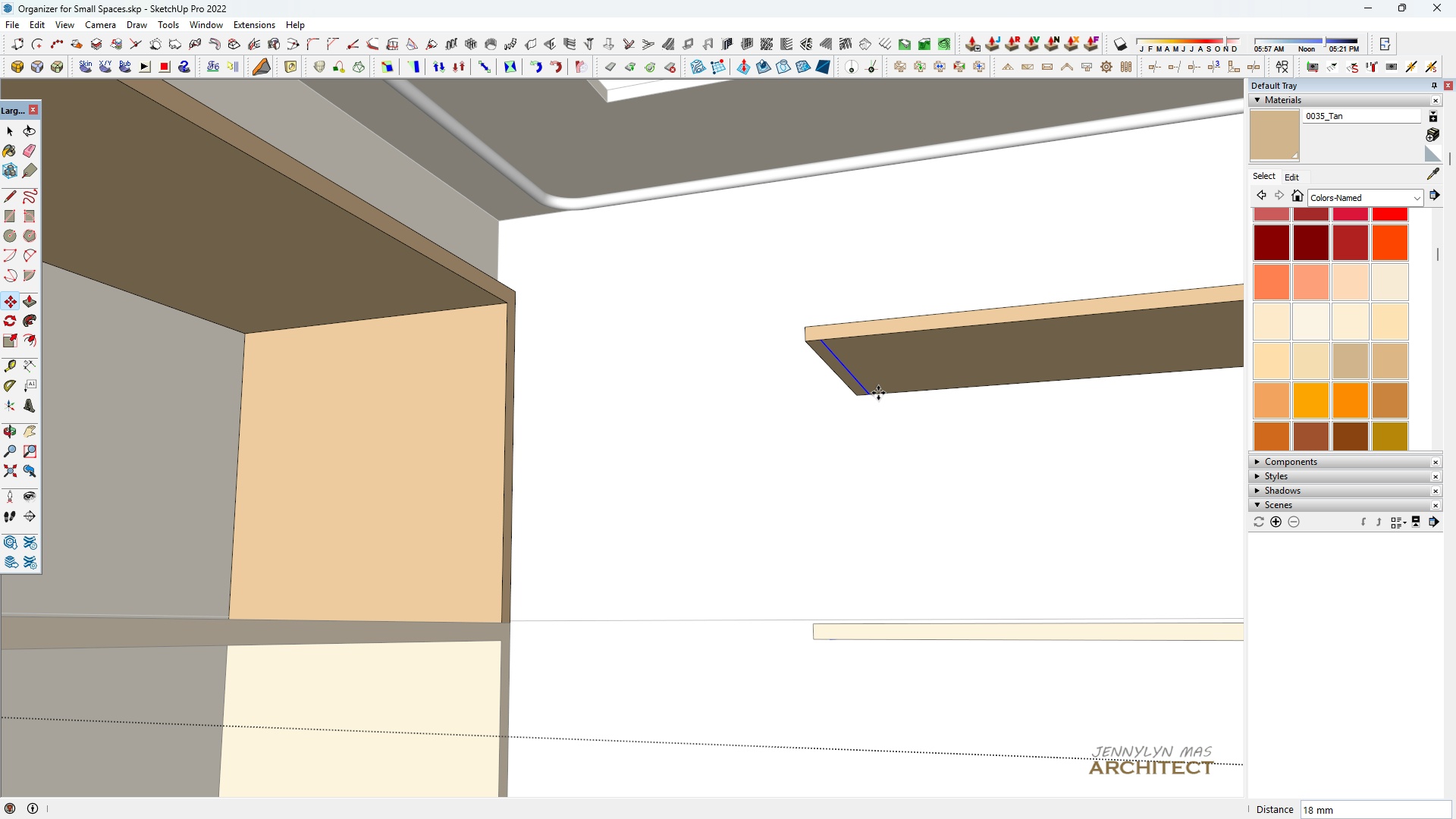 
left_click([878, 393])
 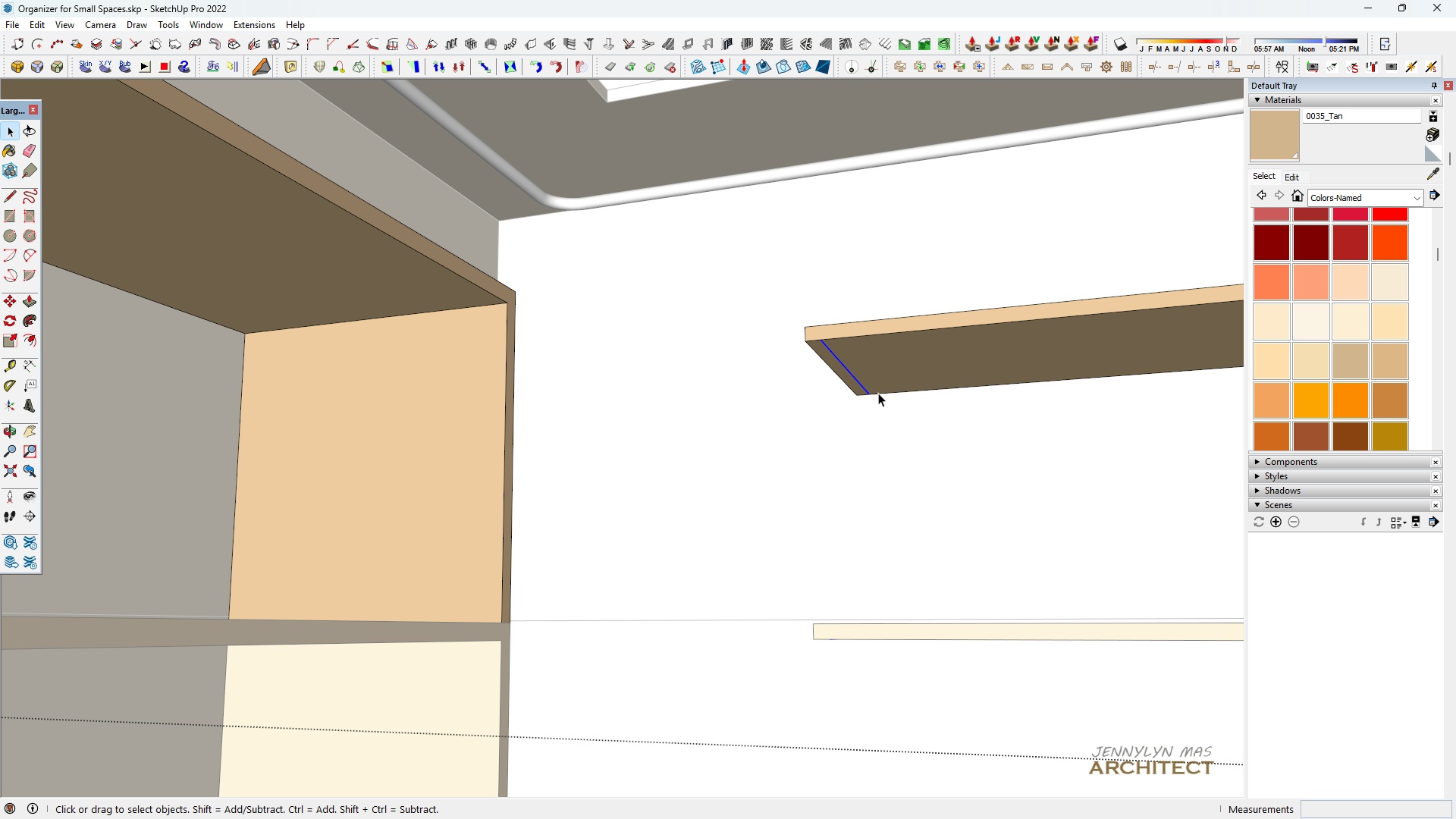 
key(Space)
 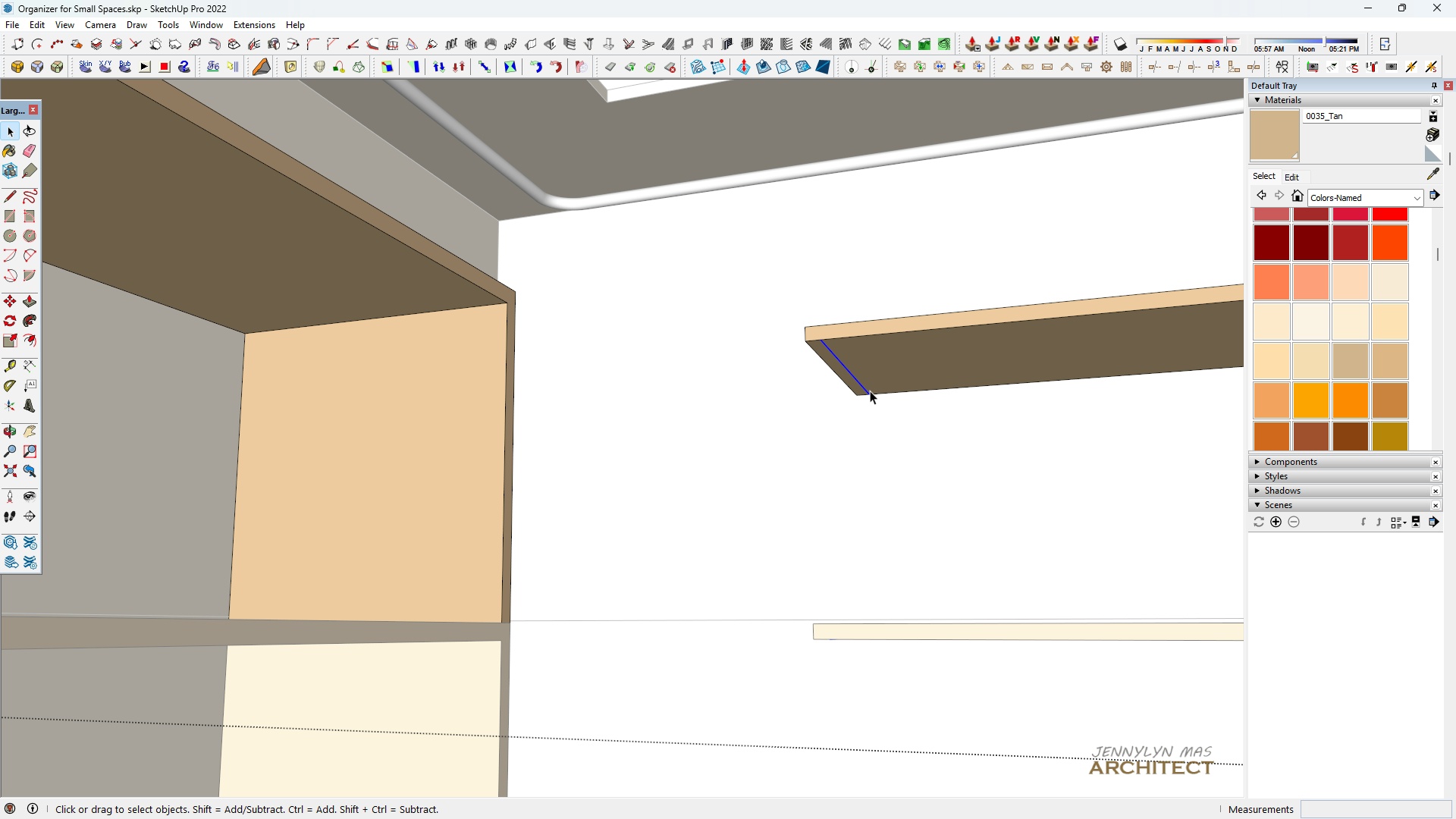 
key(P)
 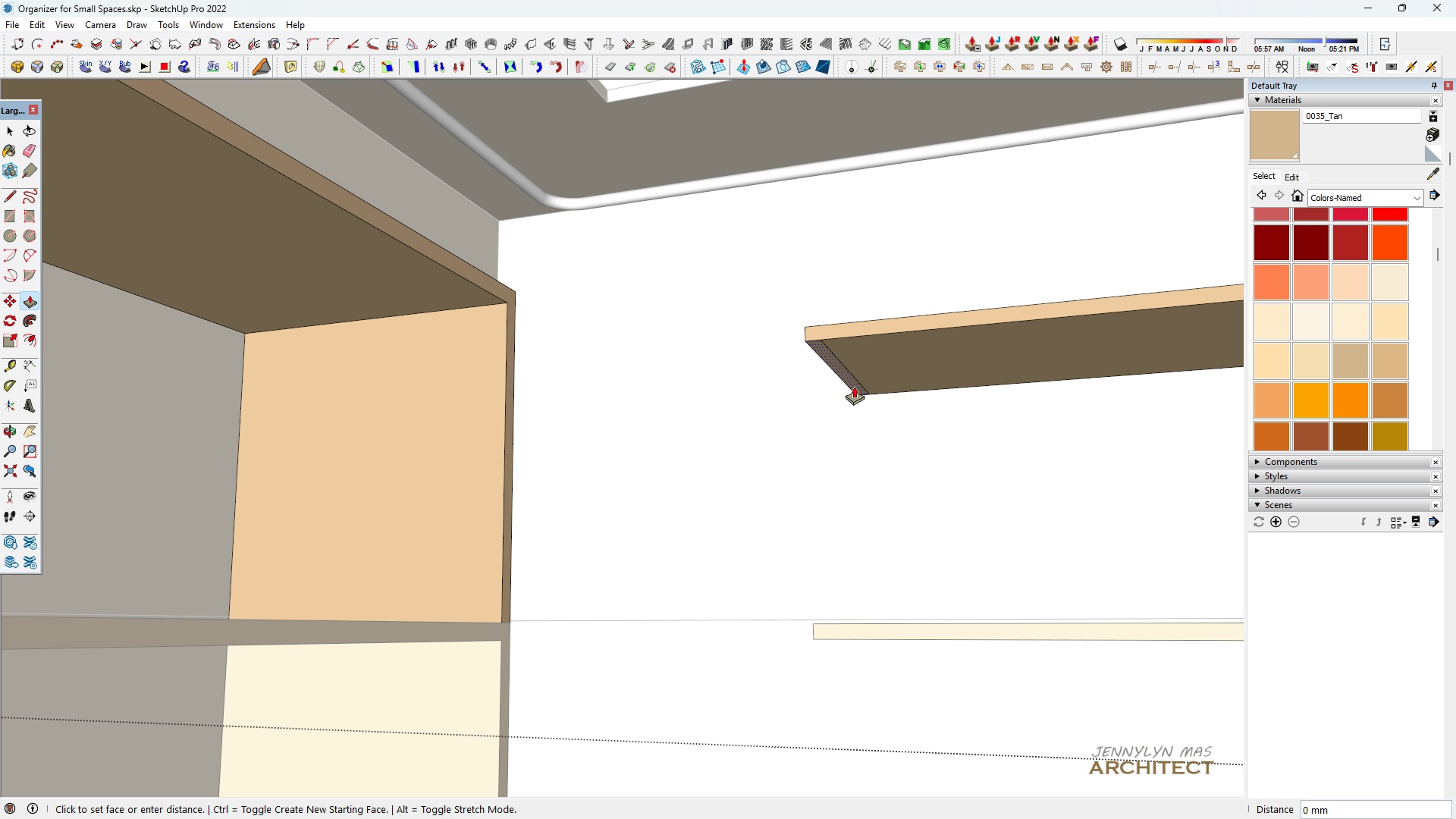 
double_click([854, 386])
 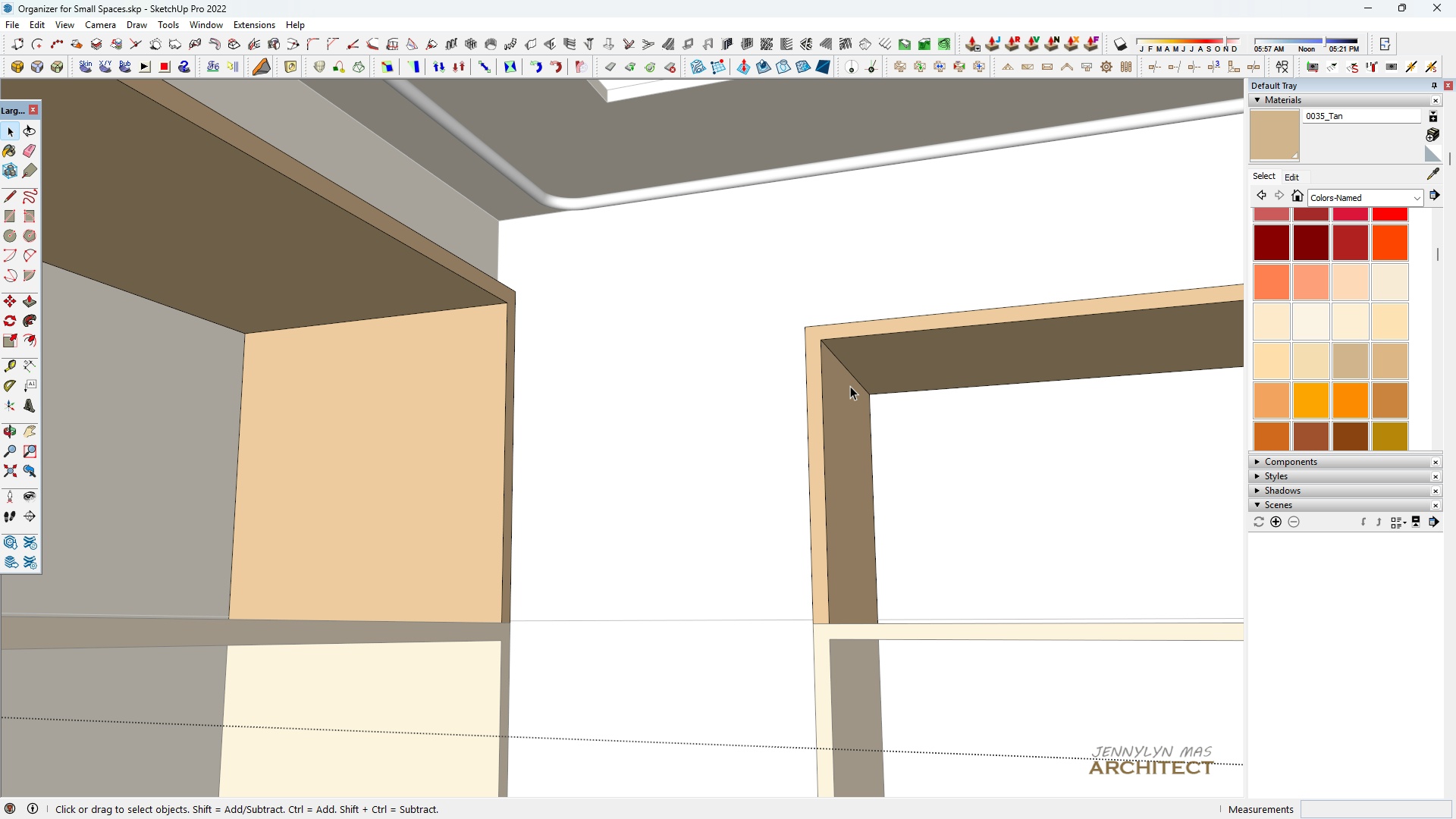 
type( )
key(Escape)
key(Escape)
key(Escape)
key(Escape)
key(Escape)
type( hhhh)
 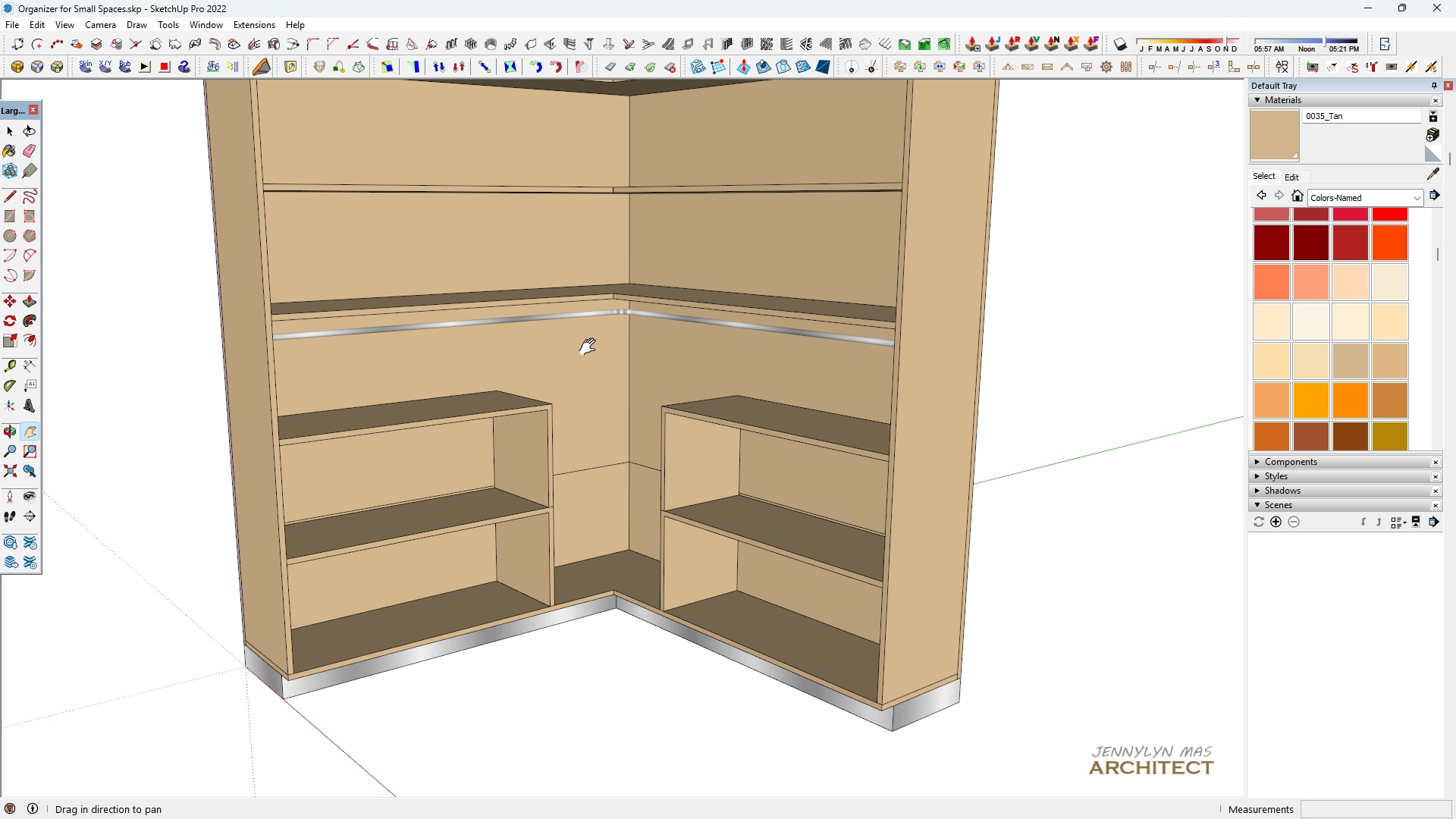 
scroll: coordinate [507, 288], scroll_direction: down, amount: 12.0
 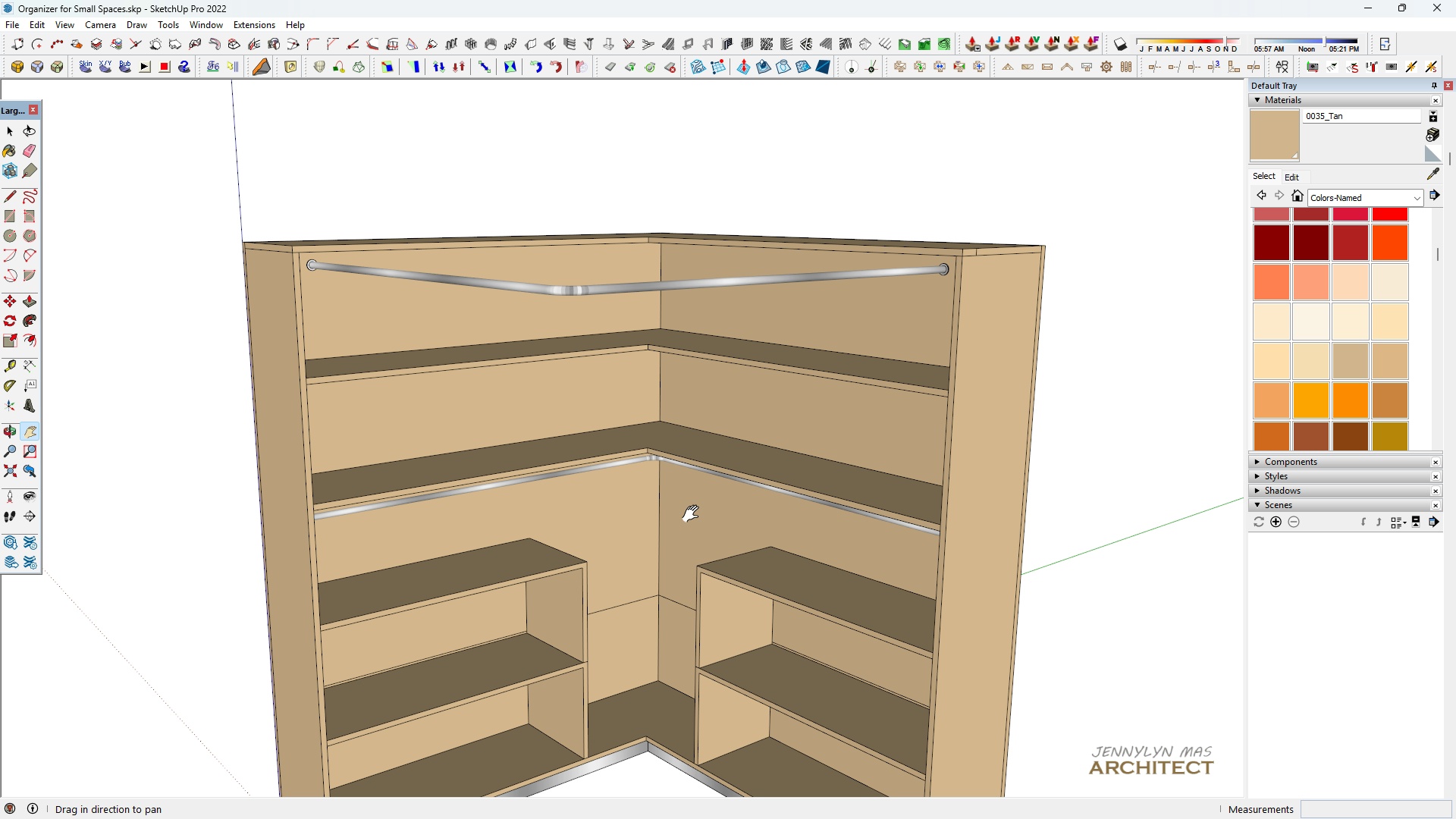 
left_click_drag(start_coordinate=[694, 520], to_coordinate=[663, 377])
 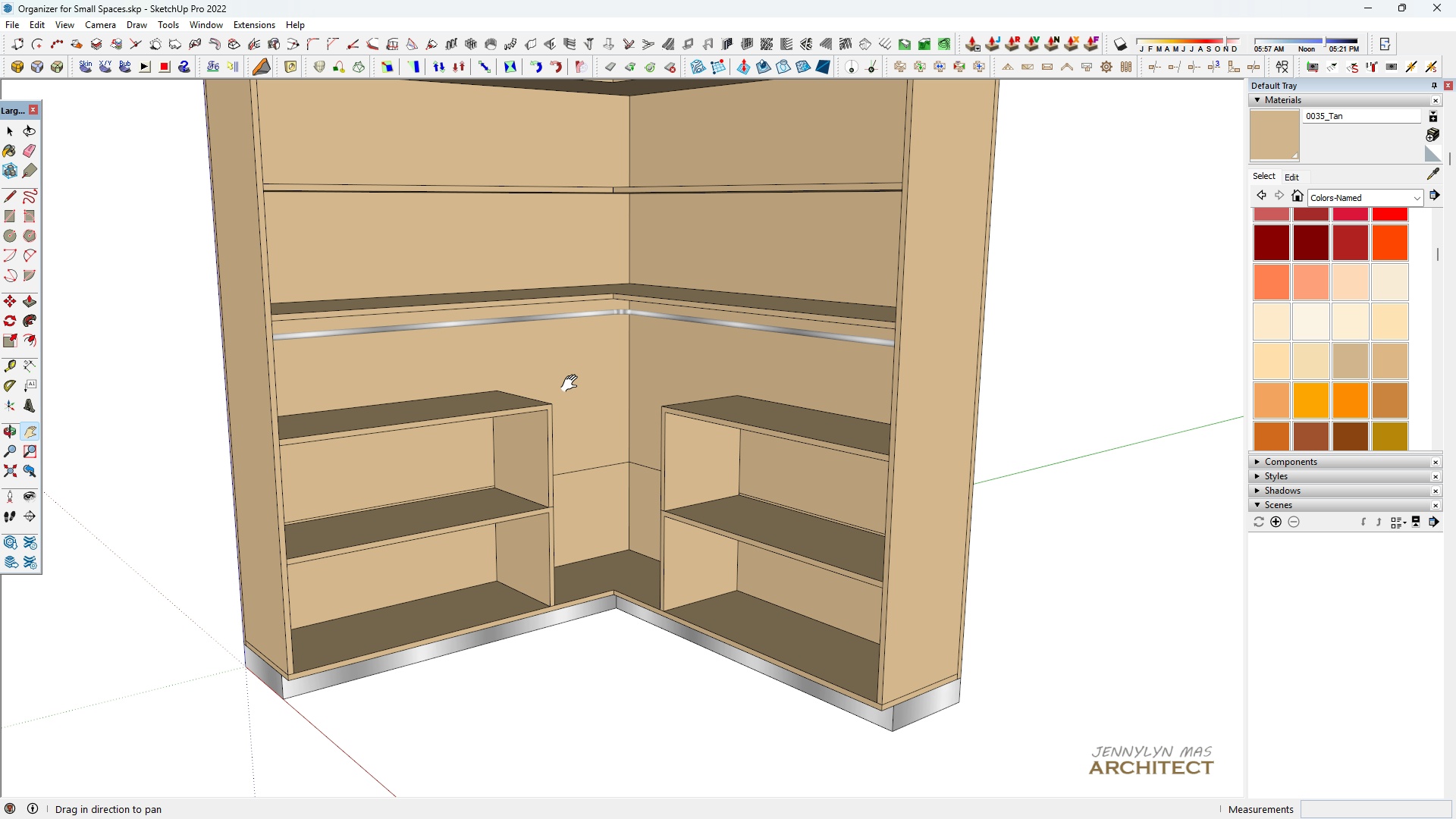 
type( hhhhh)
 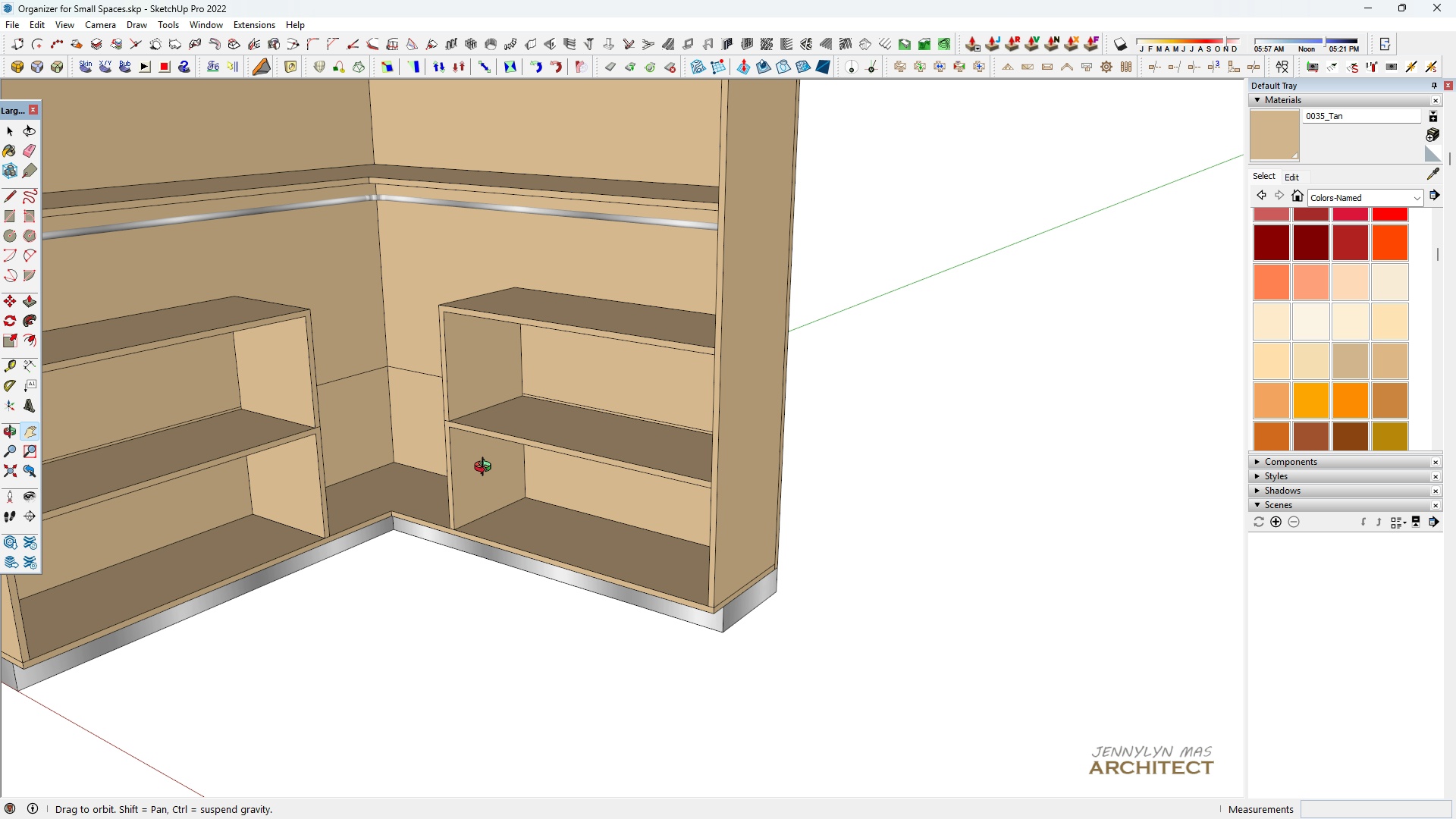 
scroll: coordinate [554, 403], scroll_direction: up, amount: 3.0
 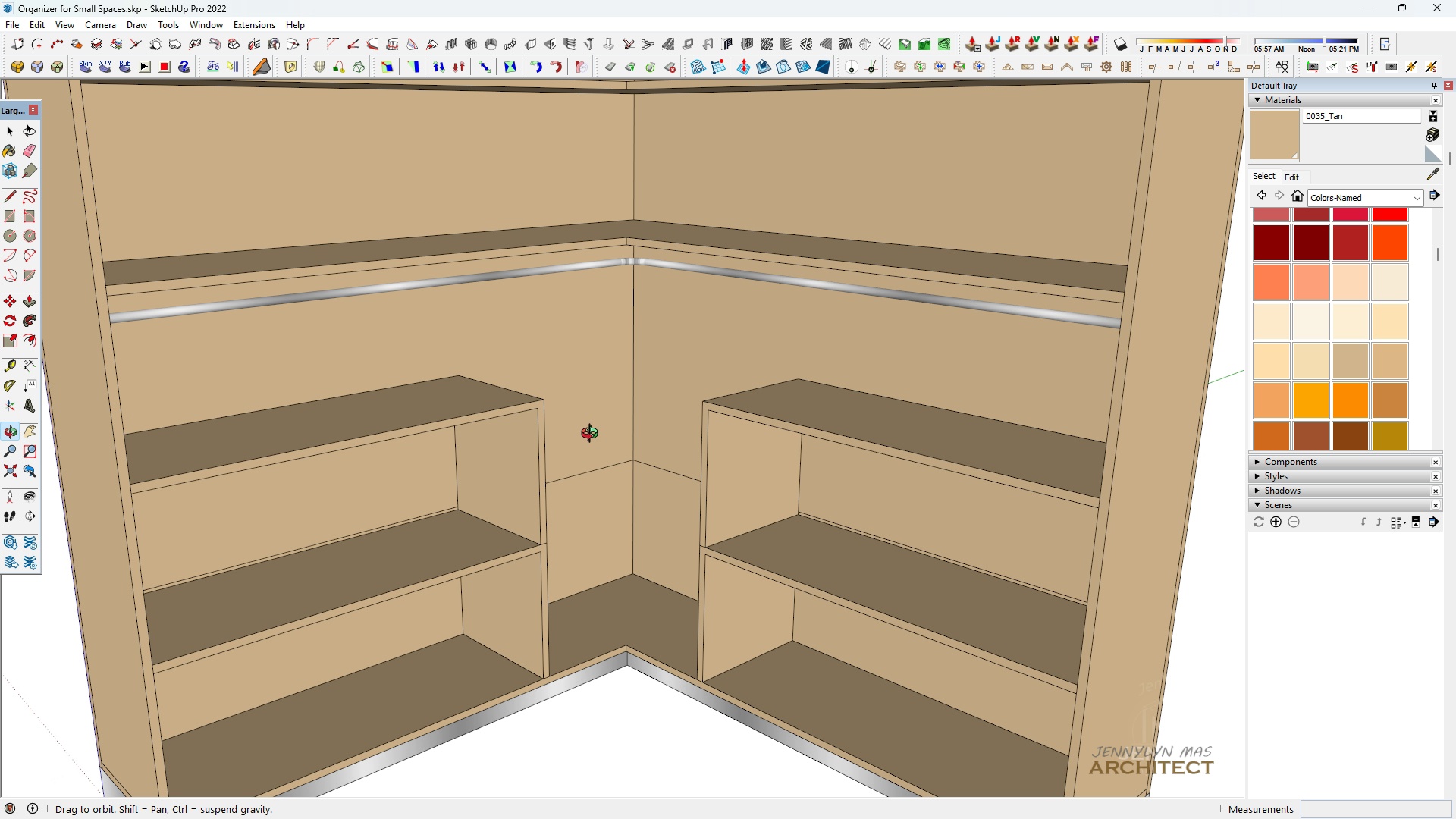 
scroll: coordinate [639, 410], scroll_direction: down, amount: 6.0
 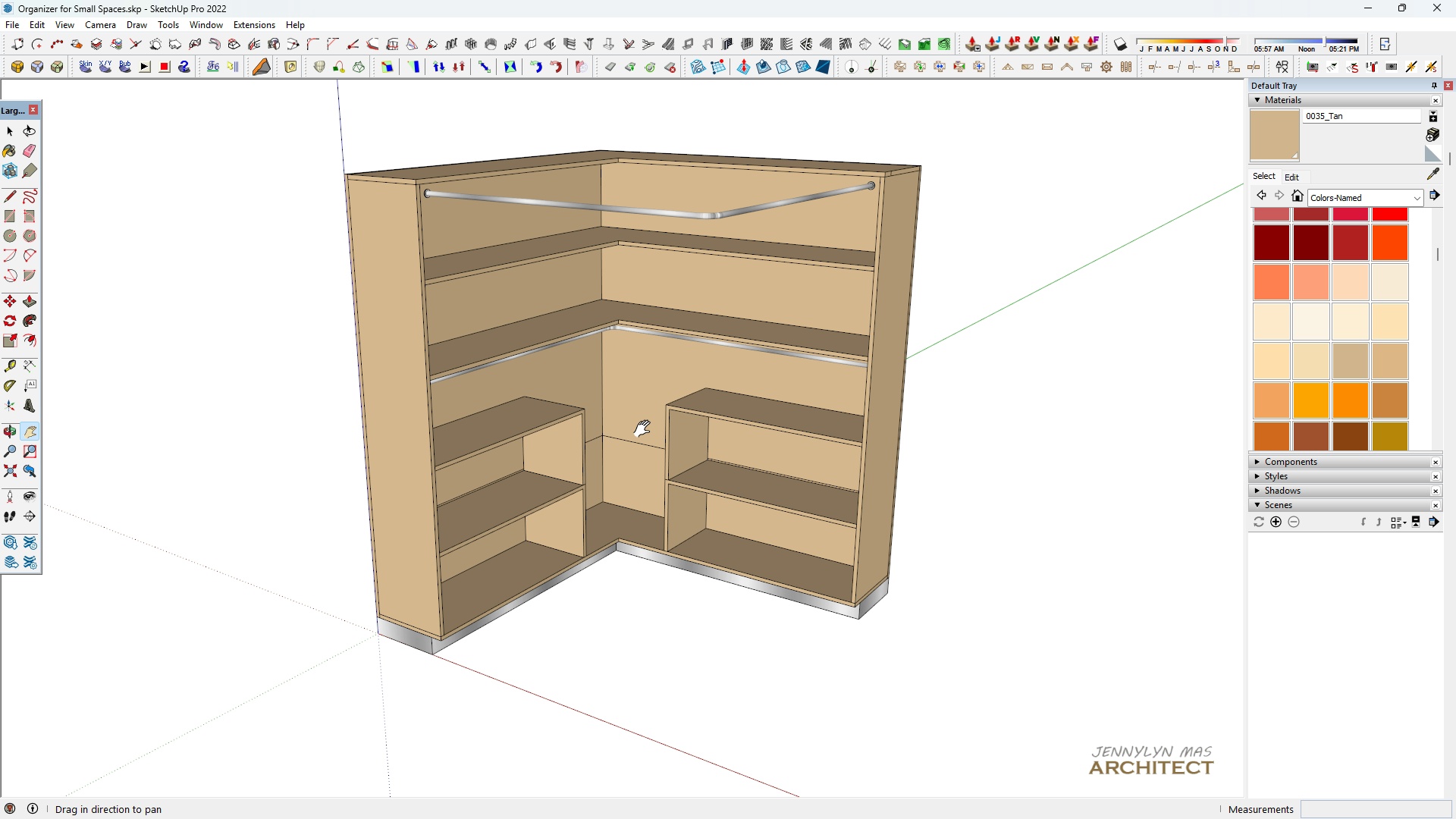 
left_click_drag(start_coordinate=[630, 428], to_coordinate=[444, 377])
 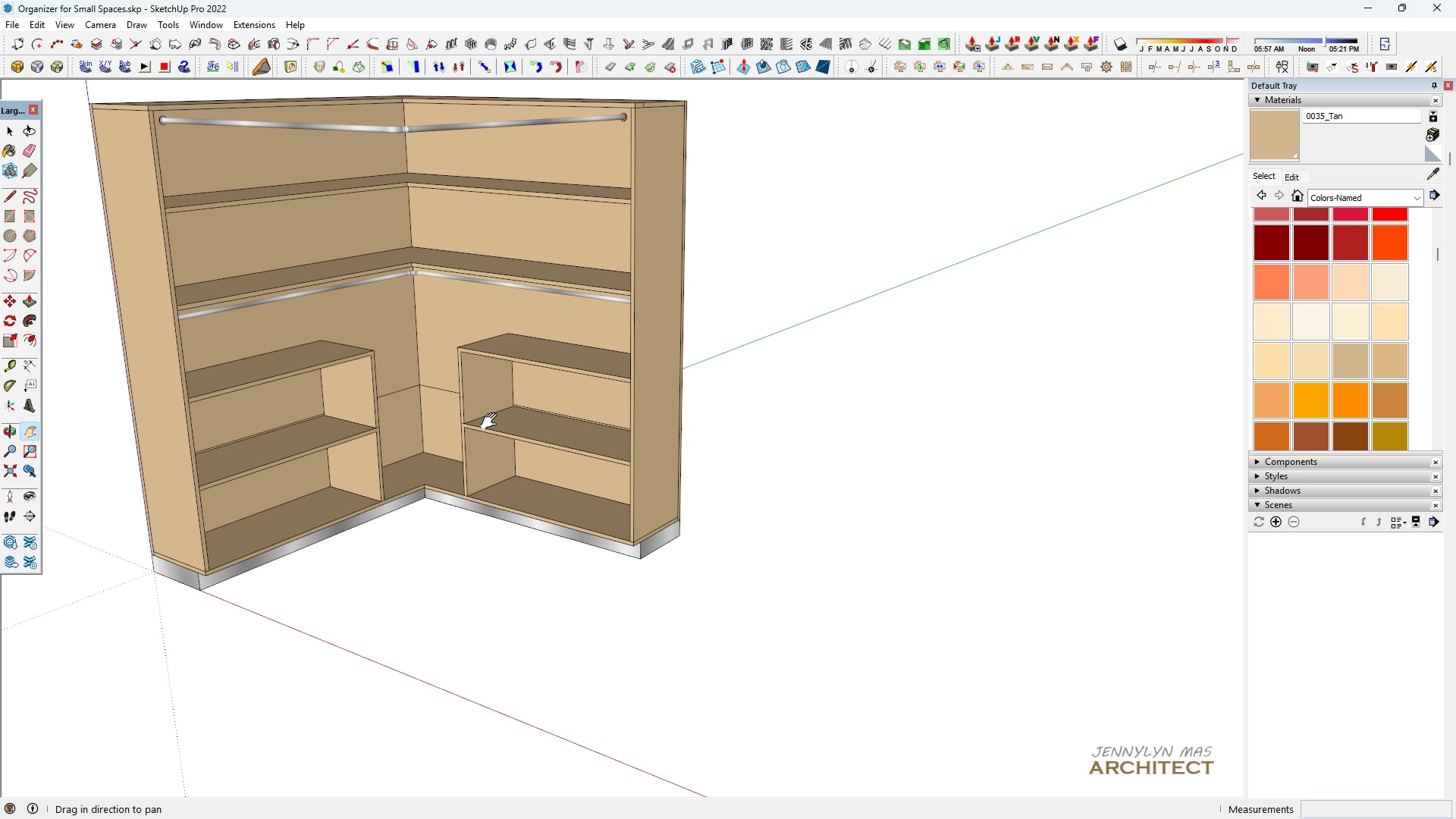 
scroll: coordinate [495, 431], scroll_direction: up, amount: 4.0
 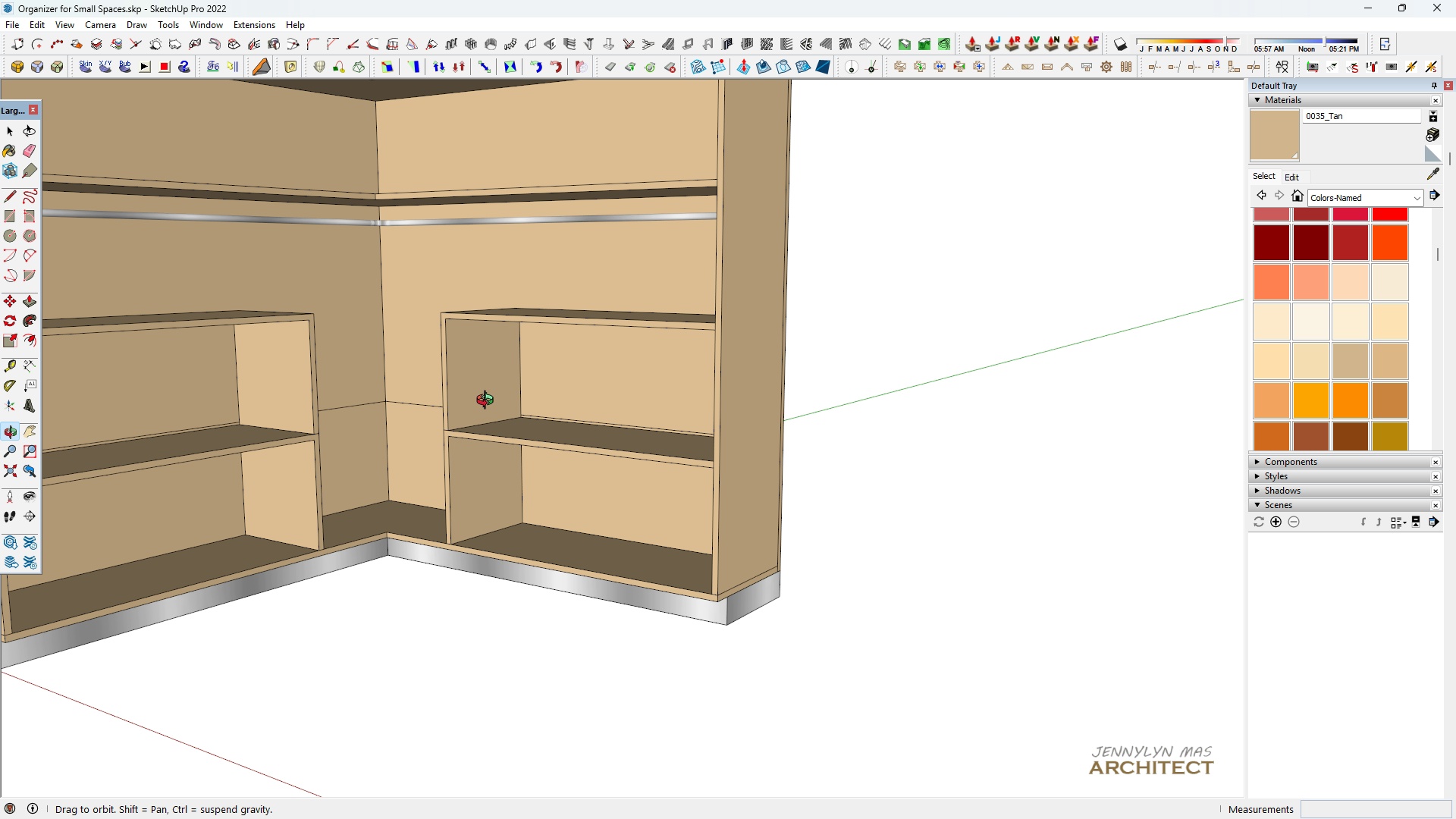 
key(H)
 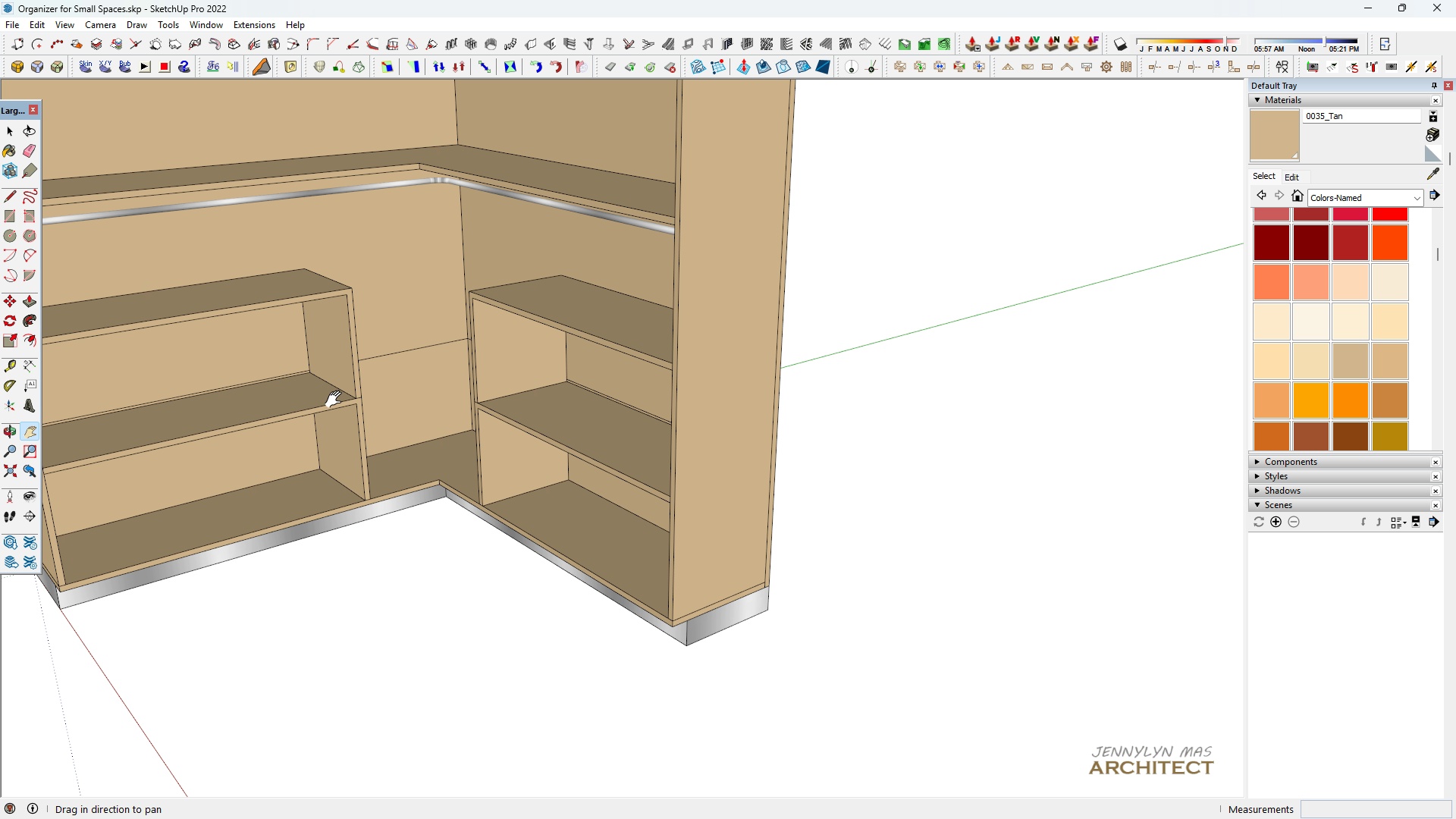 
left_click_drag(start_coordinate=[338, 399], to_coordinate=[497, 403])
 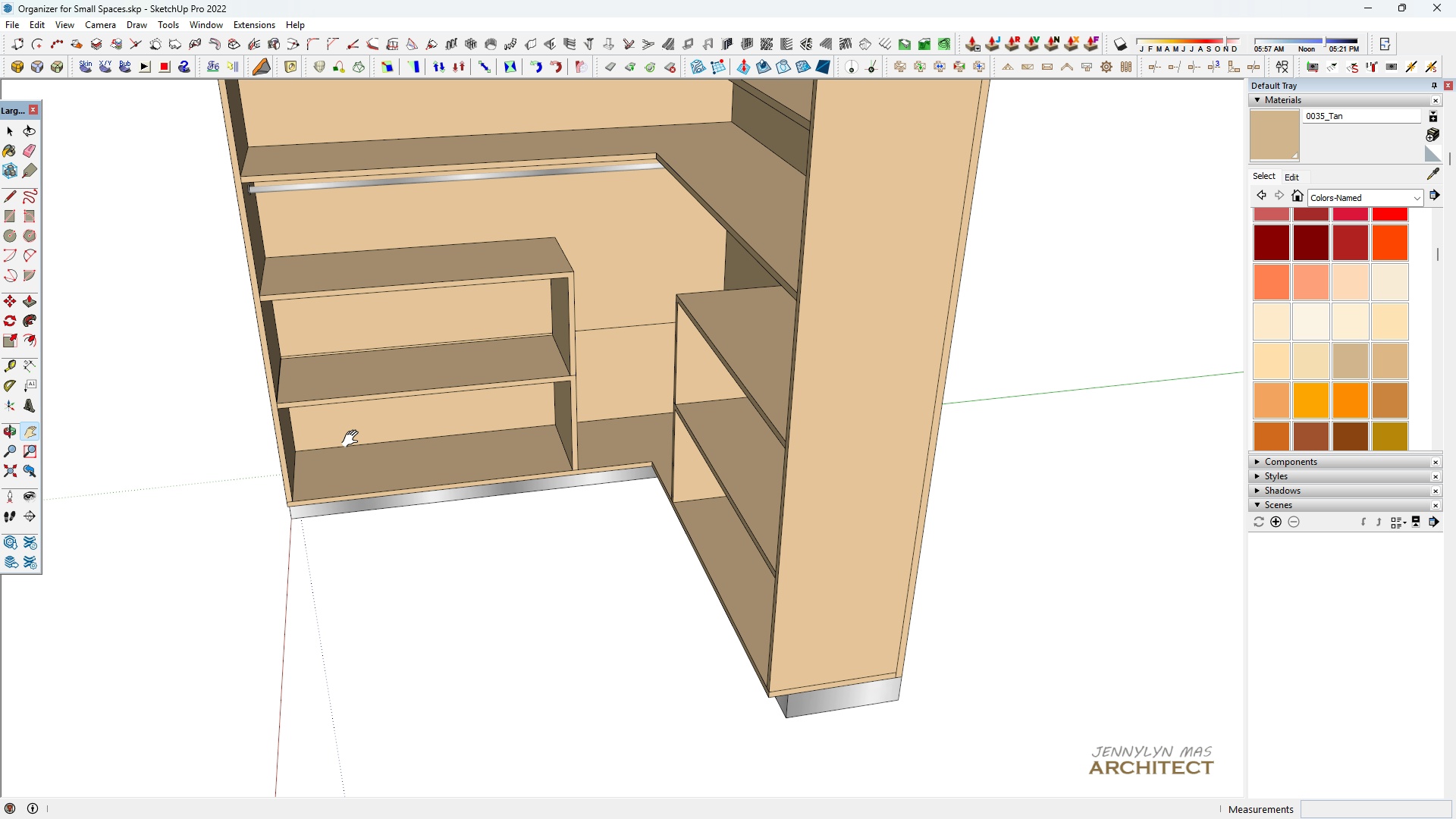 
left_click_drag(start_coordinate=[563, 363], to_coordinate=[566, 370])
 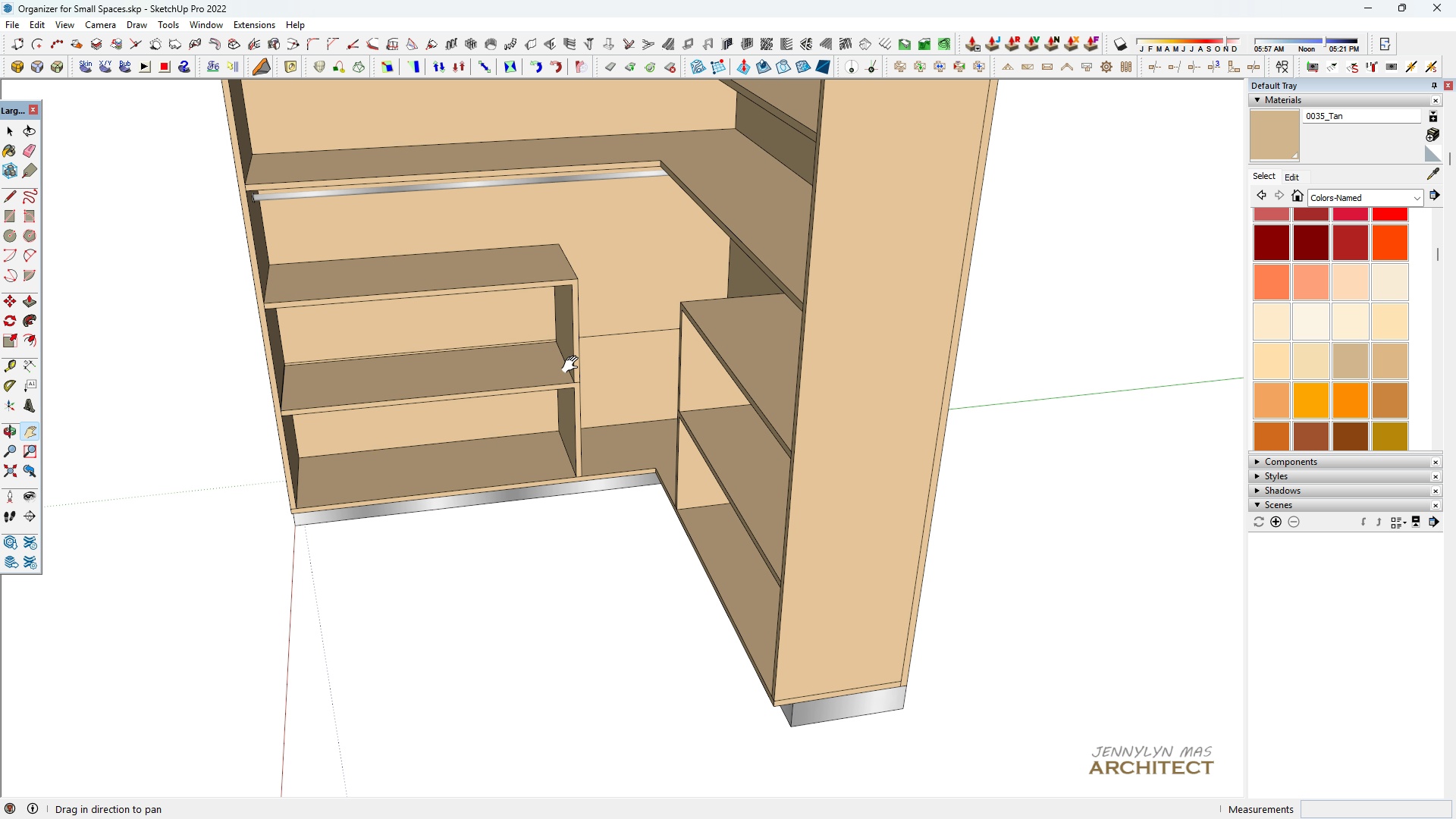 
key(Space)
 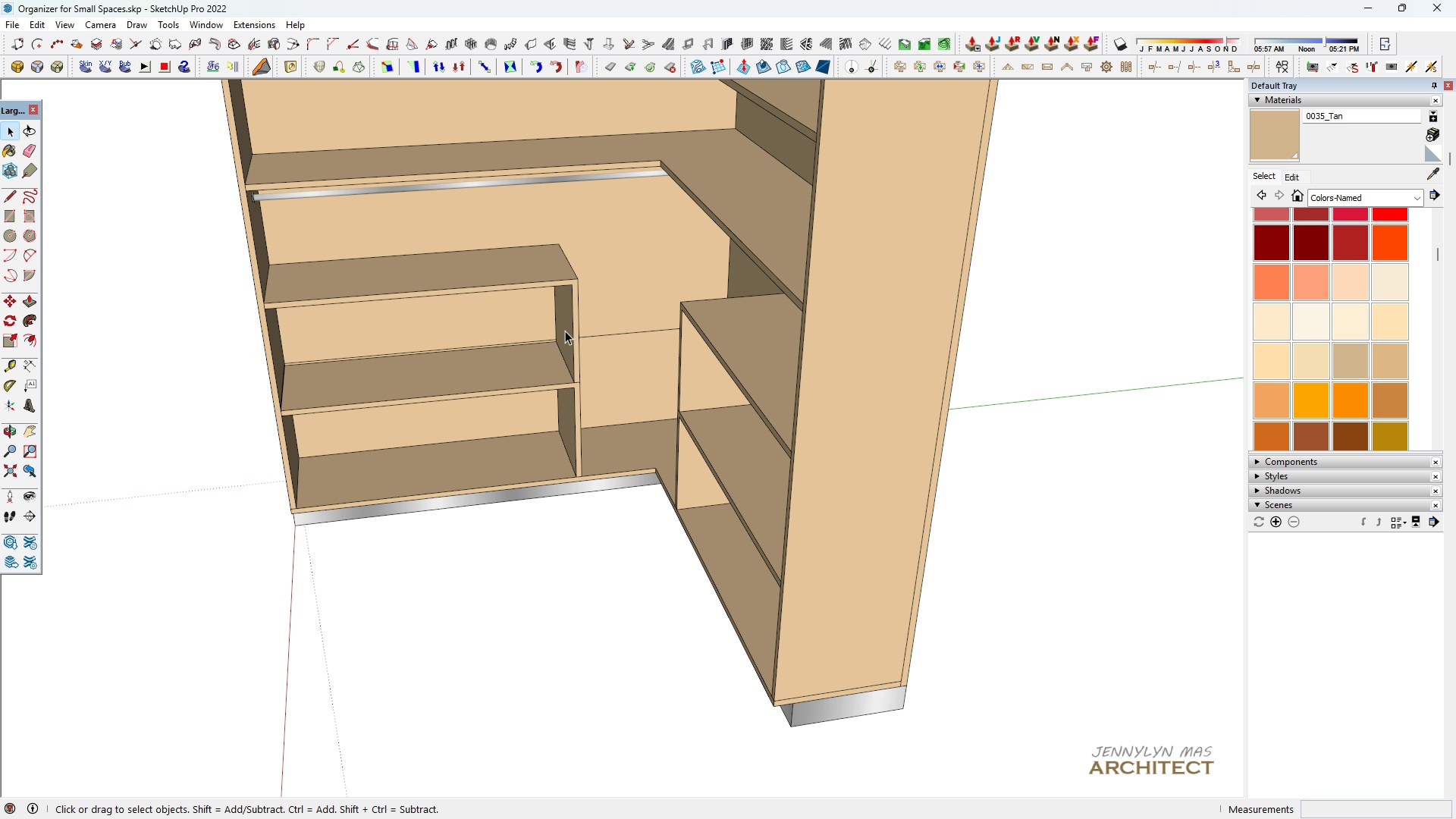 
scroll: coordinate [565, 331], scroll_direction: up, amount: 4.0
 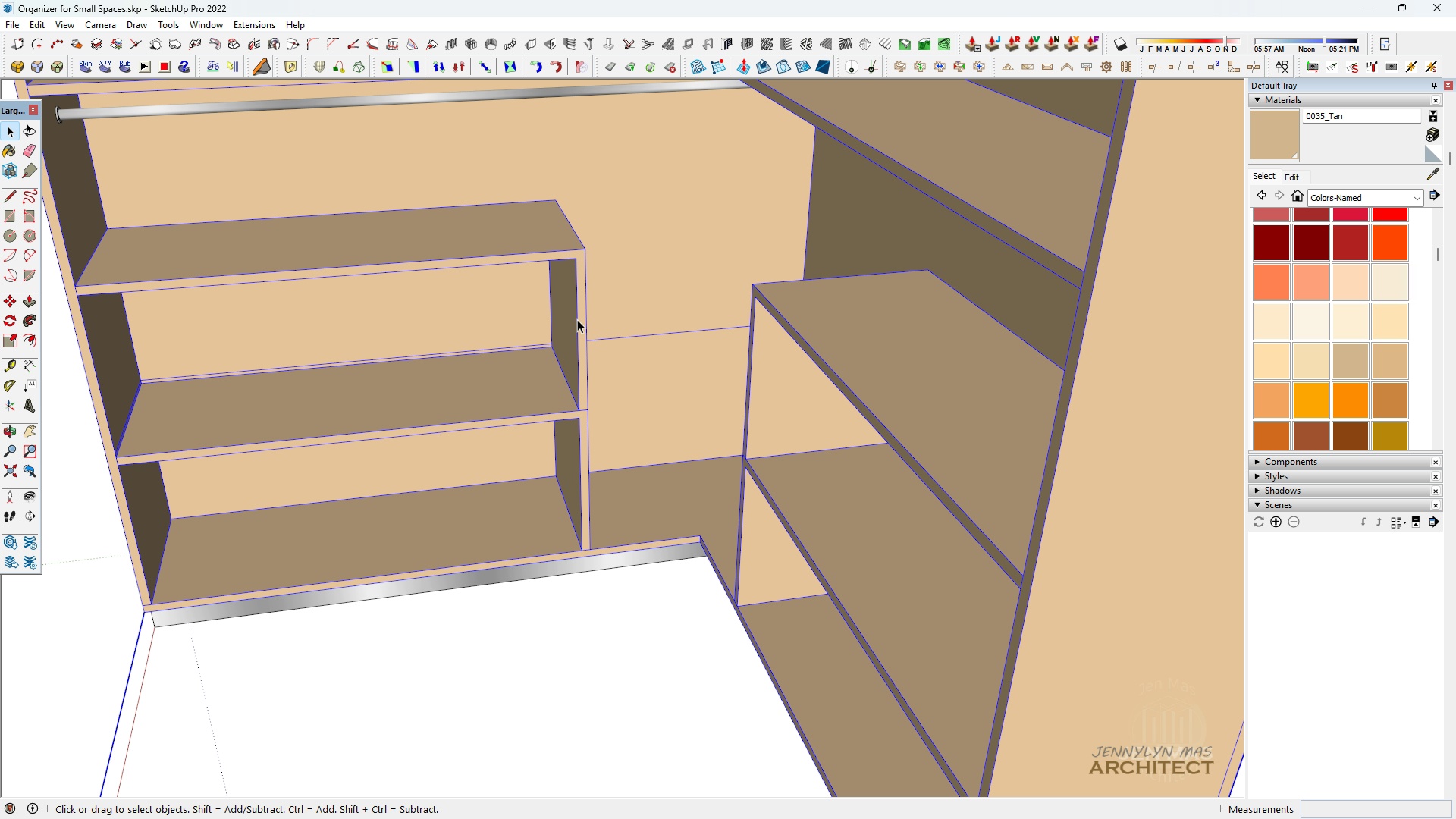 
double_click([577, 319])
 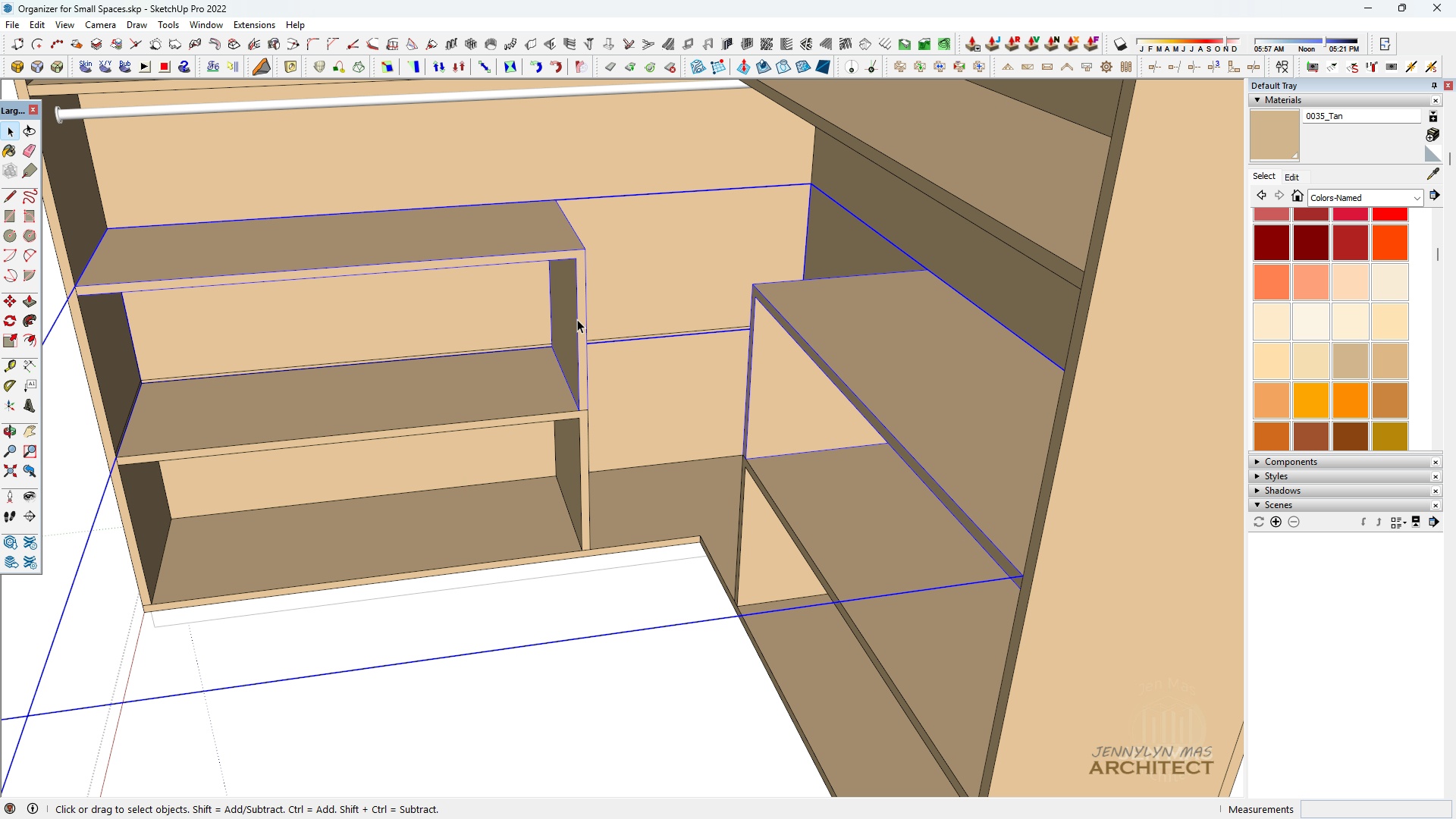 
triple_click([577, 319])
 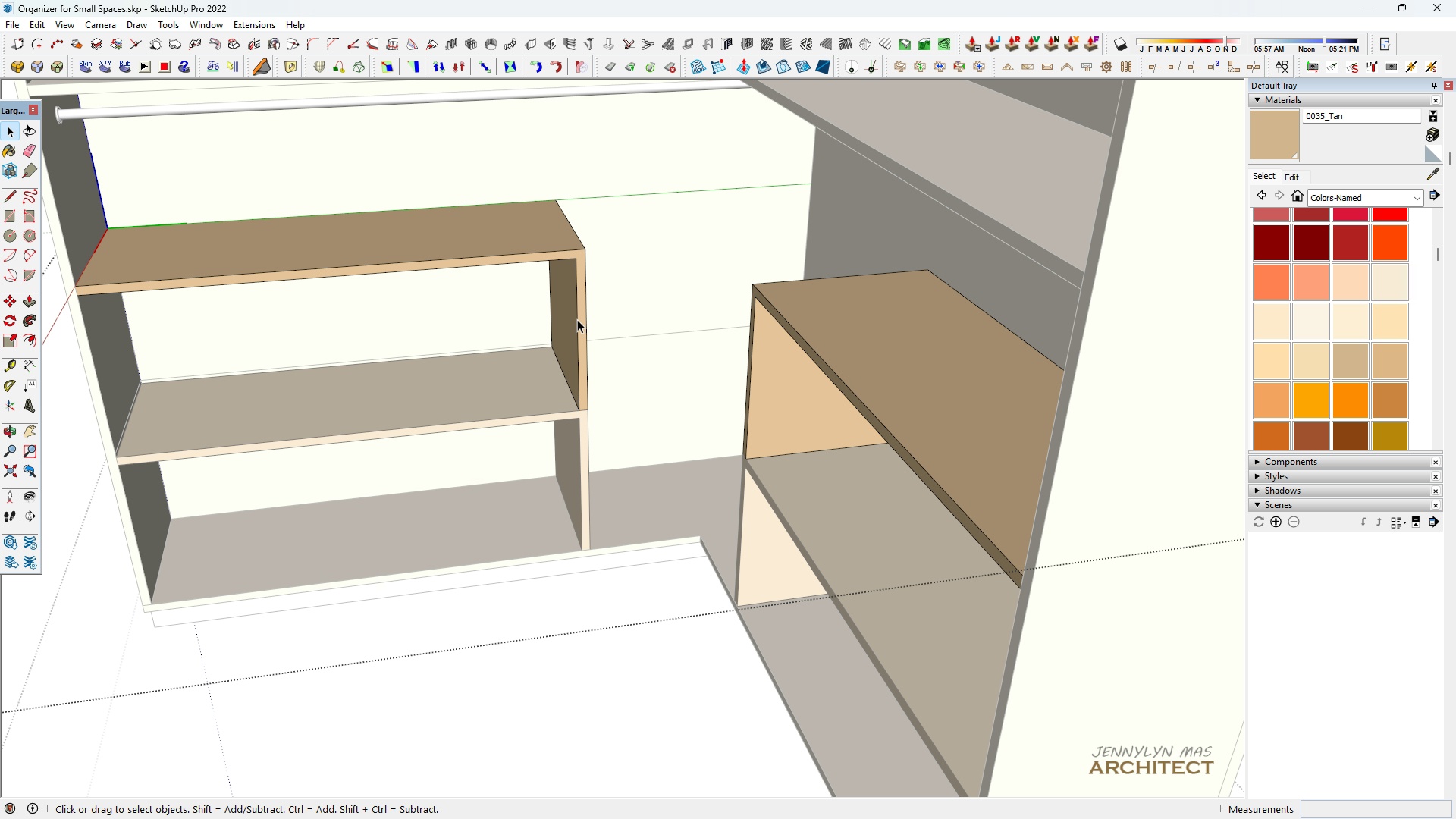 
triple_click([577, 319])
 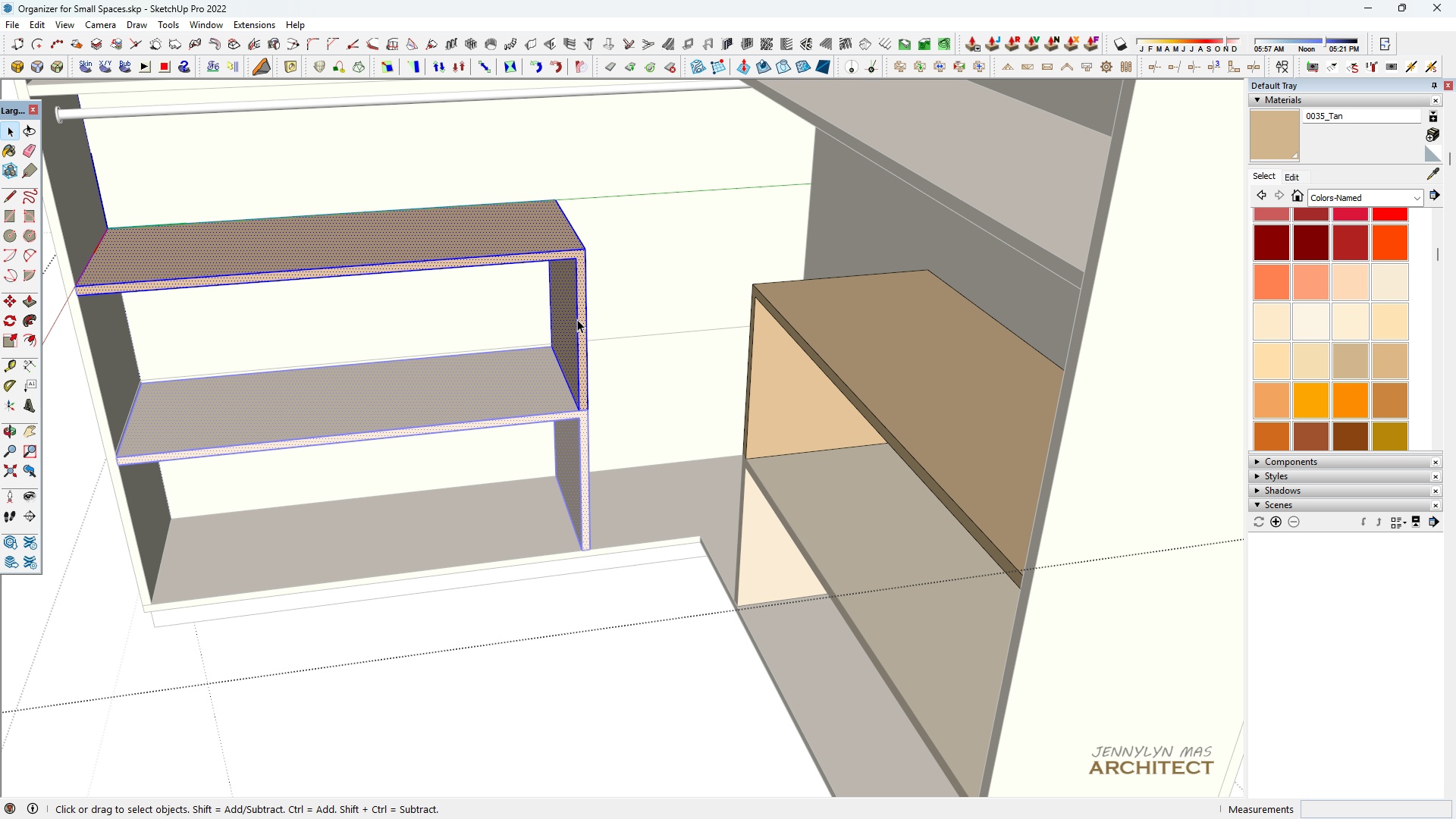 
triple_click([577, 319])
 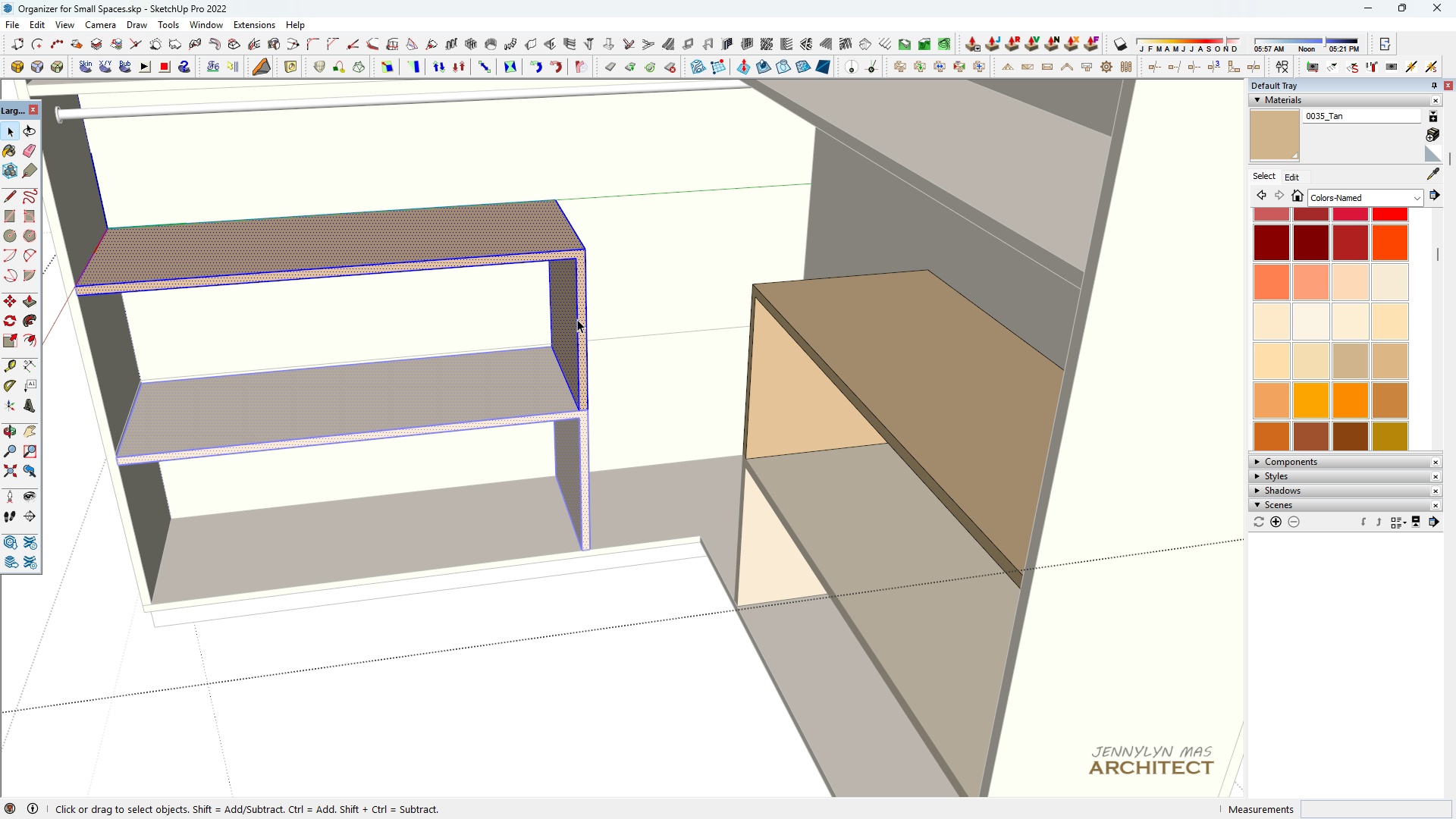 
triple_click([577, 319])
 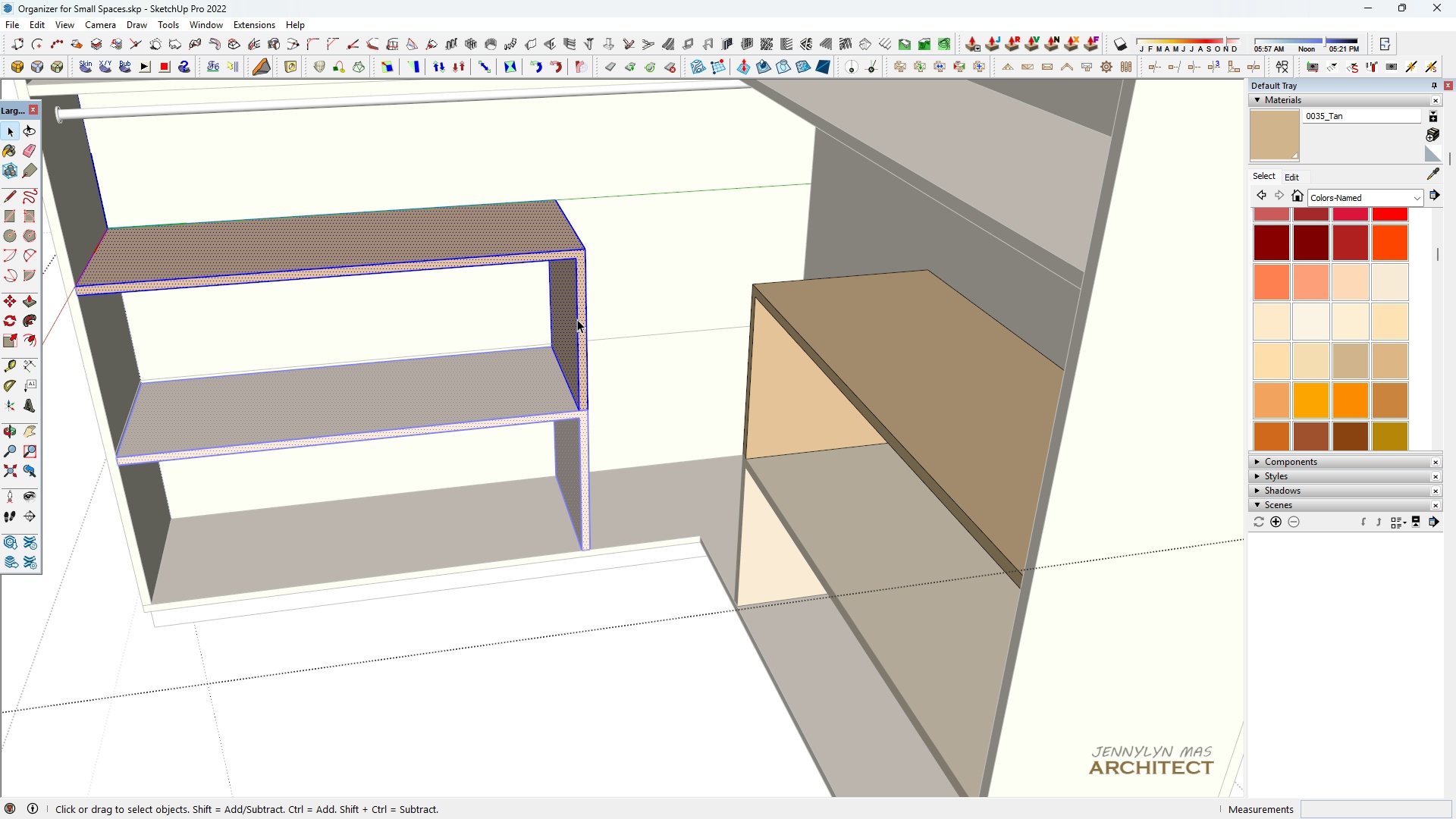 
triple_click([577, 319])
 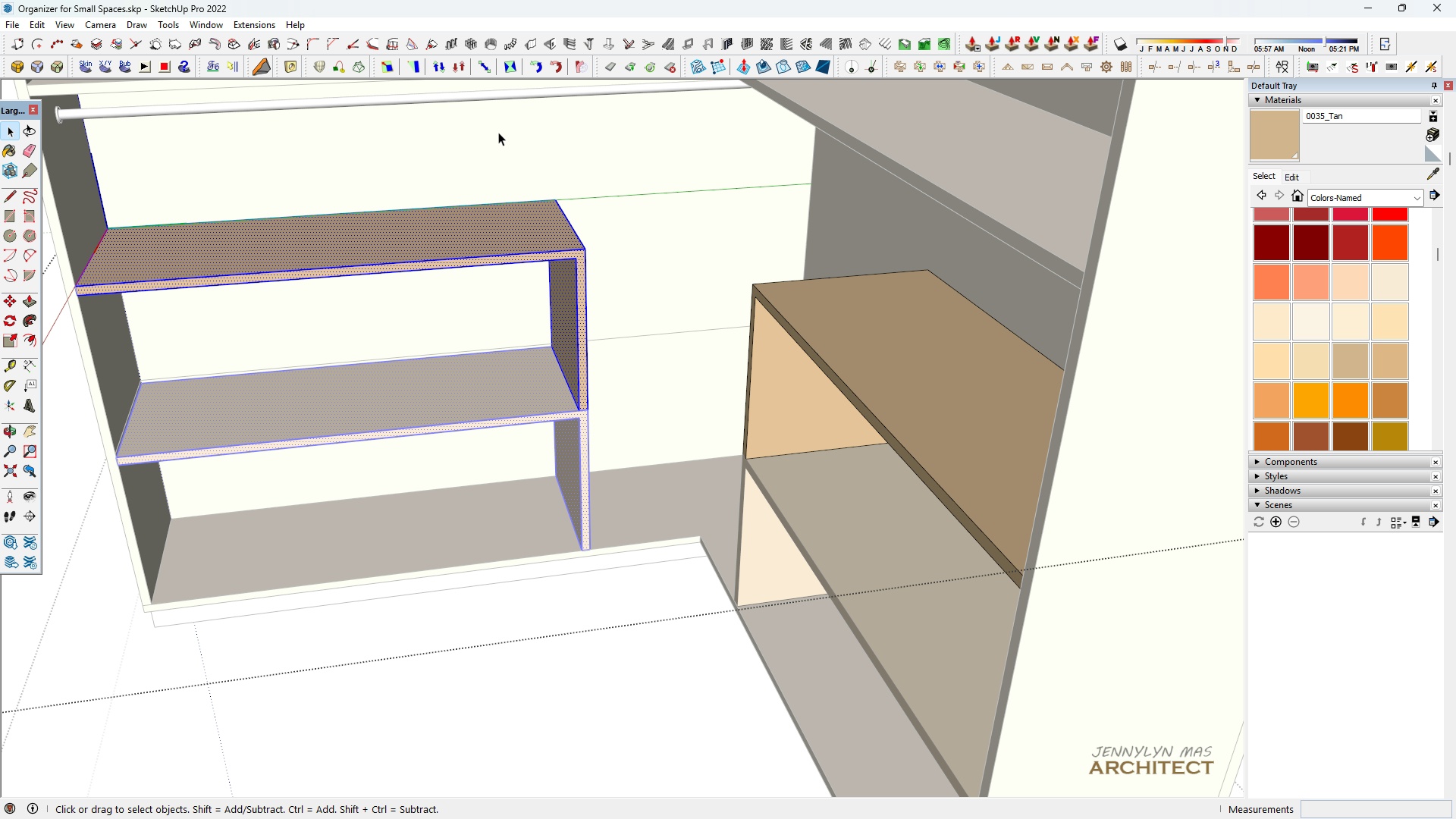 
left_click_drag(start_coordinate=[497, 132], to_coordinate=[605, 477])
 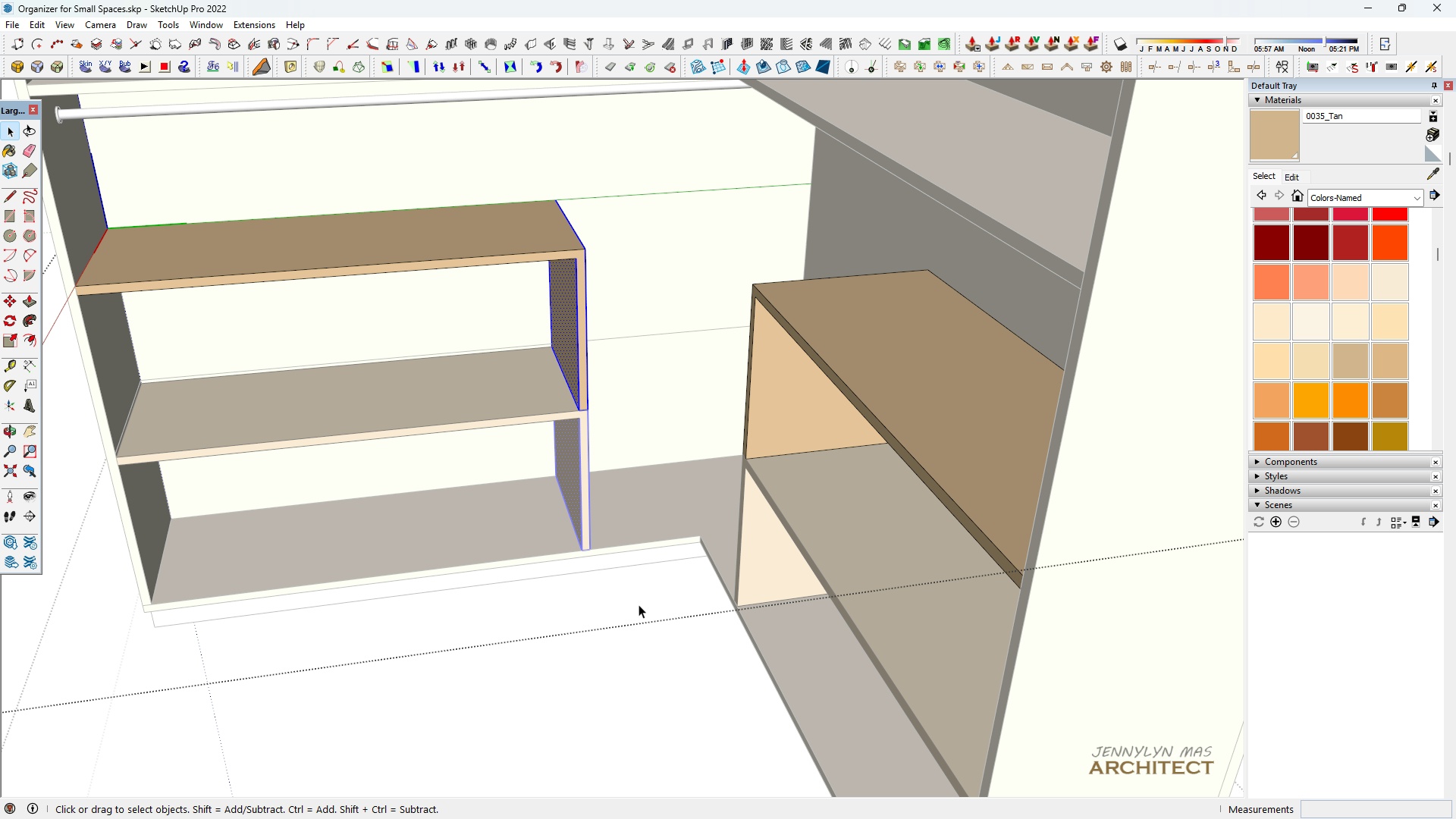 
key(M)
 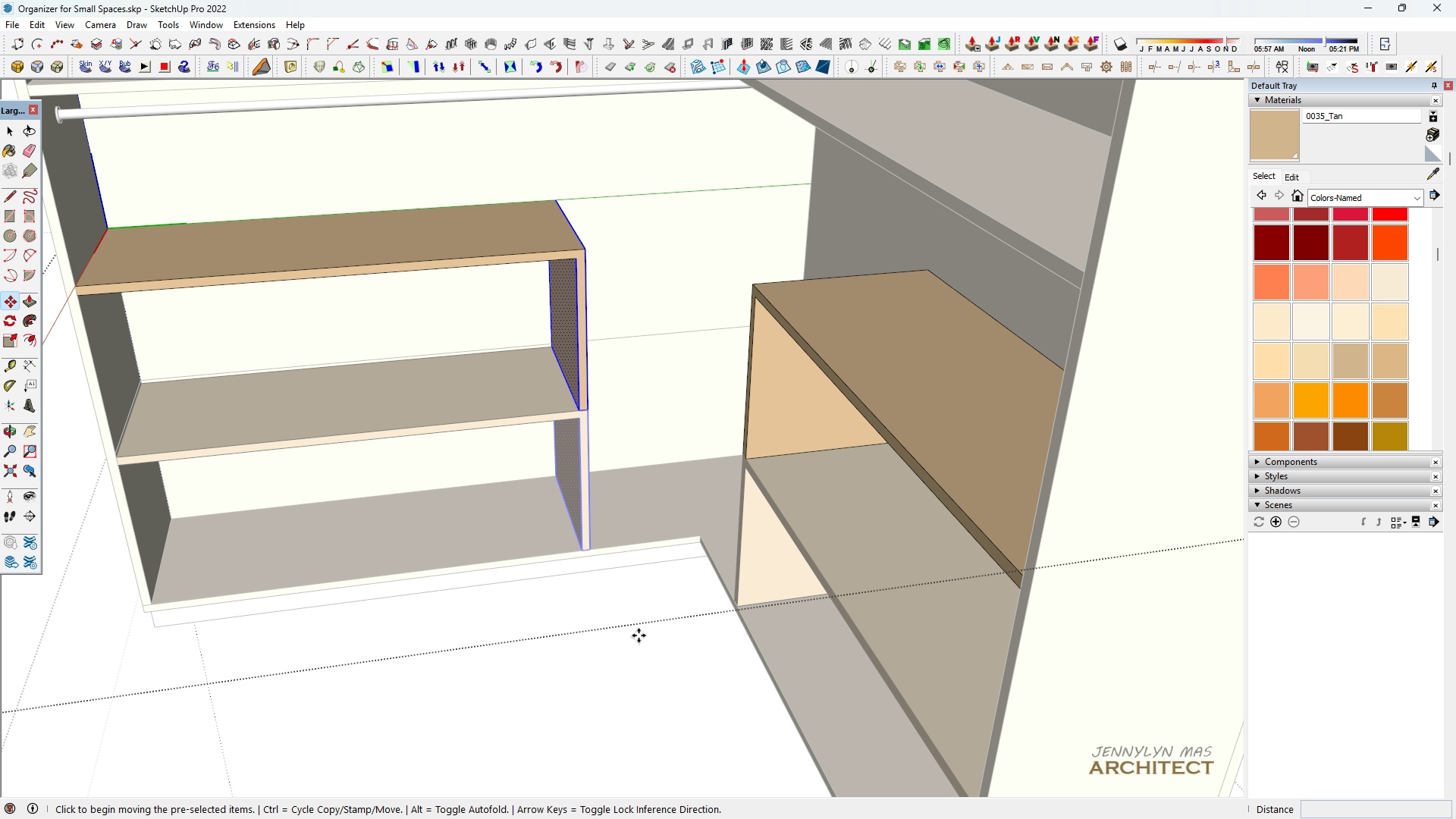 
left_click([639, 635])
 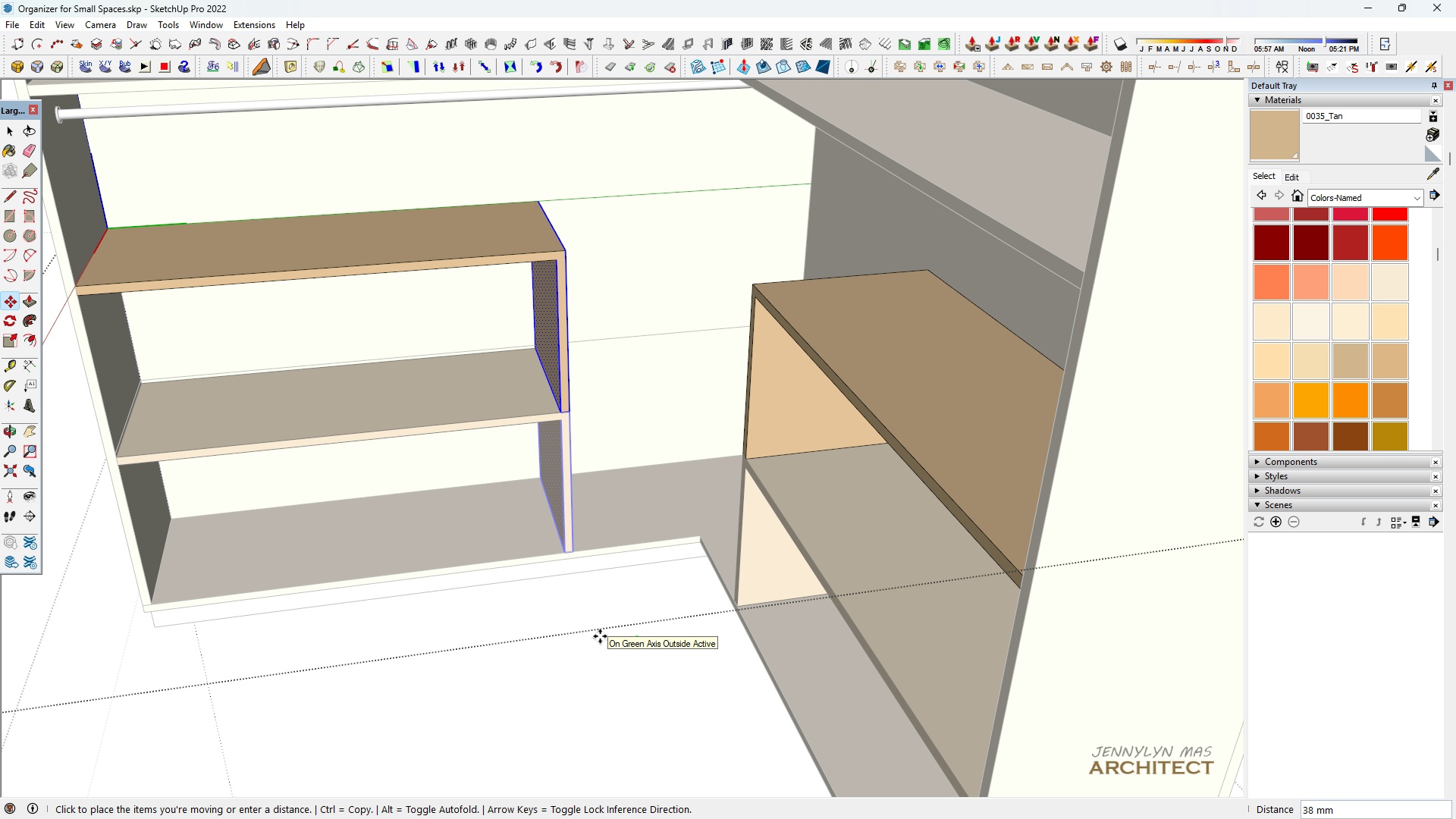 
type(300)
 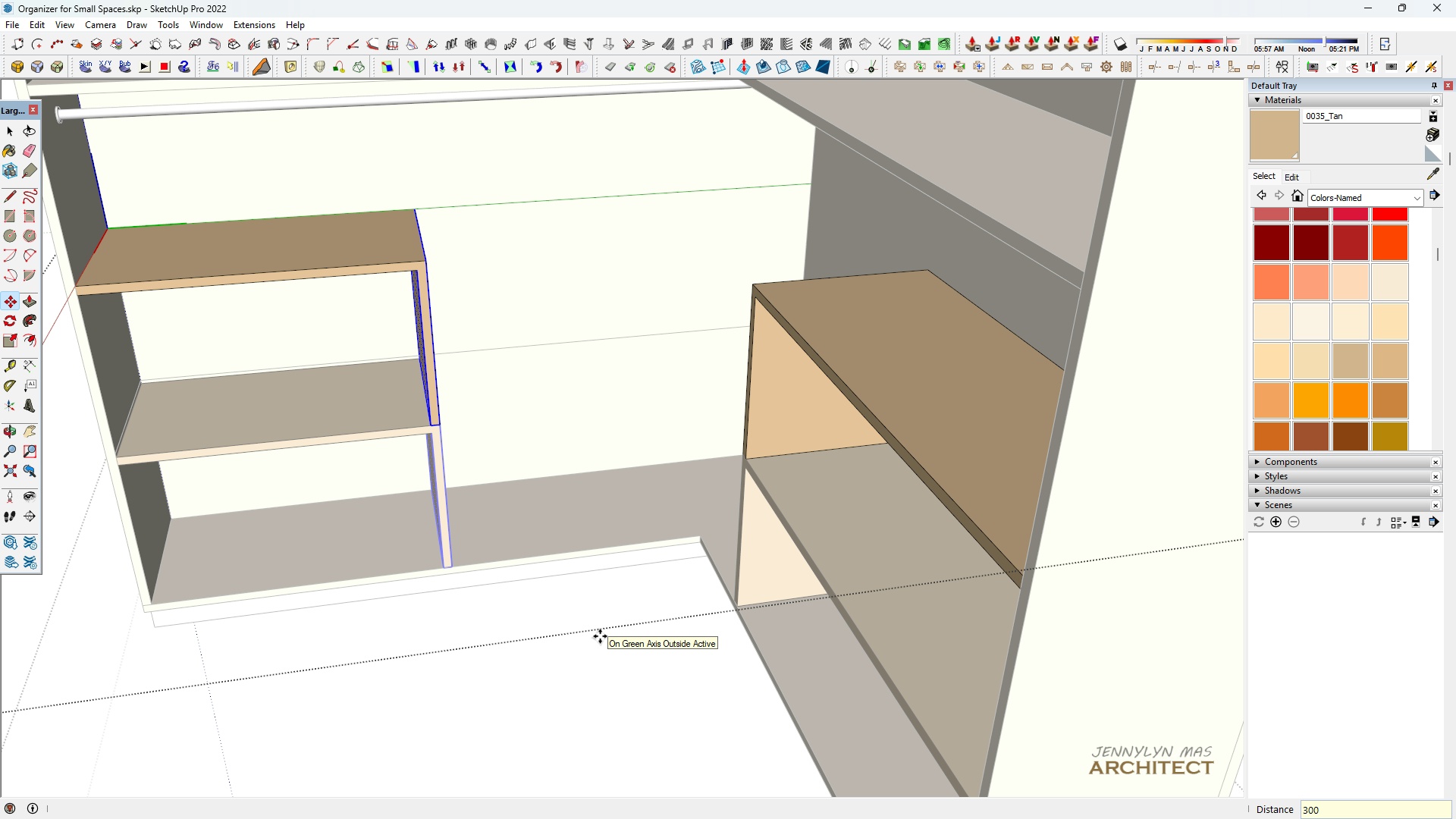 
key(Enter)
 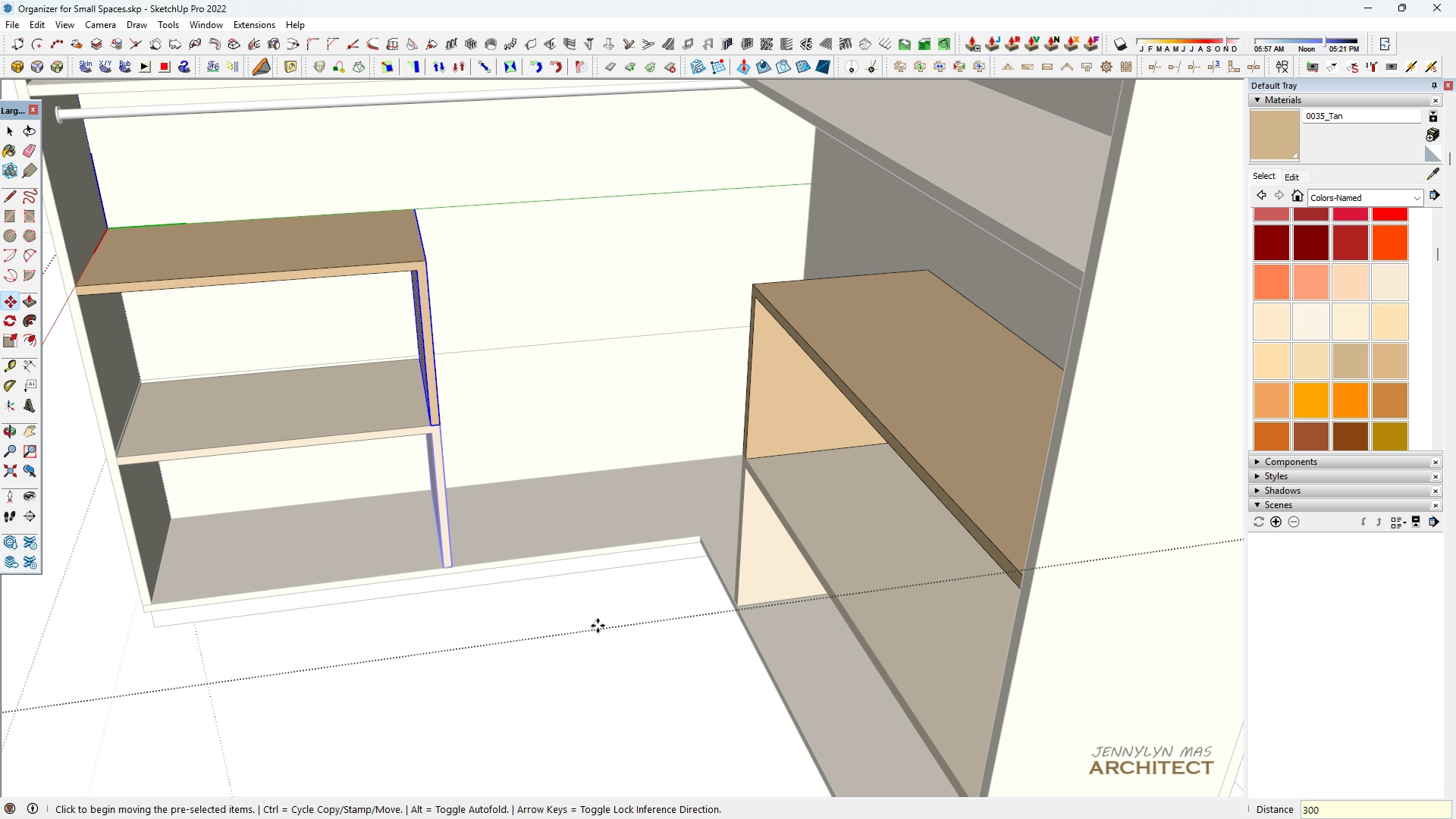 
scroll: coordinate [618, 535], scroll_direction: down, amount: 4.0
 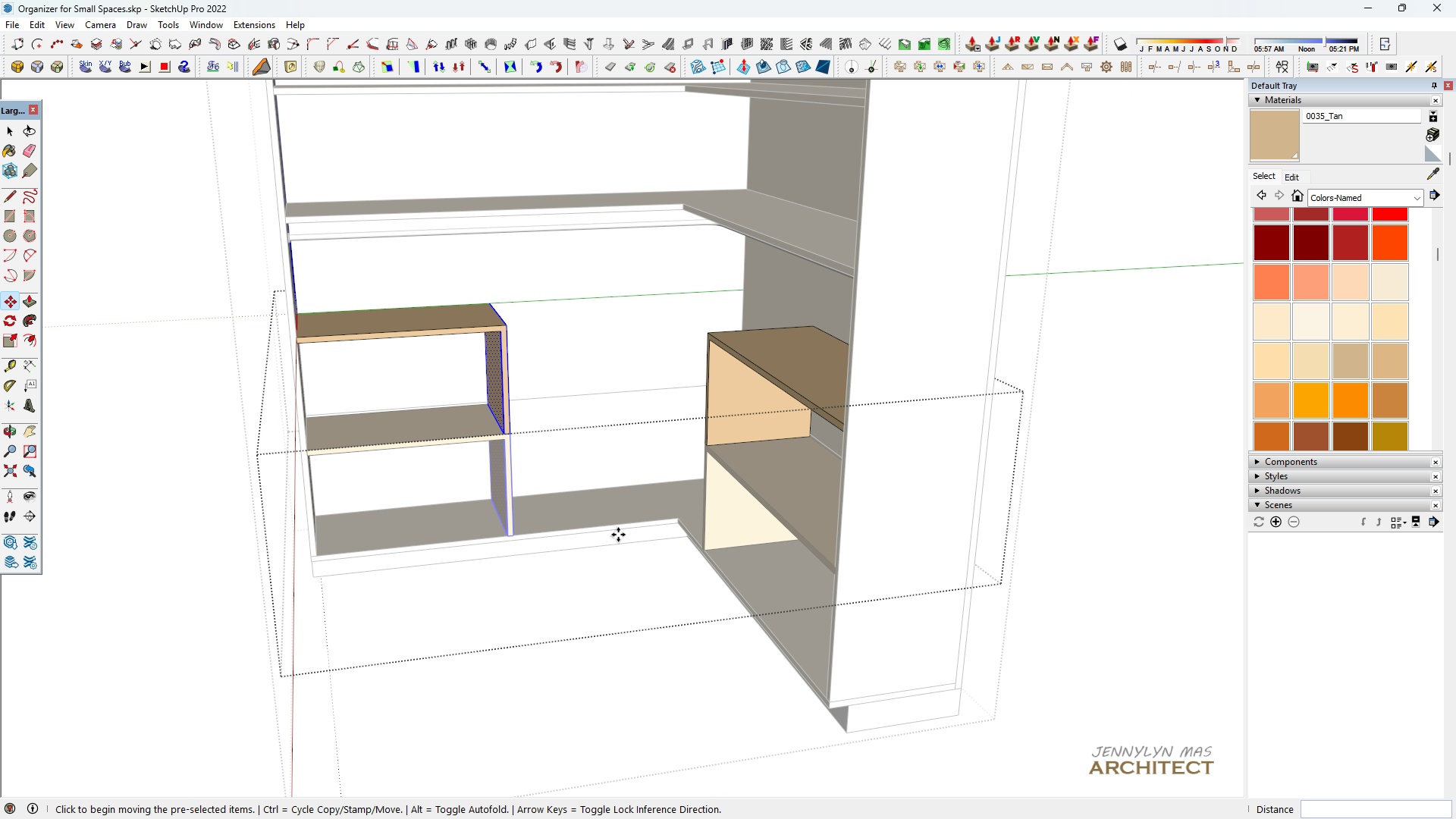 
type( )
key(Escape)
key(Escape)
key(Escape)
key(Escape)
key(Escape)
key(Escape)
type( hhhhh t)
 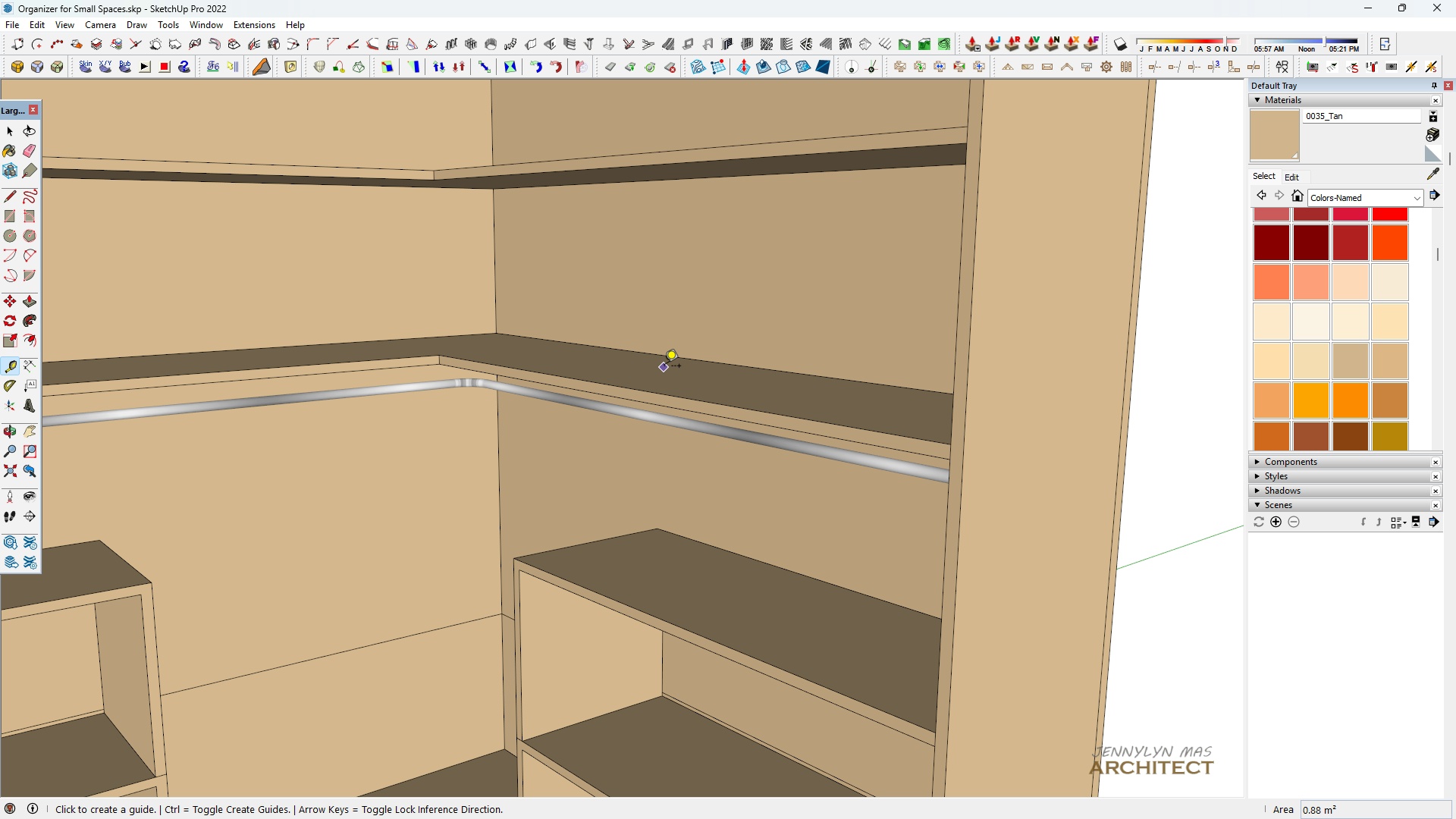 
scroll: coordinate [453, 541], scroll_direction: down, amount: 5.0
 